 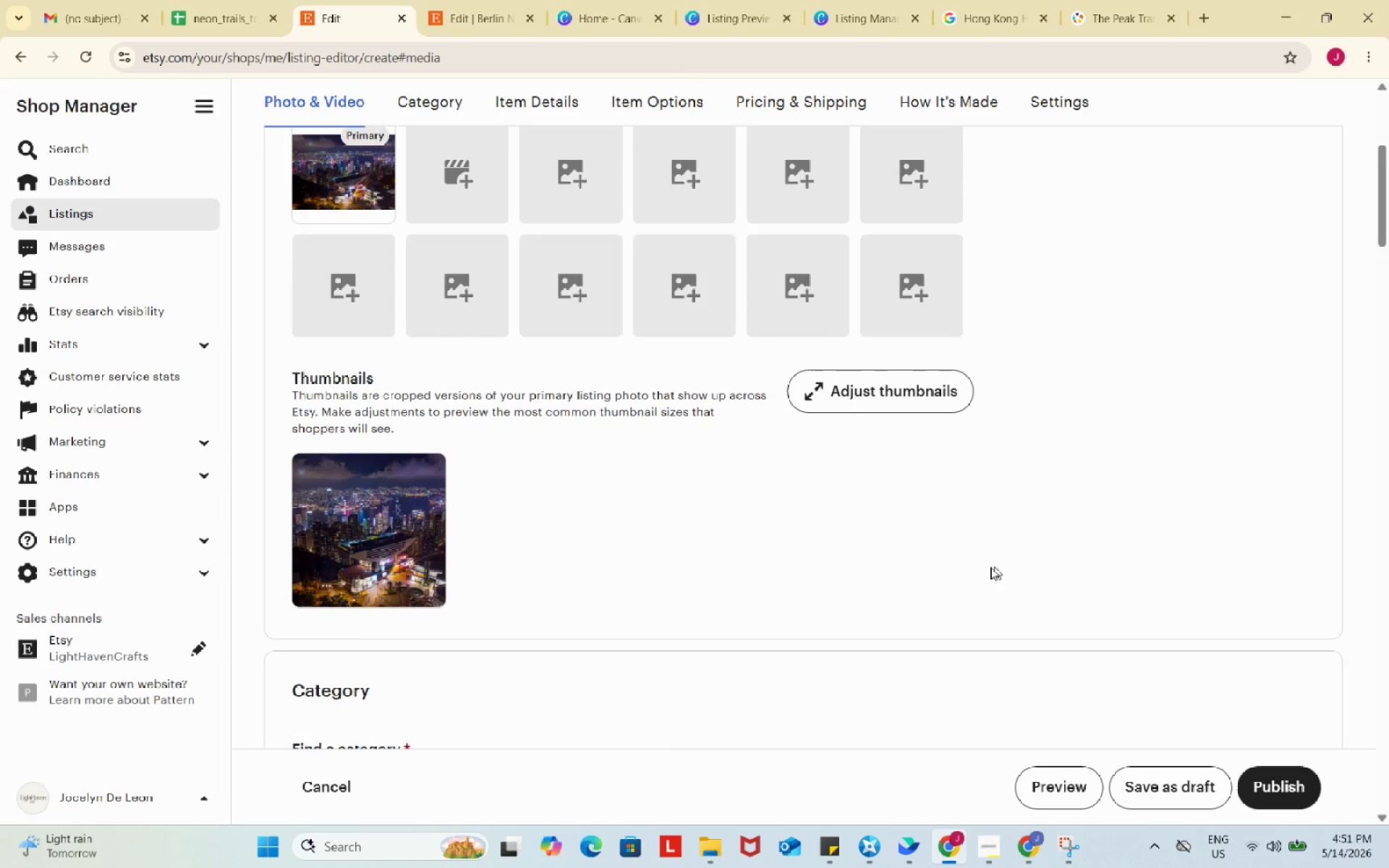 
scroll: coordinate [975, 574], scroll_direction: down, amount: 4.0
 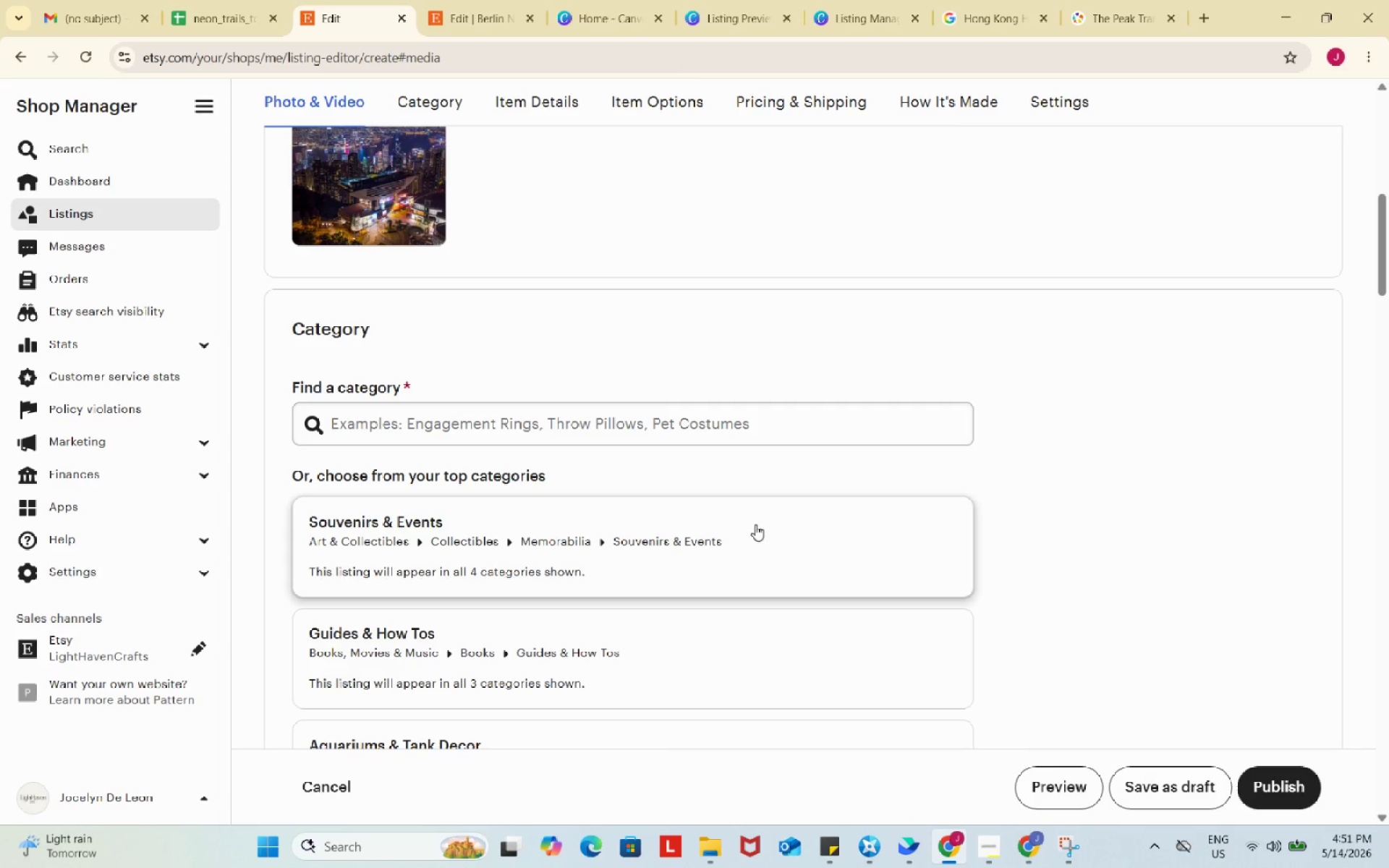 
left_click([757, 532])
 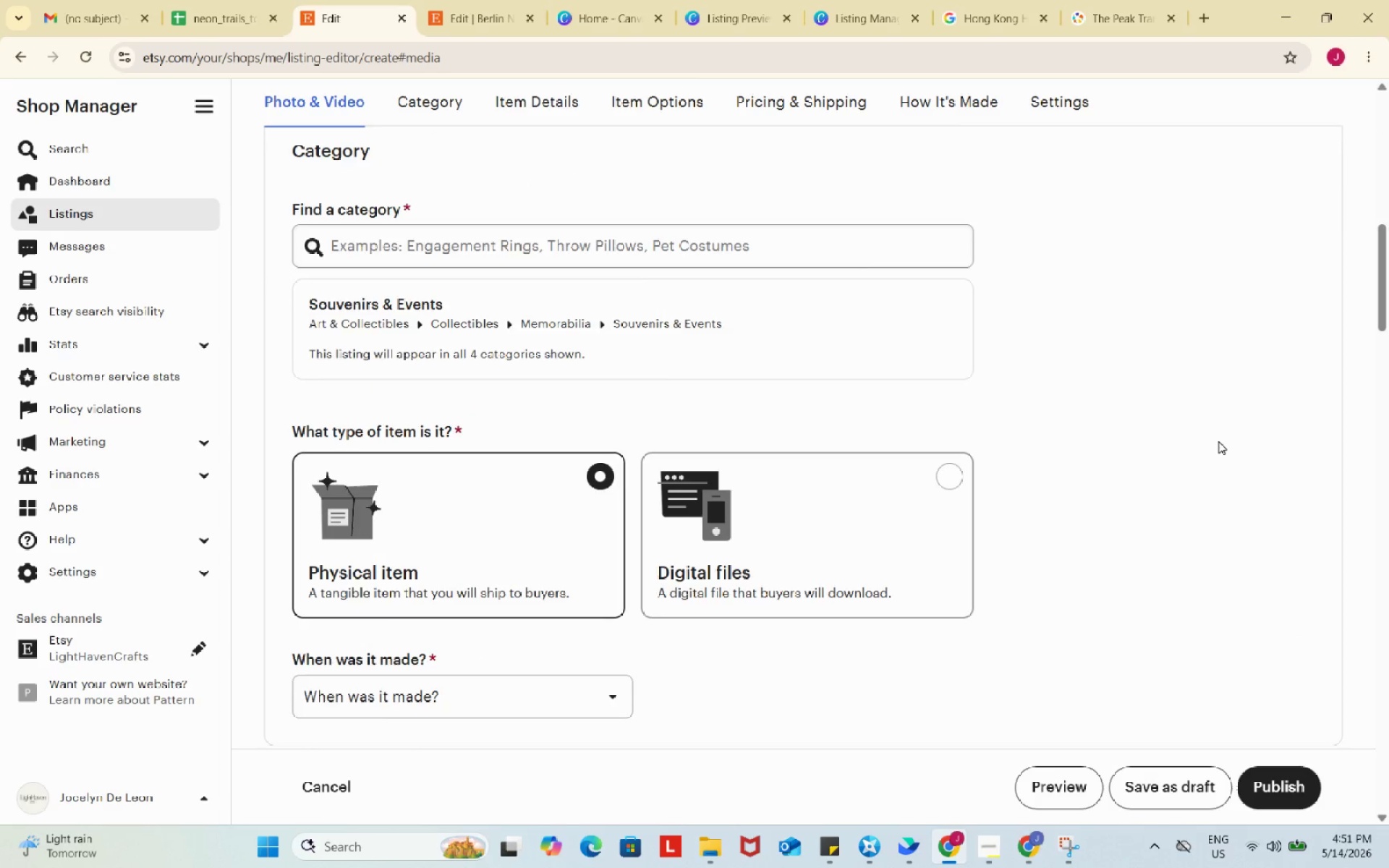 
scroll: coordinate [1218, 441], scroll_direction: down, amount: 4.0
 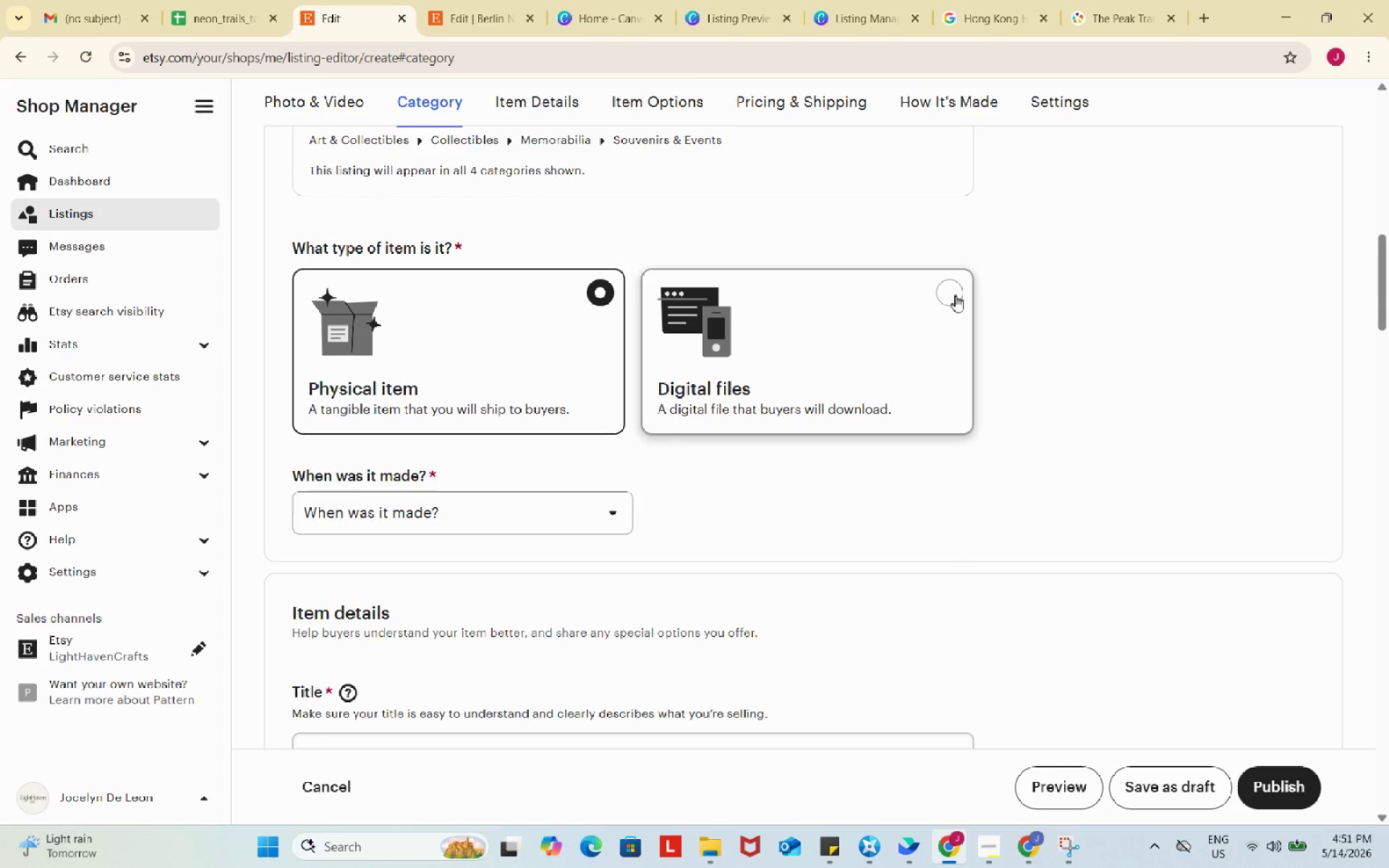 
left_click([955, 297])
 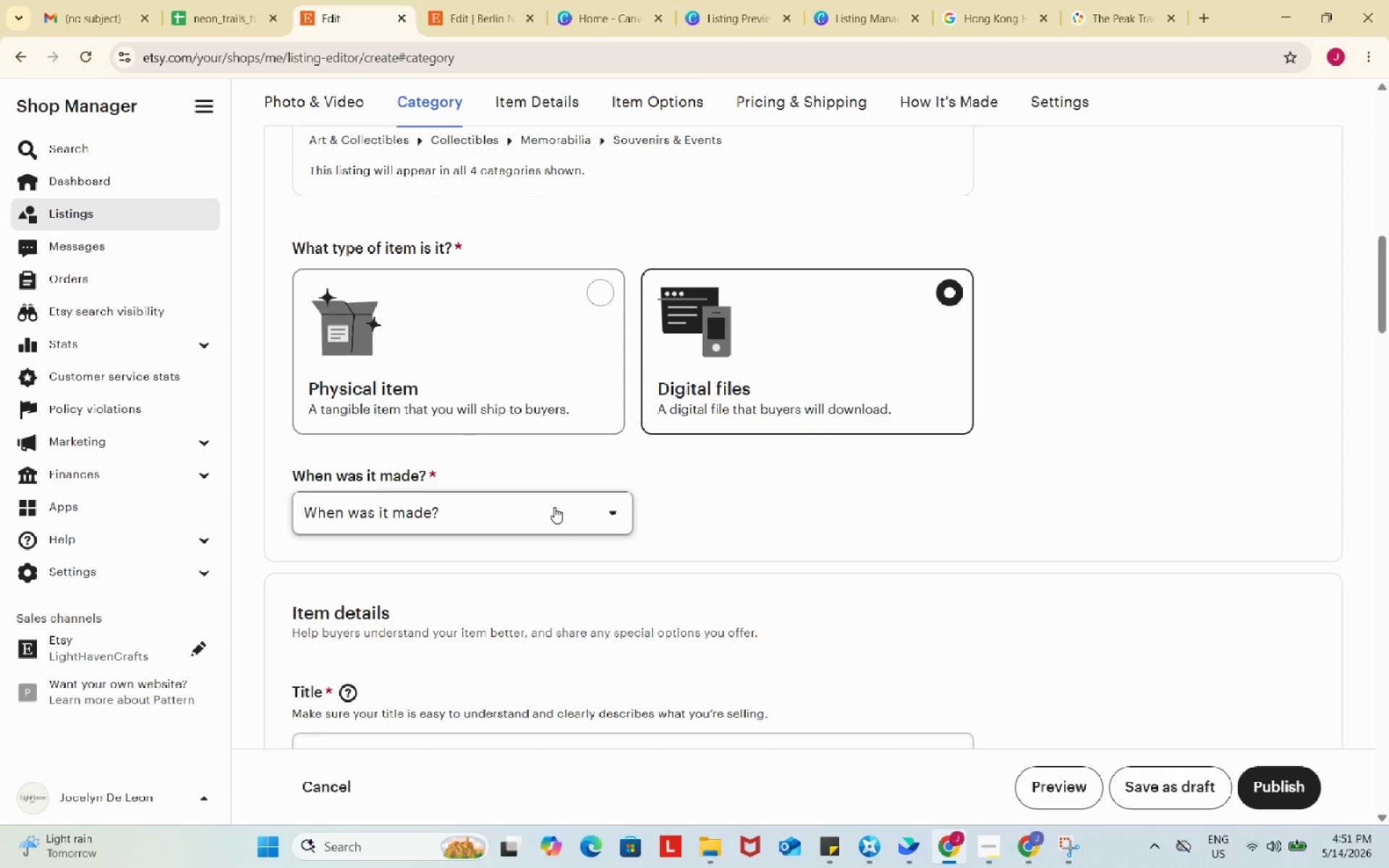 
left_click([558, 511])
 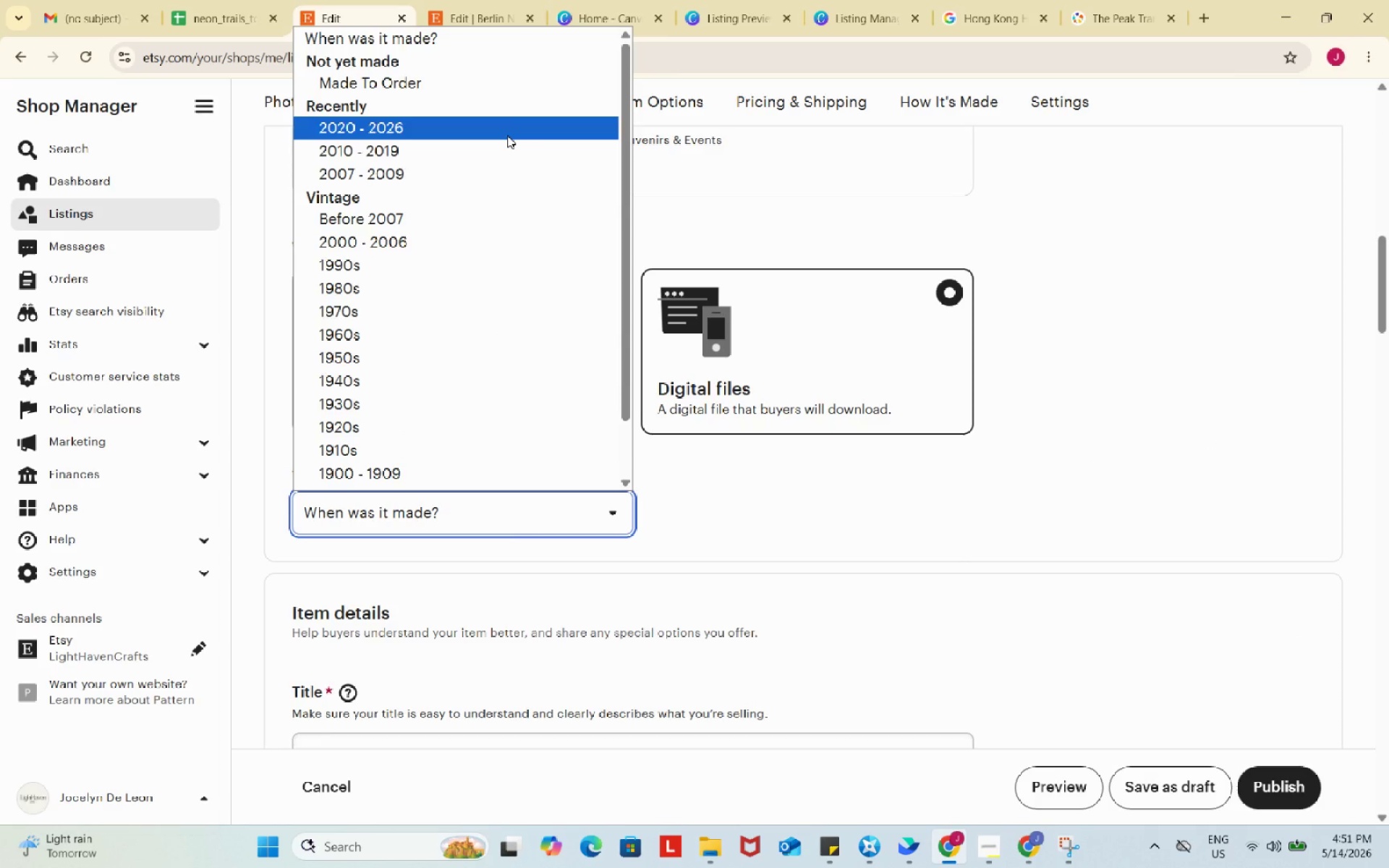 
left_click([507, 135])
 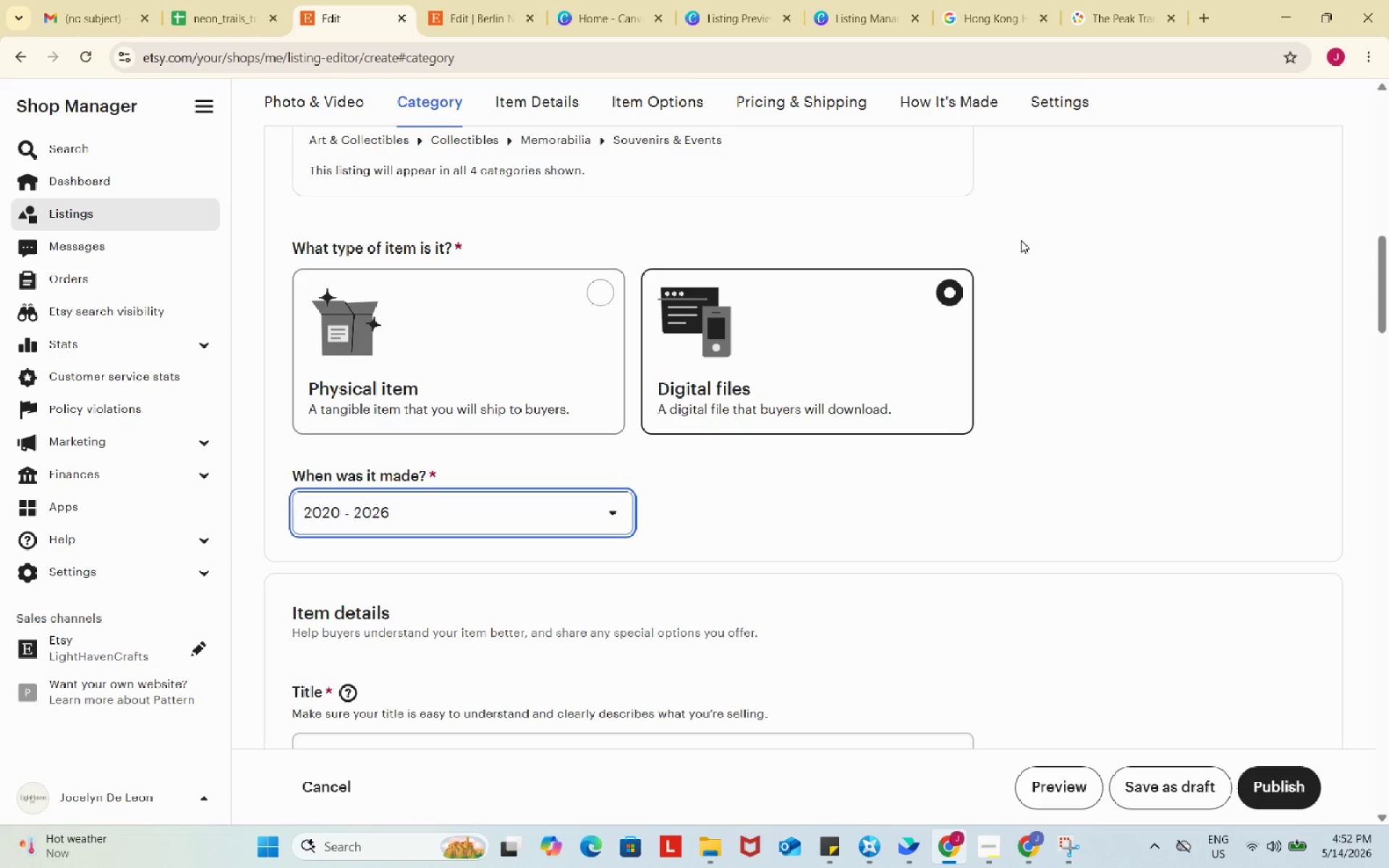 
wait(49.8)
 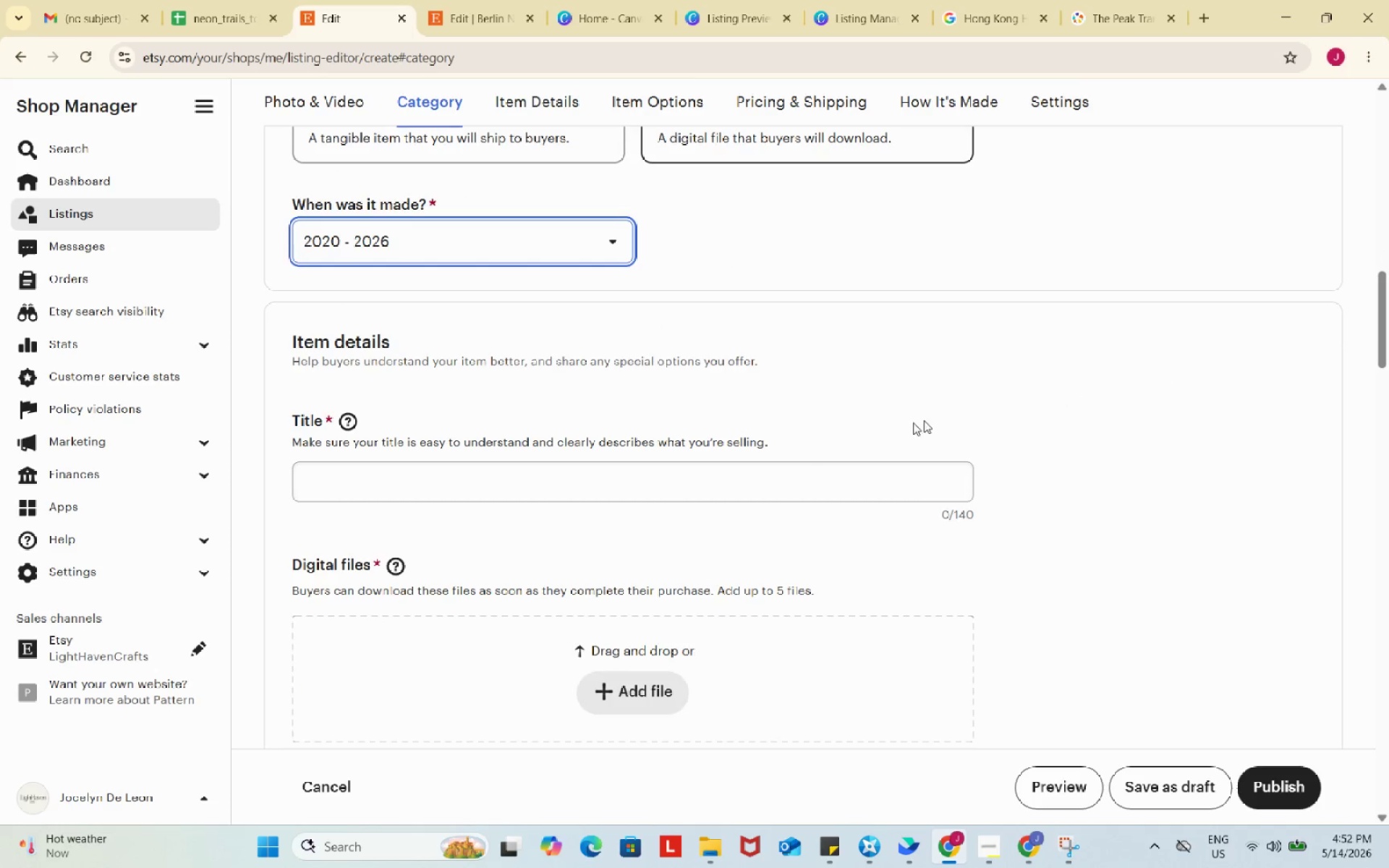 
left_click([781, 488])
 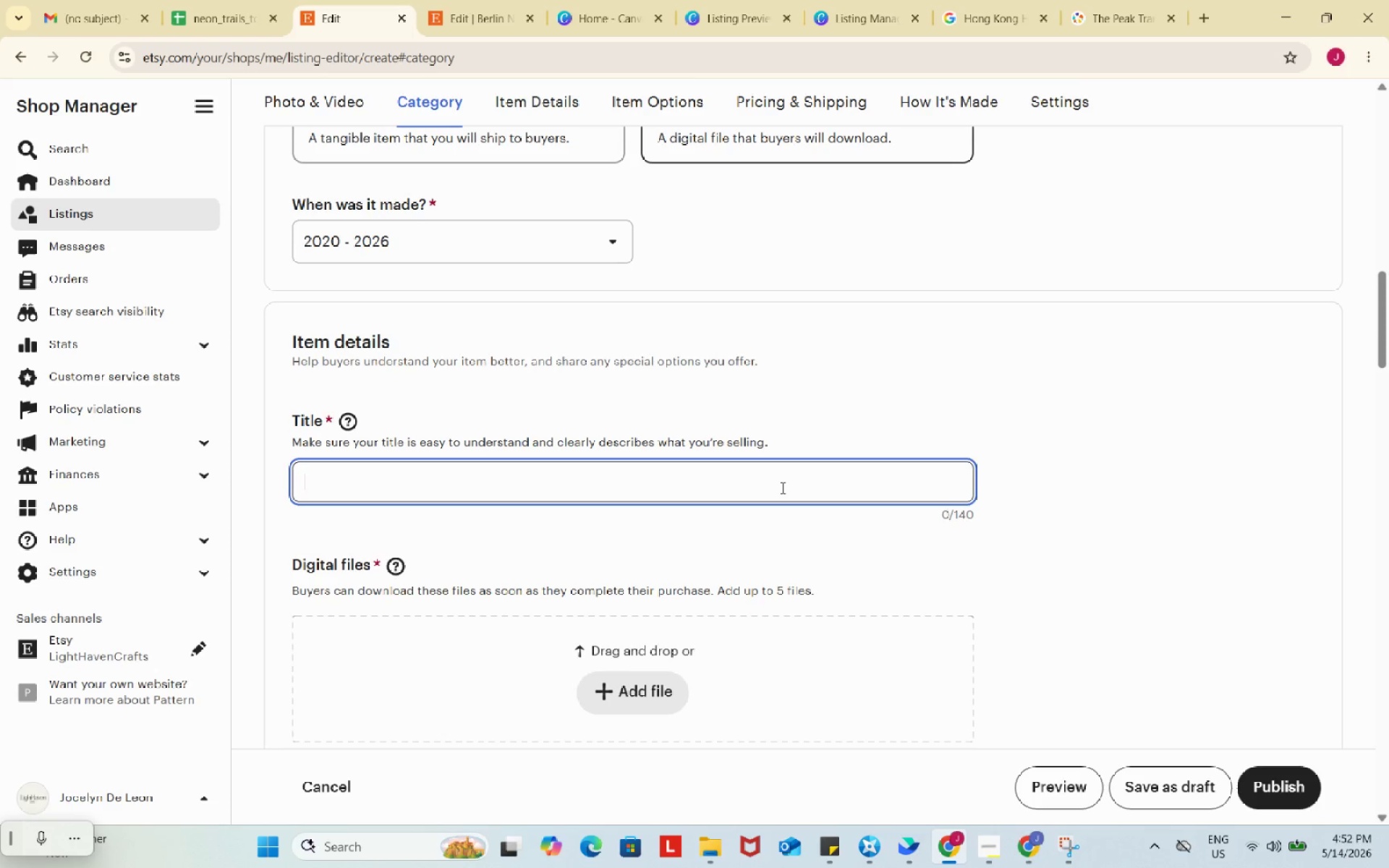 
scroll: coordinate [1181, 358], scroll_direction: down, amount: 3.0
 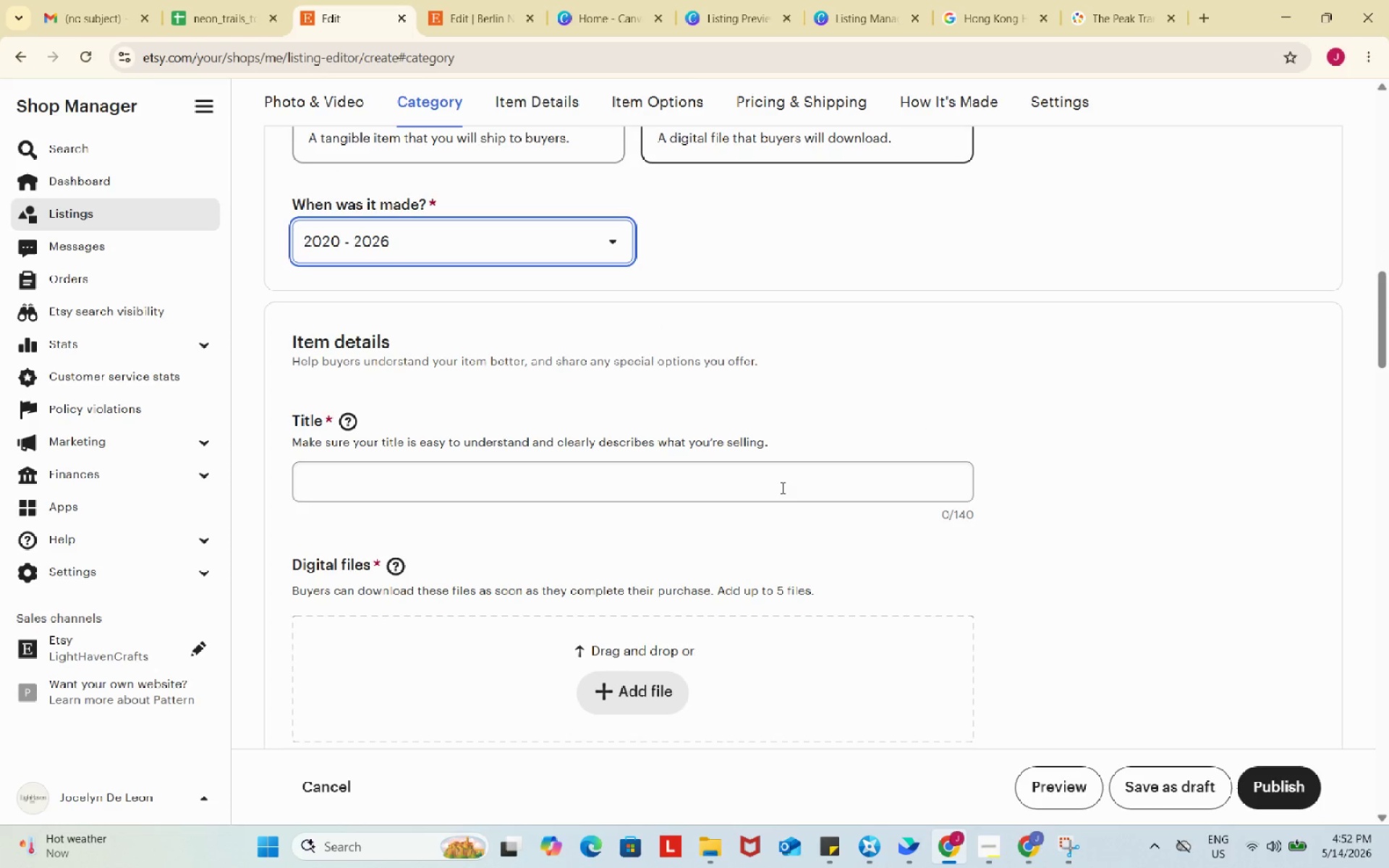 
wait(36.65)
 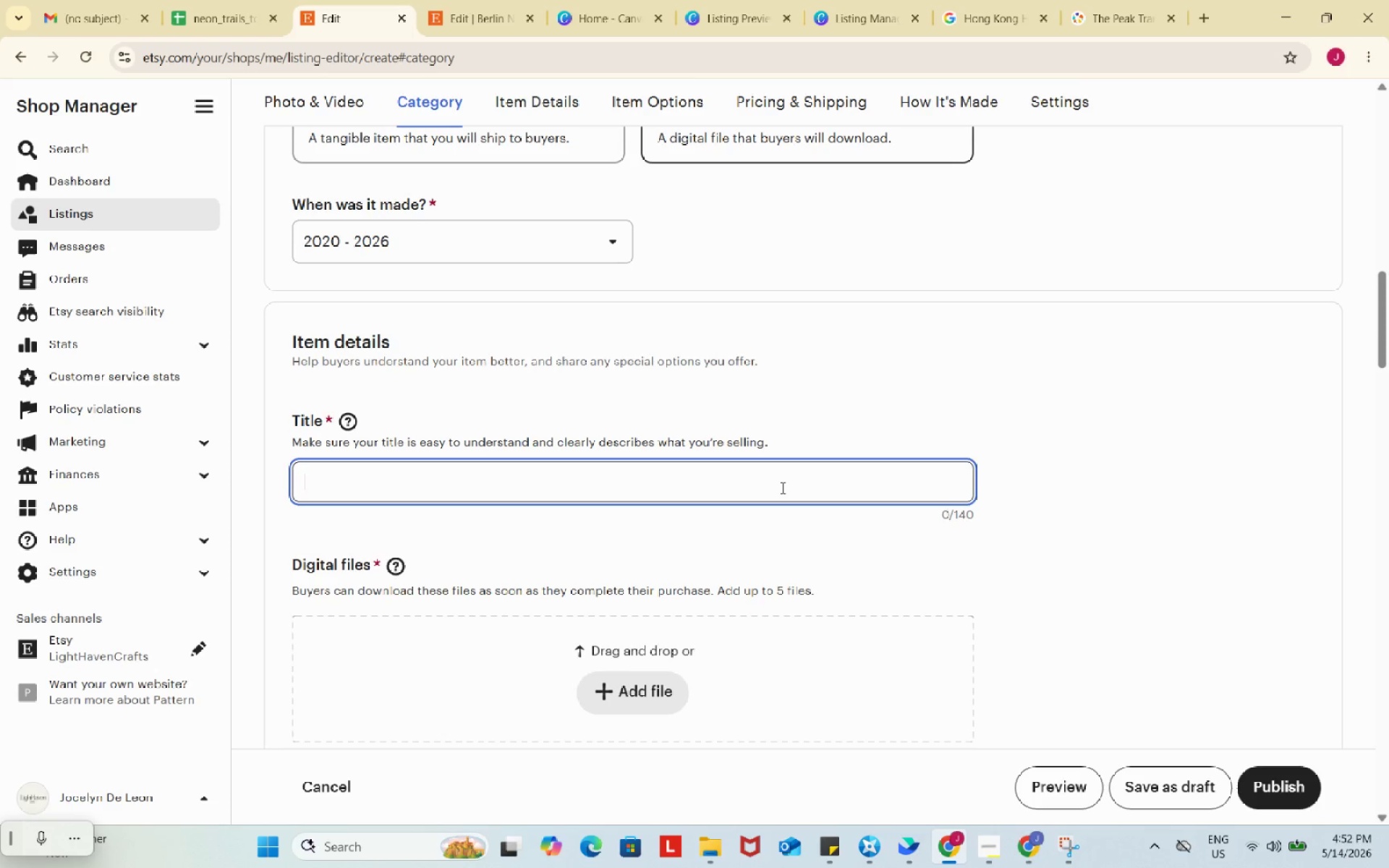 
type(Hongkong Night Photography)
 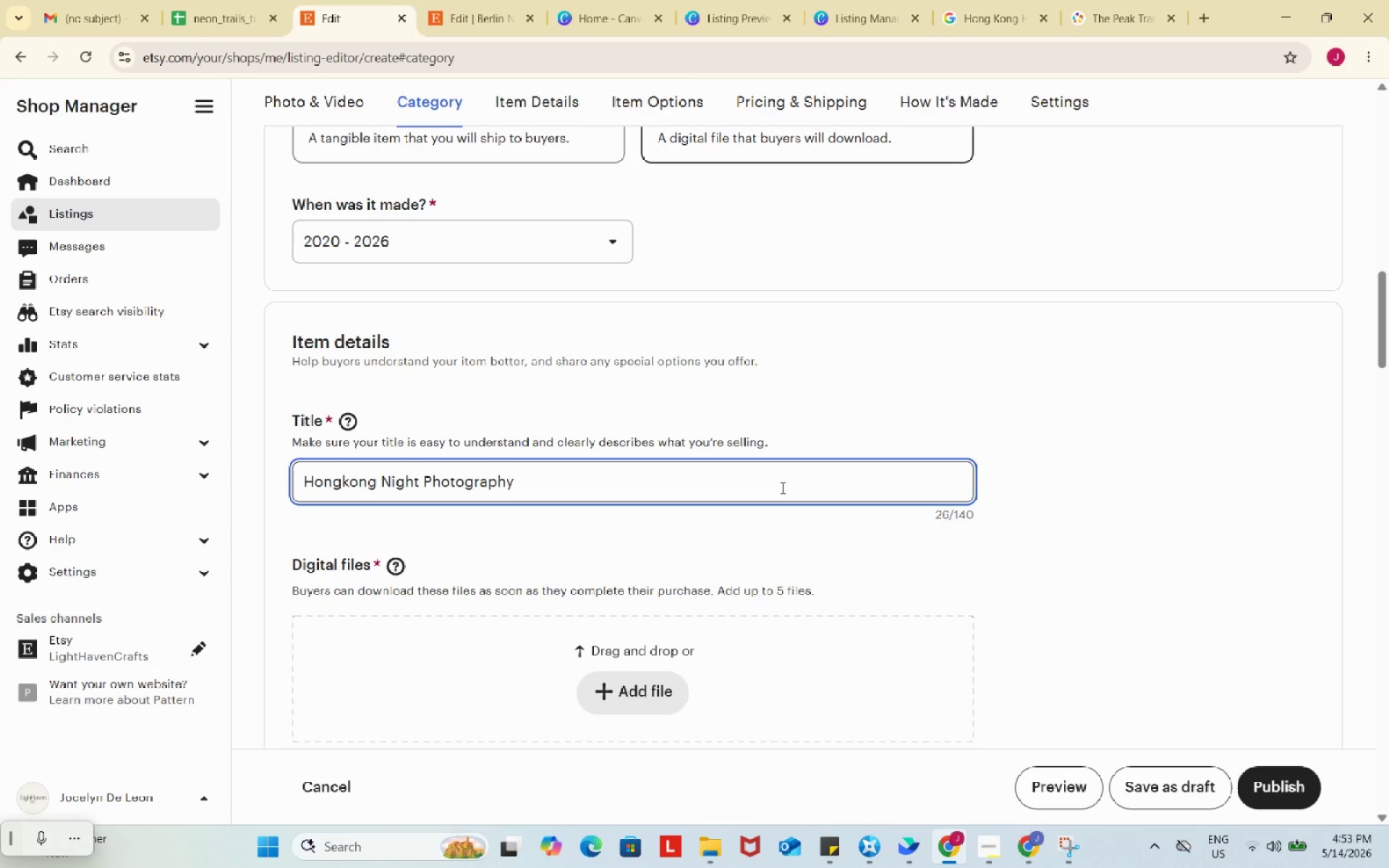 
wait(6.73)
 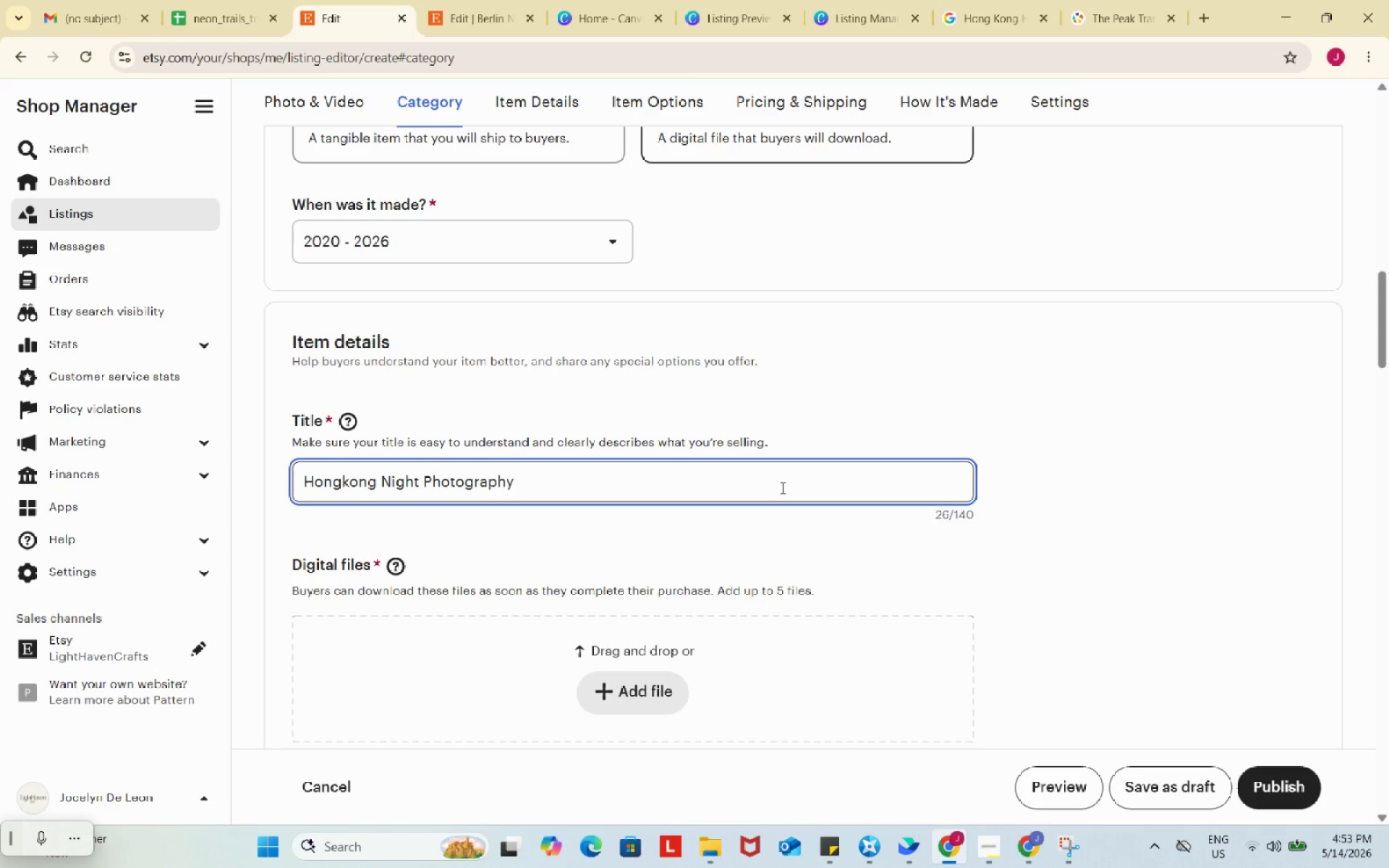 
left_click([347, 477])
 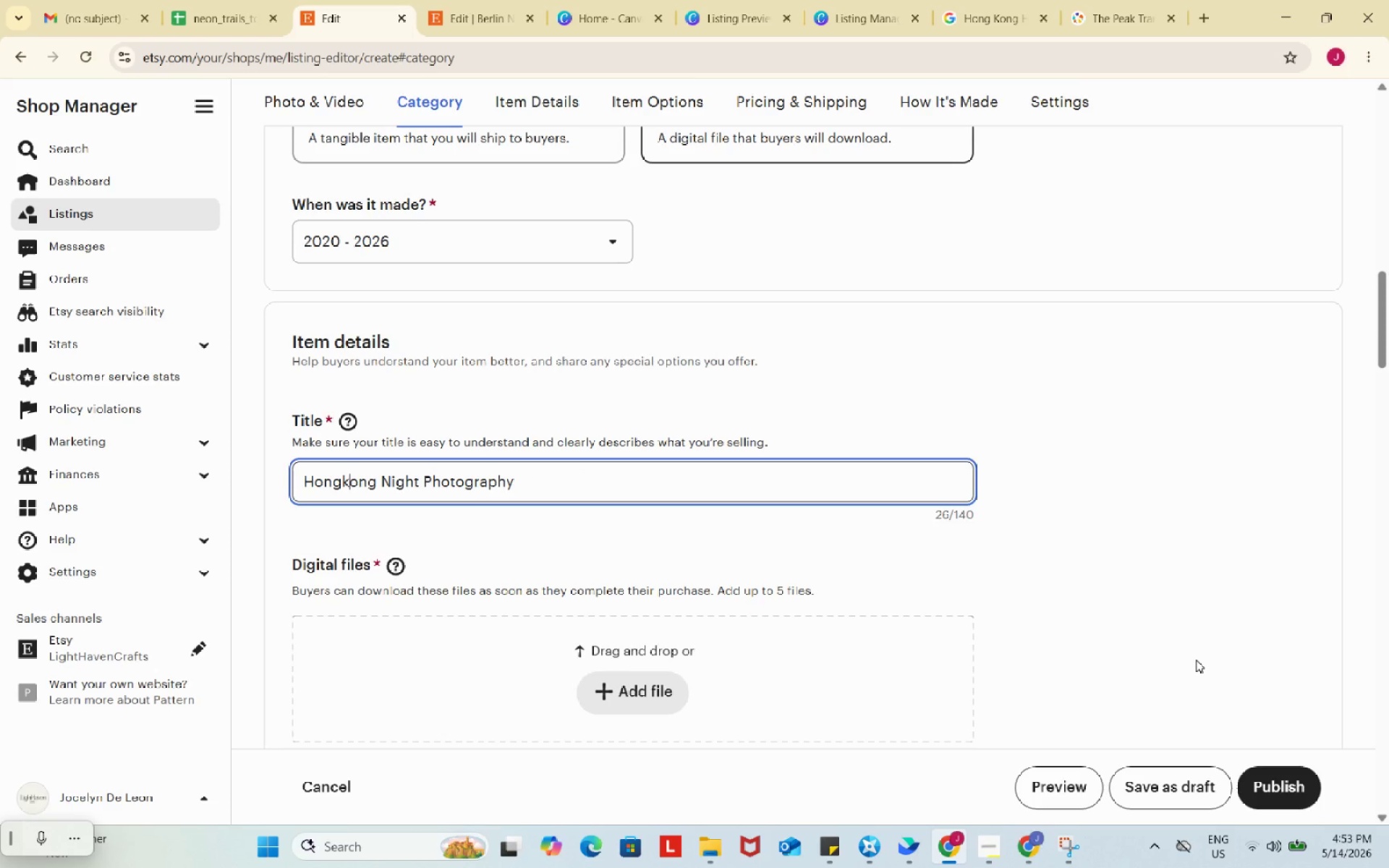 
key(ArrowLeft)
 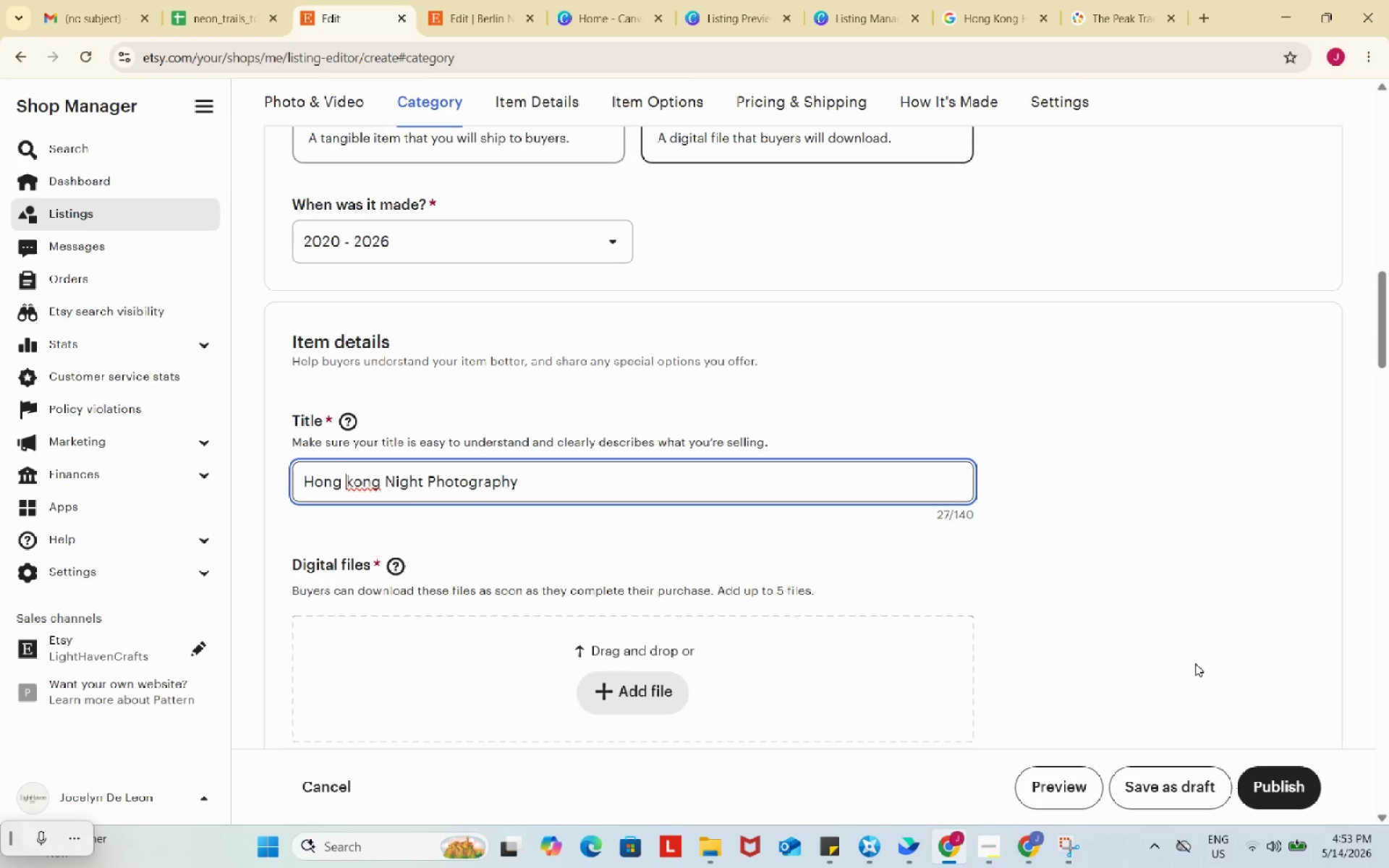 
key(Space)
 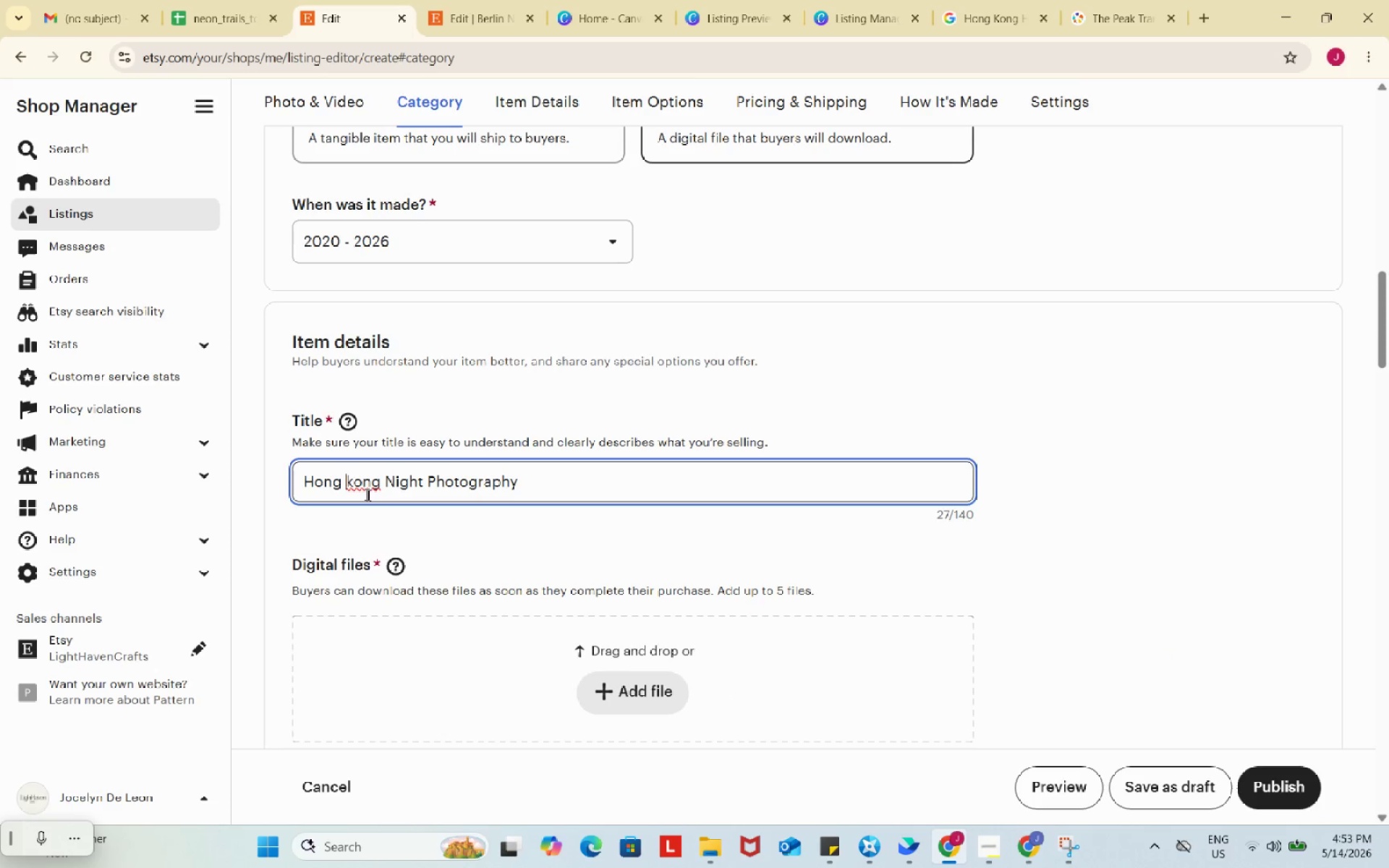 
left_click([363, 477])
 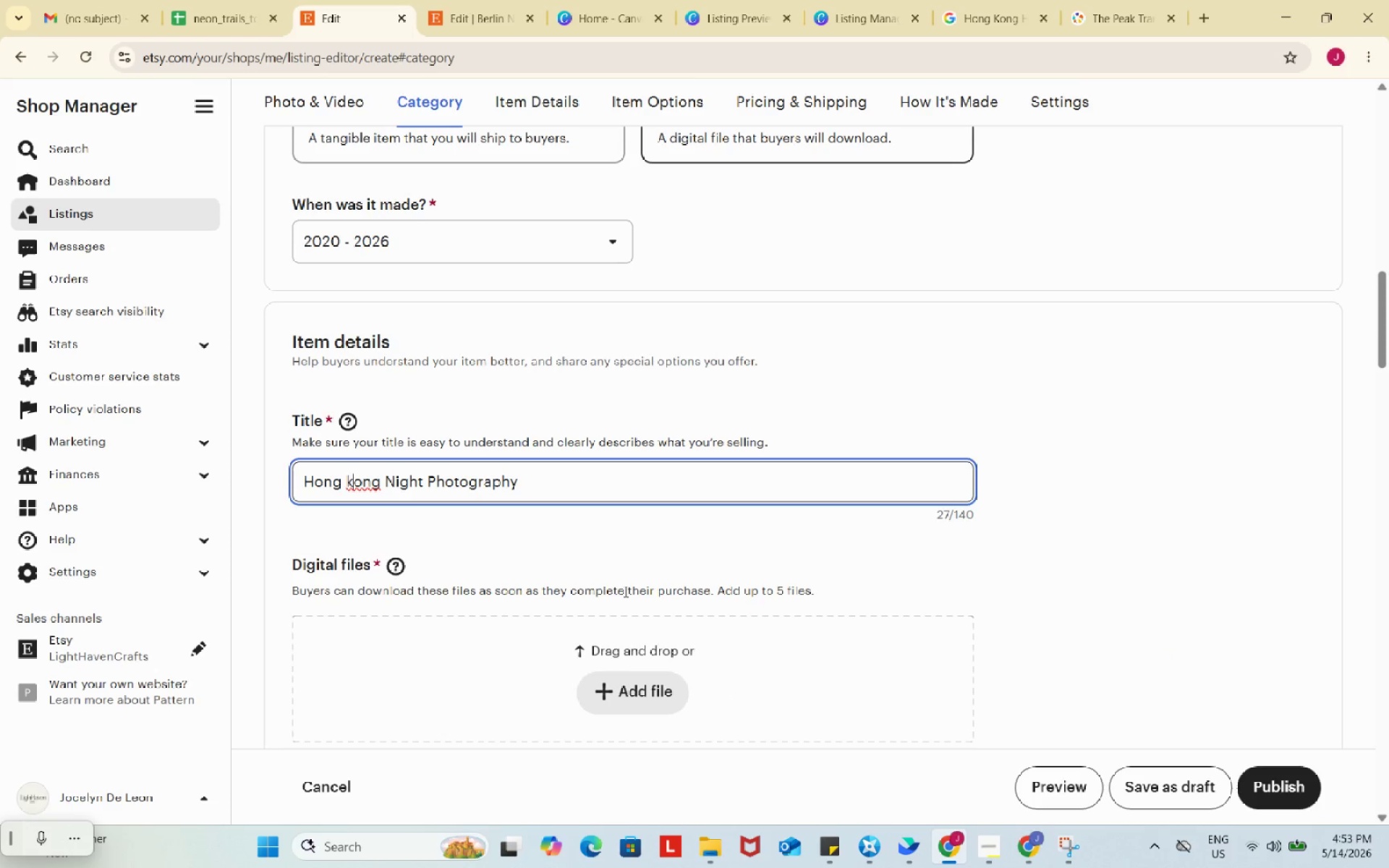 
key(ArrowLeft)
 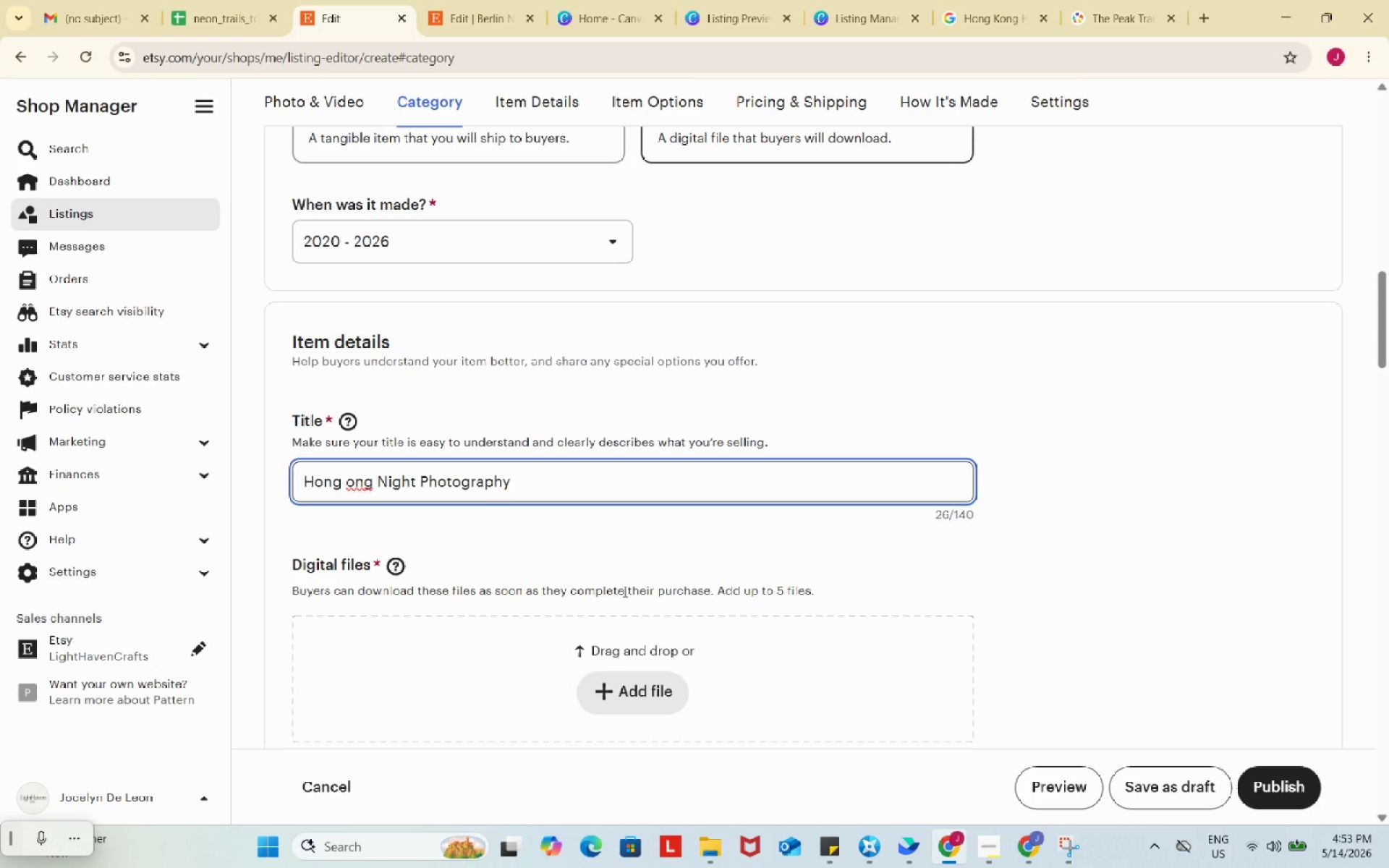 
key(Backspace)
 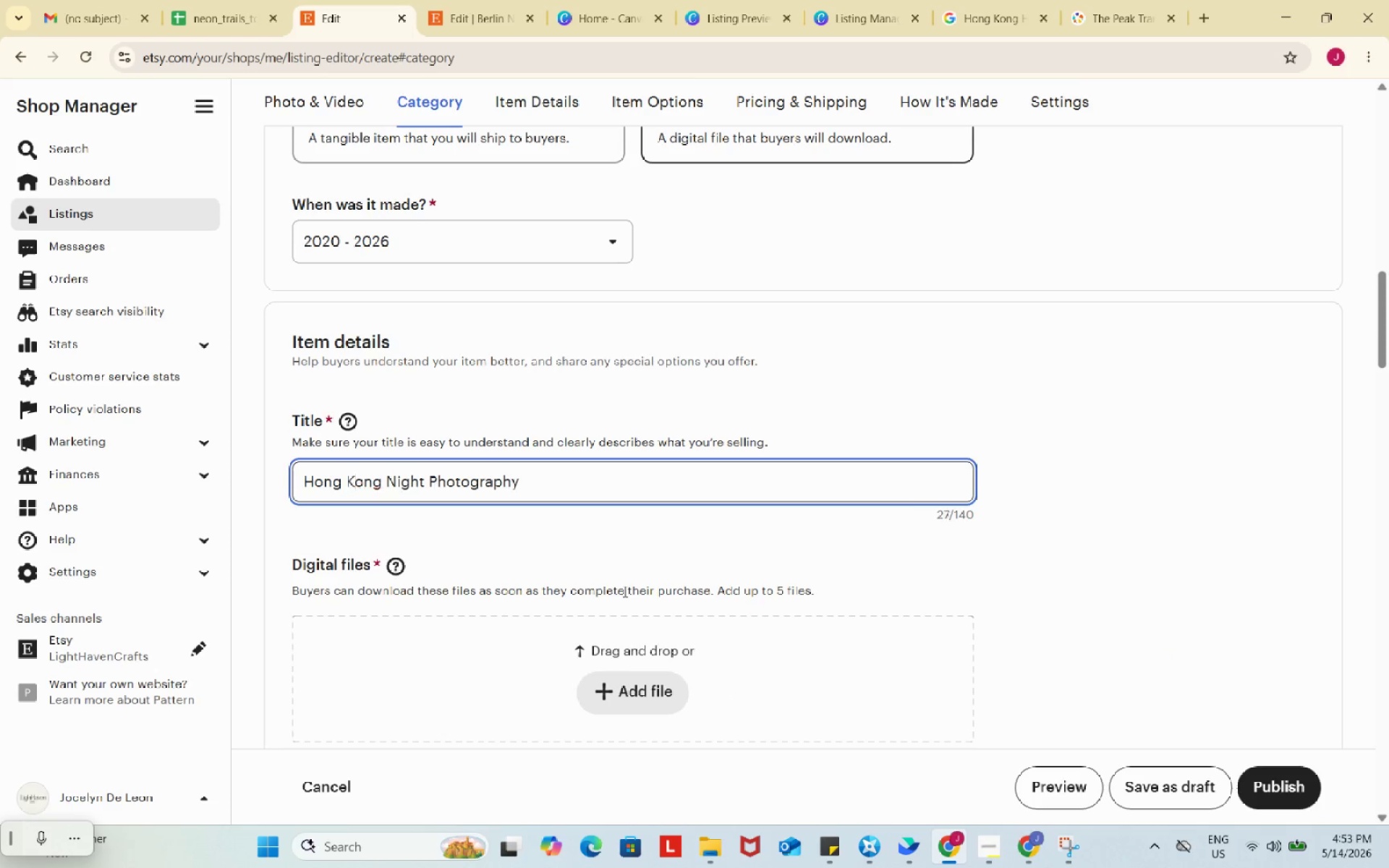 
key(Shift+ShiftRight)
 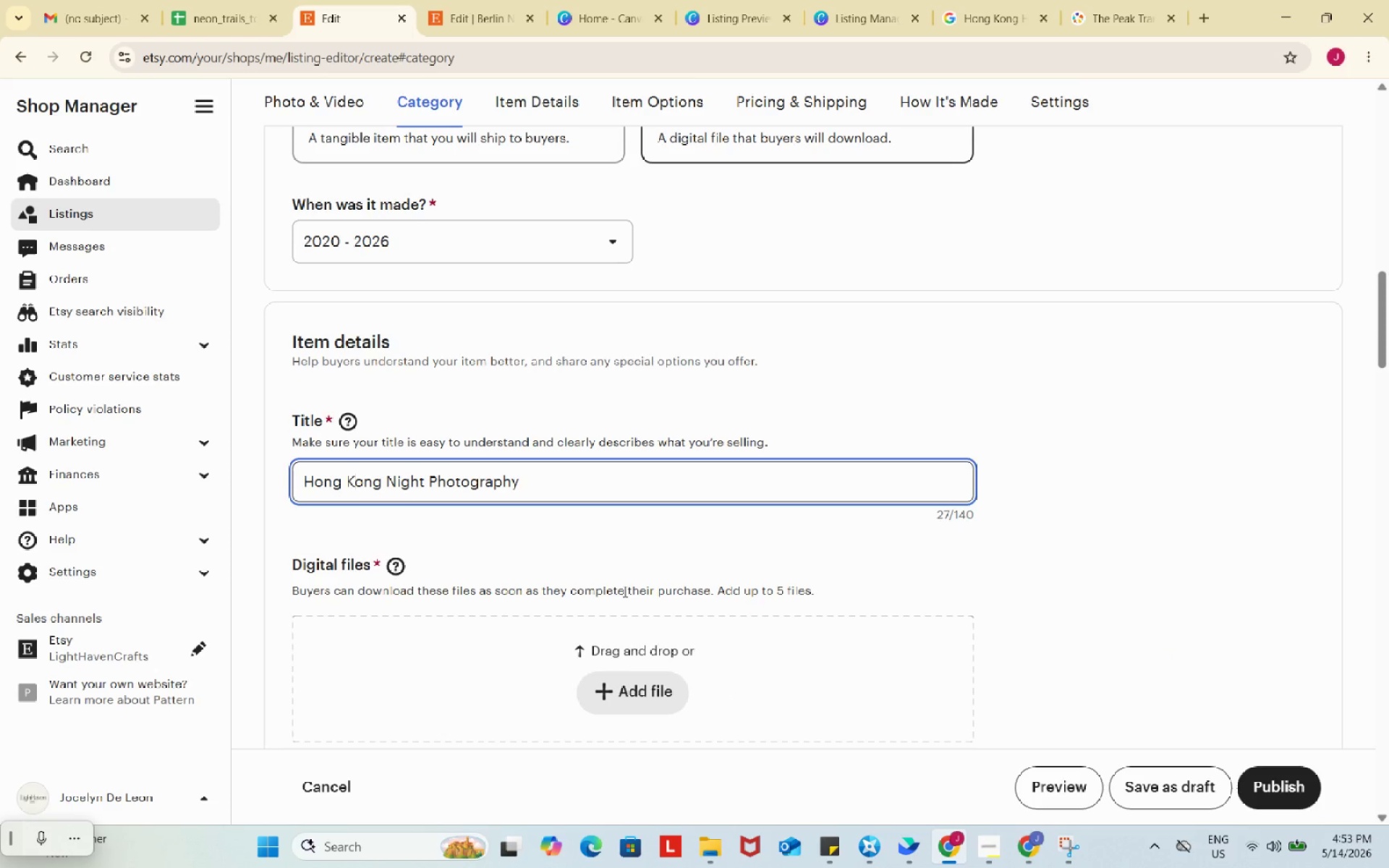 
key(Shift+K)
 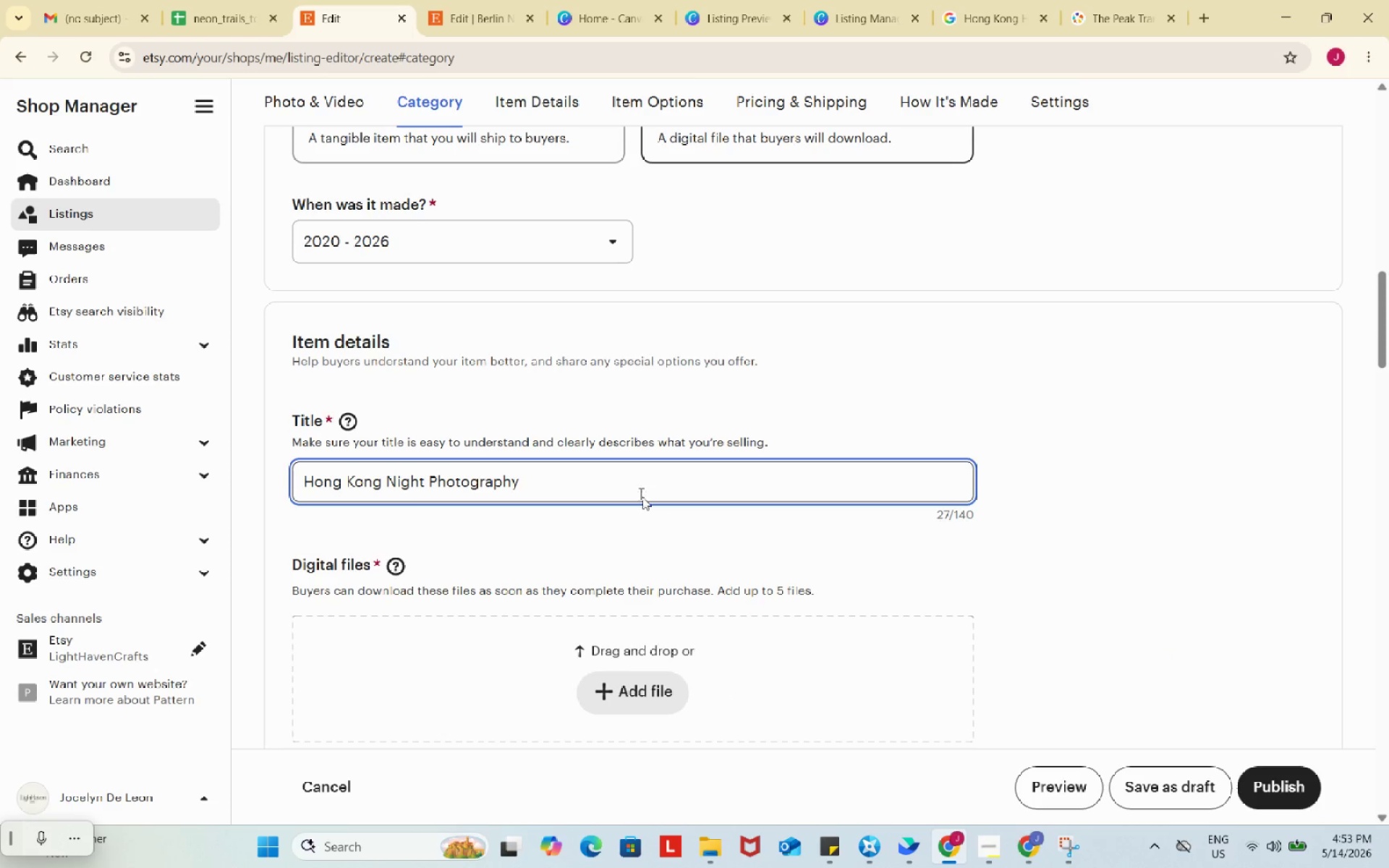 
left_click([634, 479])
 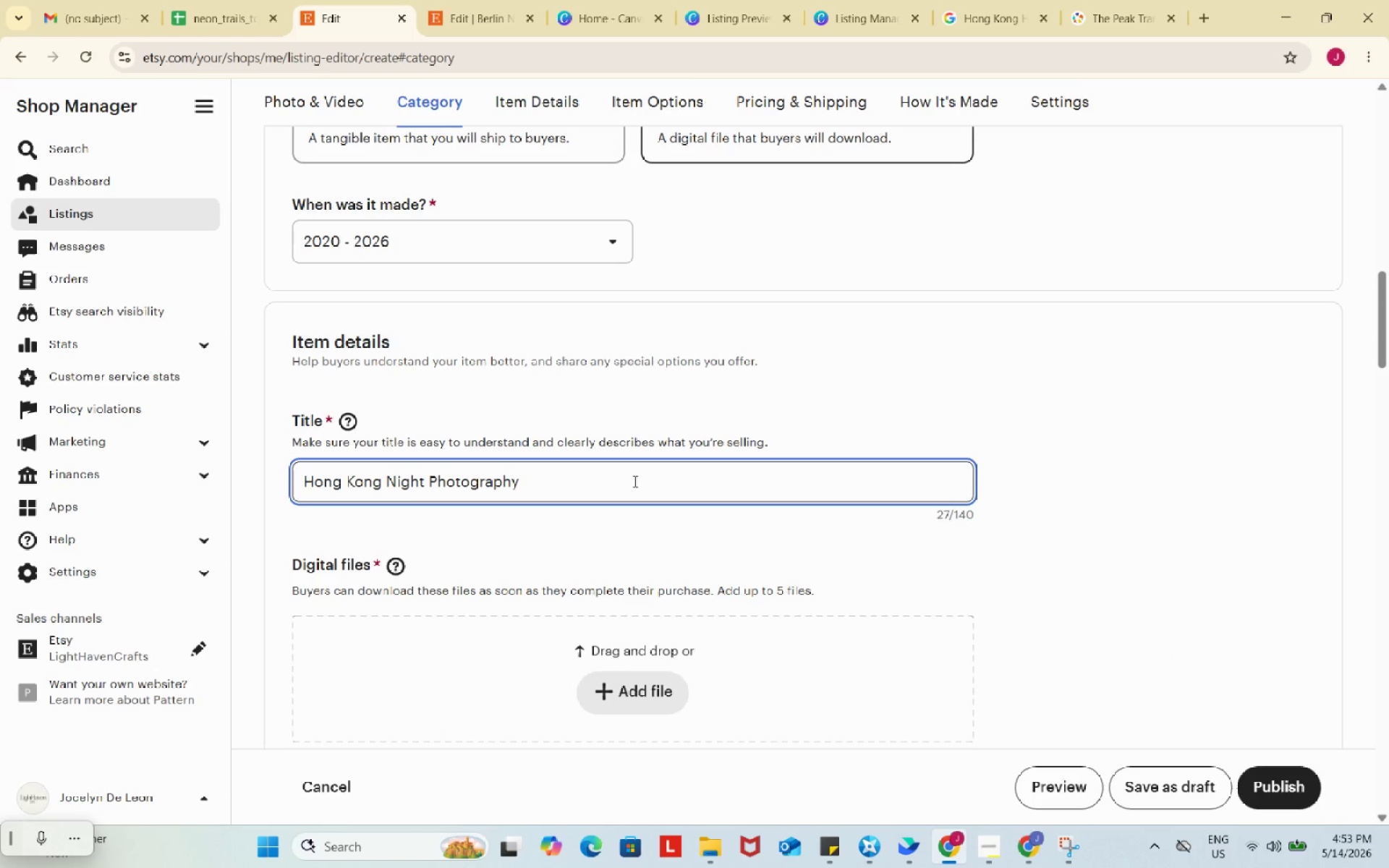 
type( Tour Gift Voucher,)
 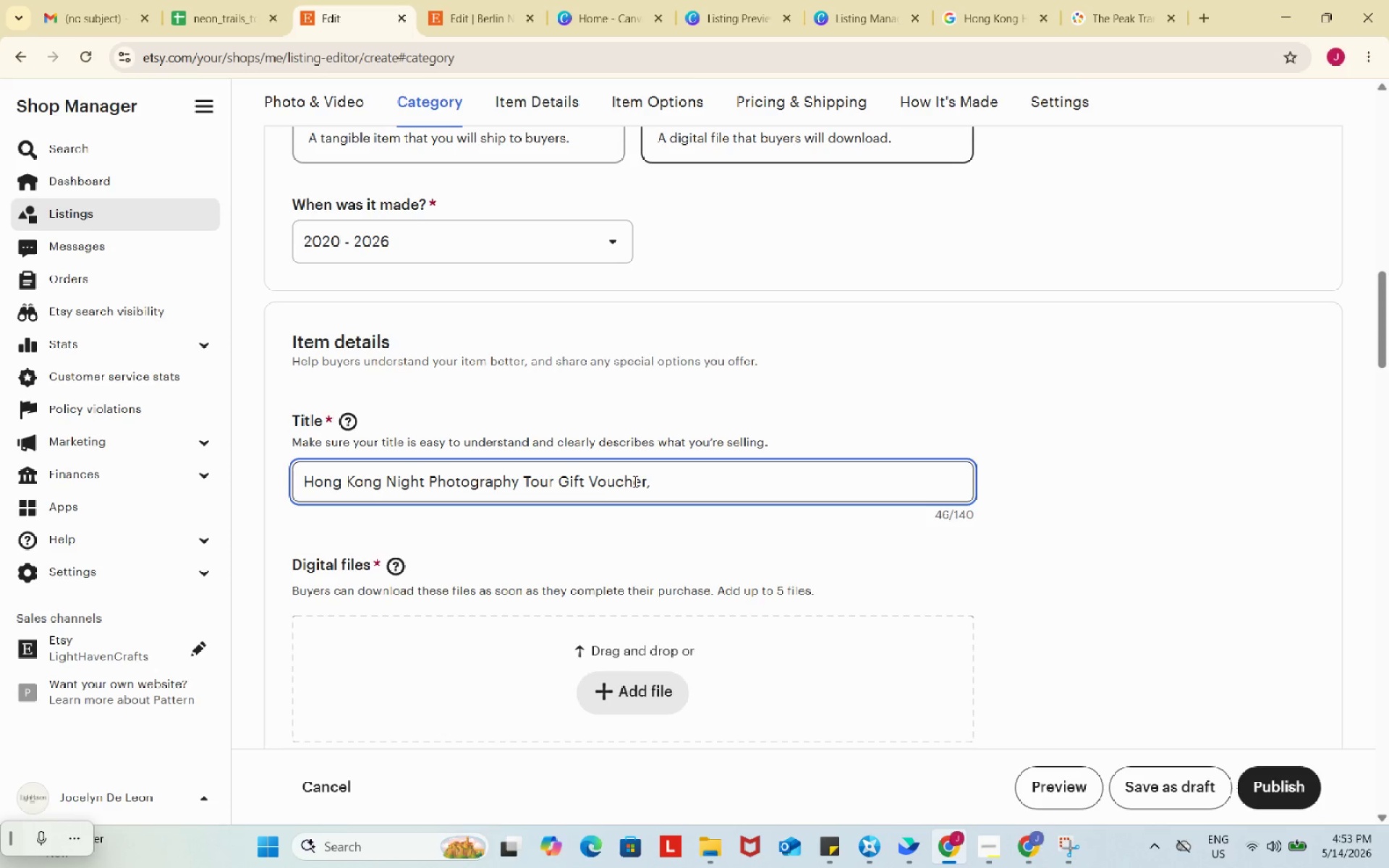 
wait(16.59)
 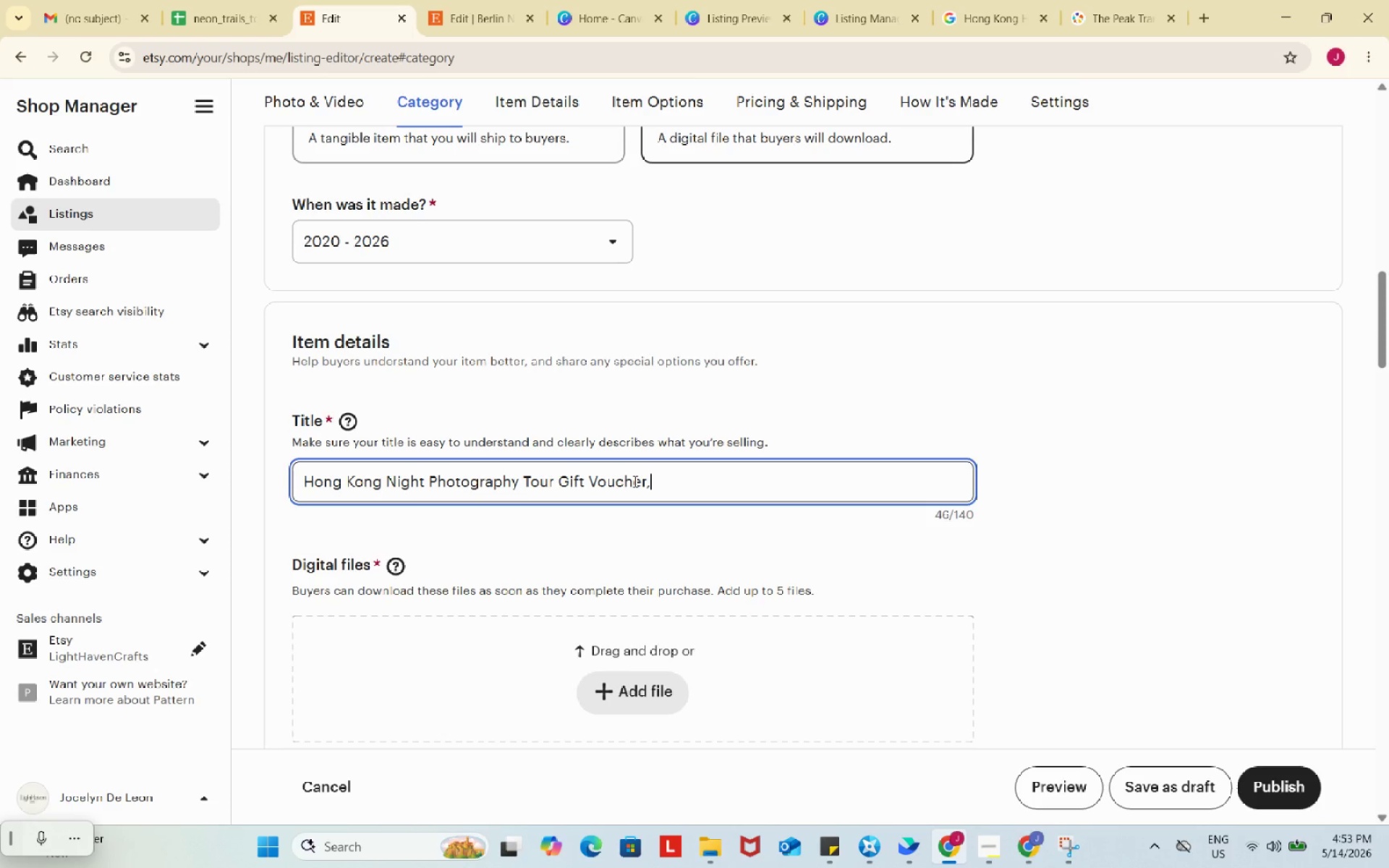 
key(Space)
 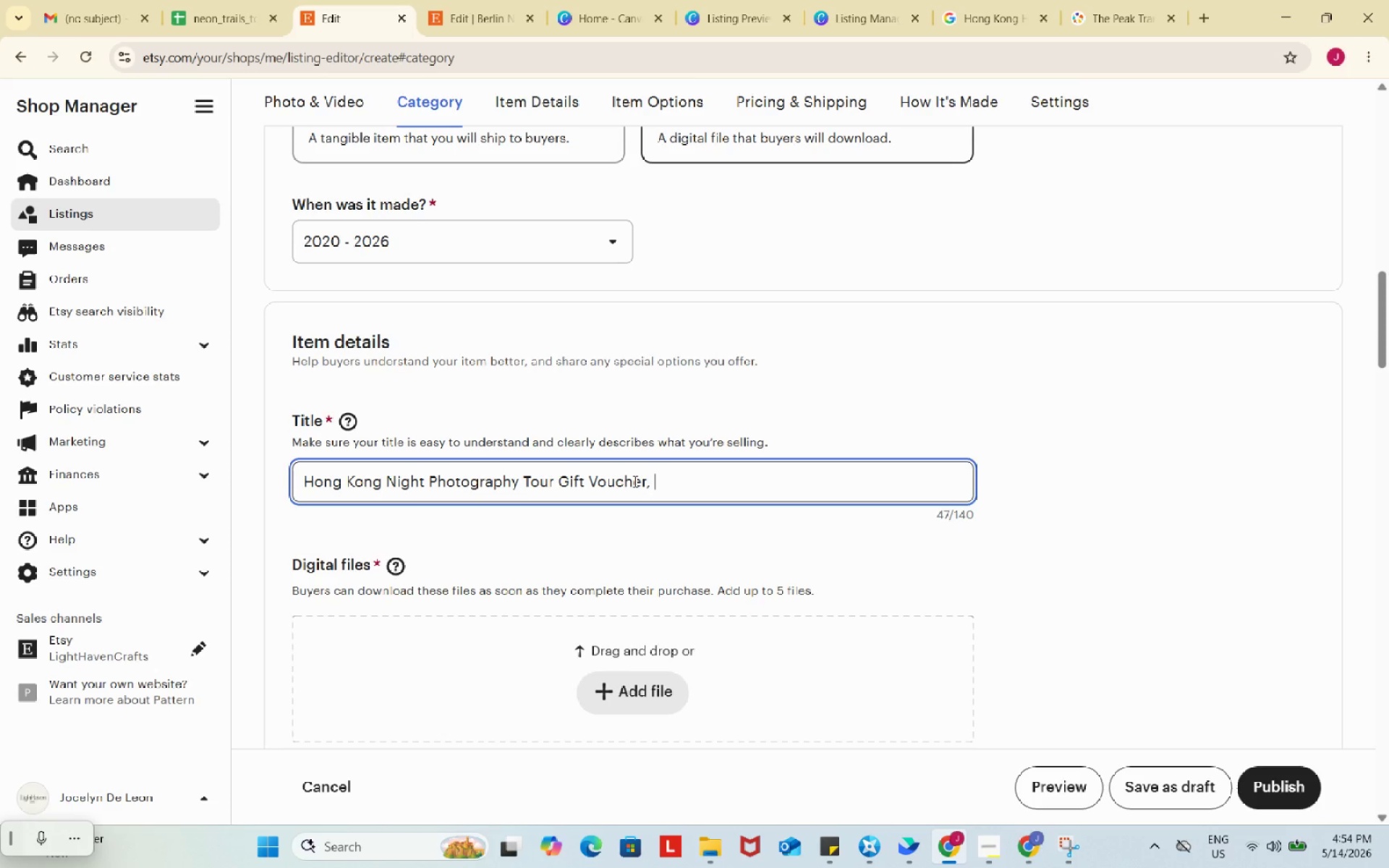 
wait(40.39)
 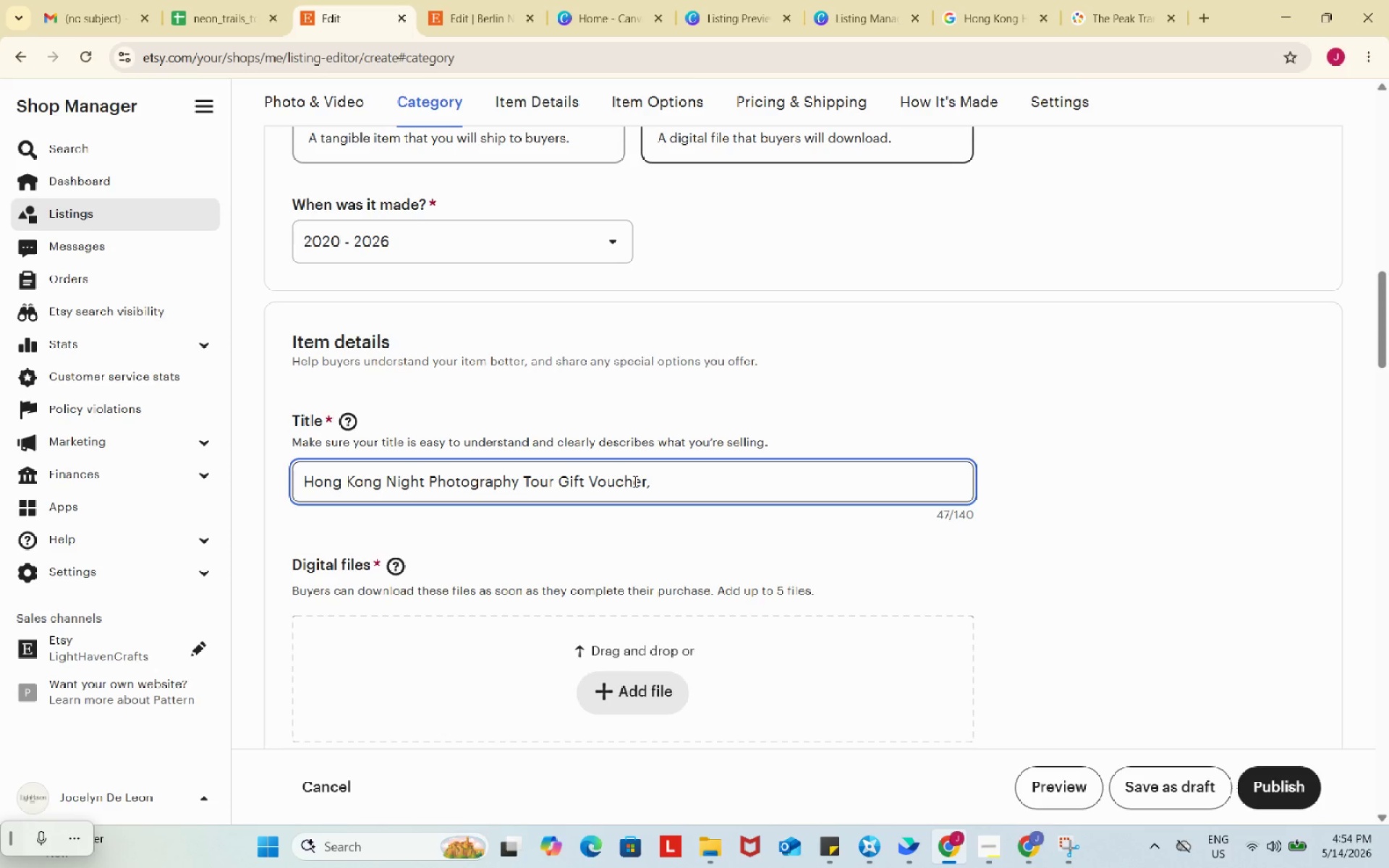 
type(Peak Di)
 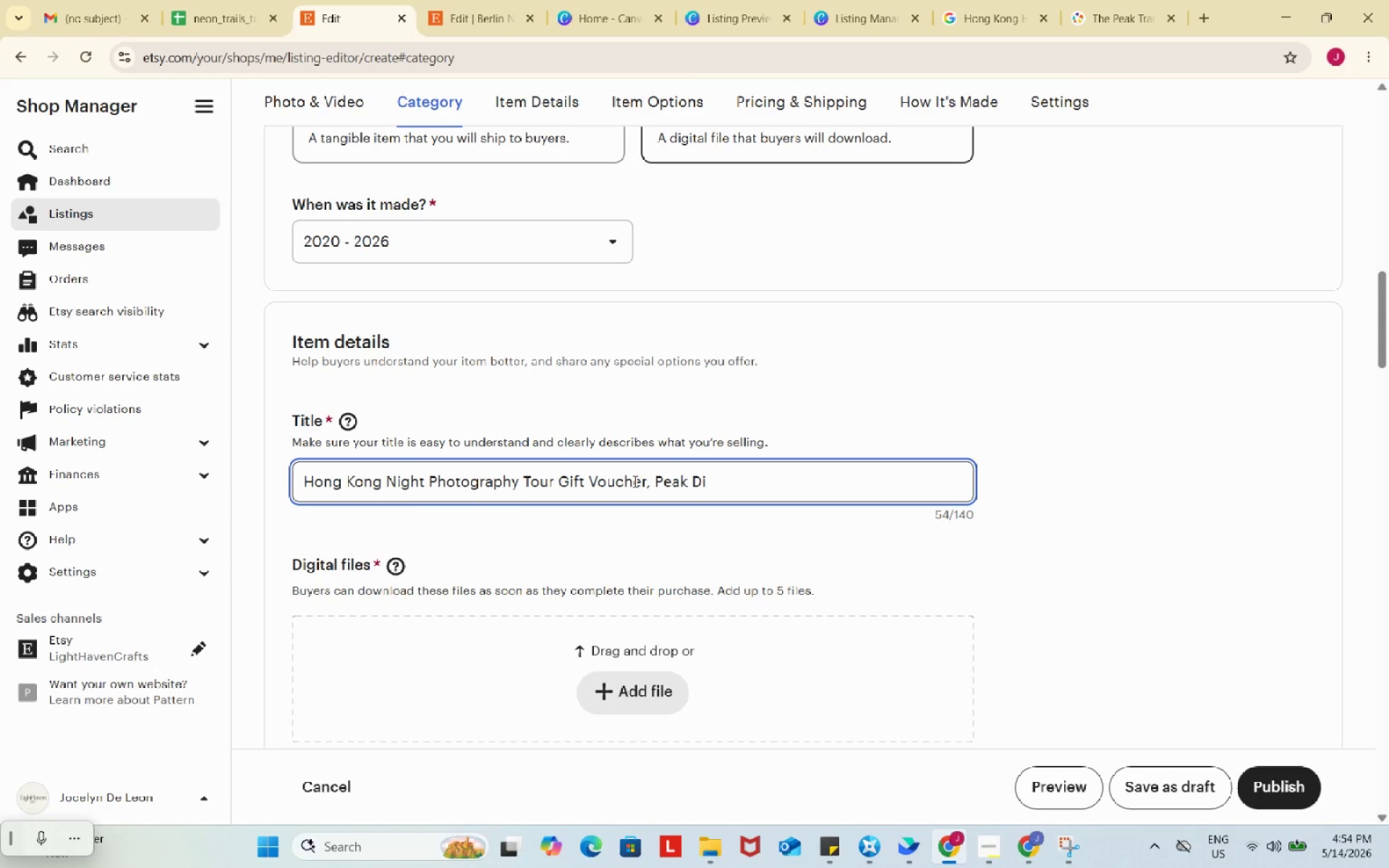 
type(strict Lights Experience)
 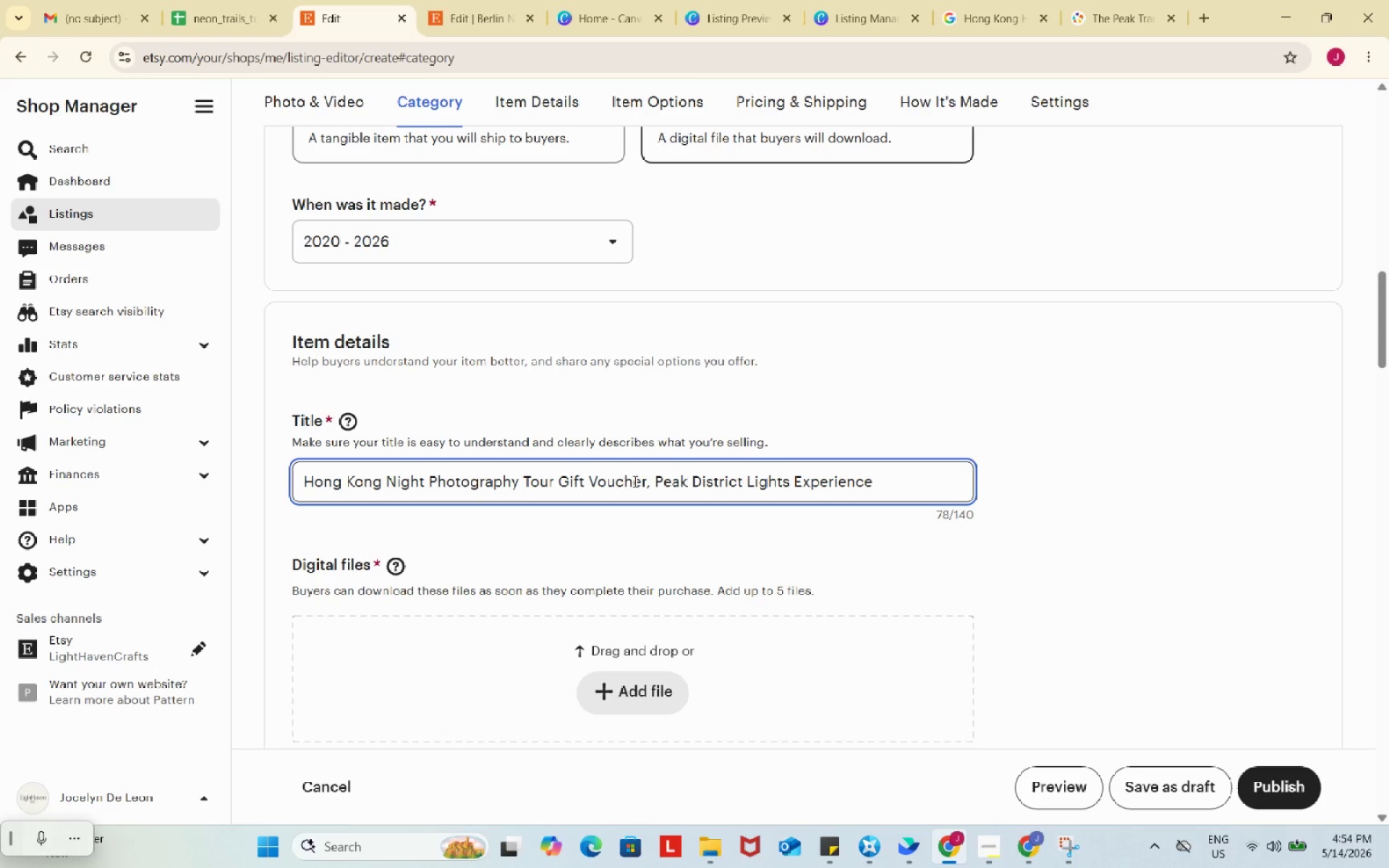 
wait(9.66)
 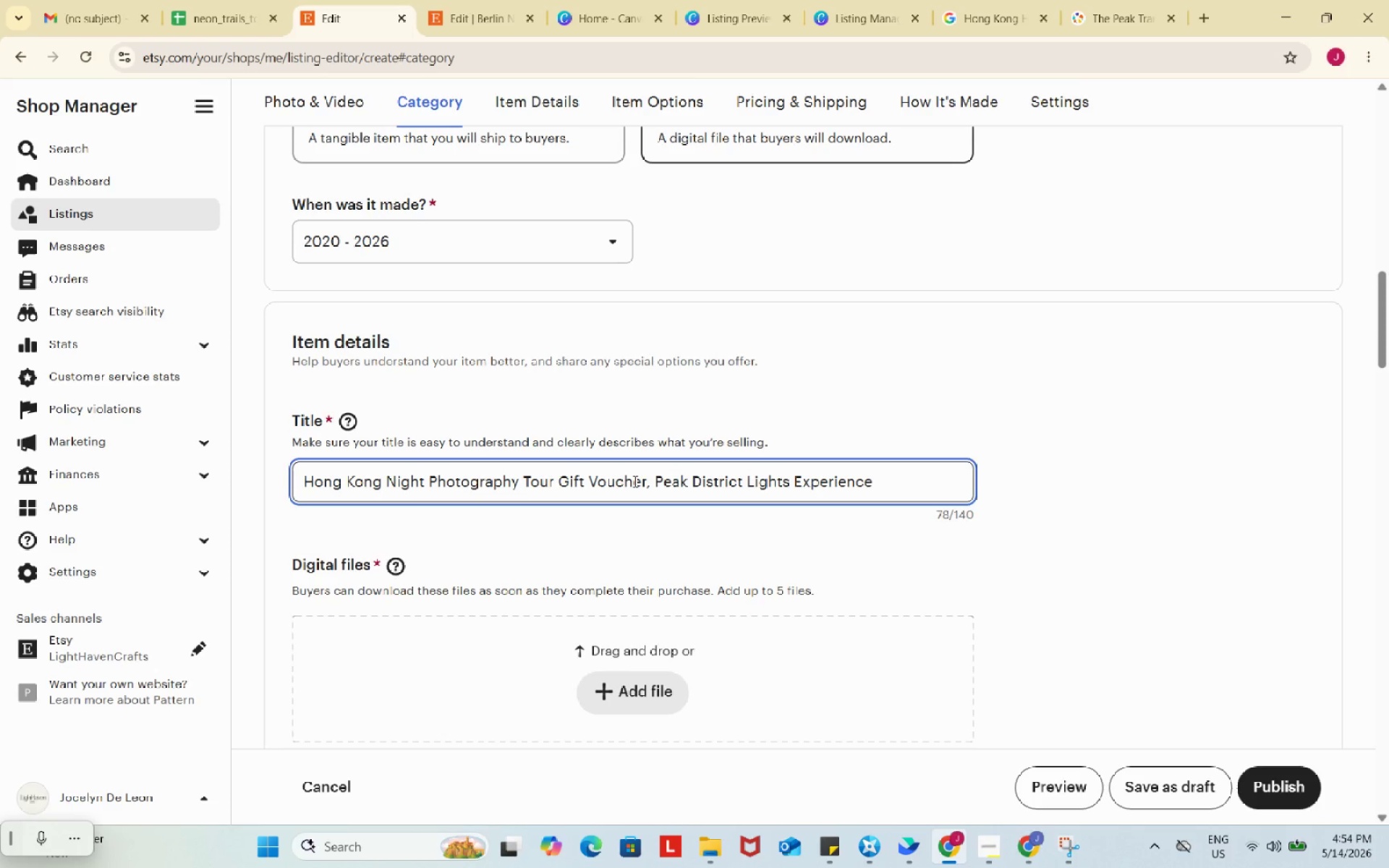 
key(Comma)
 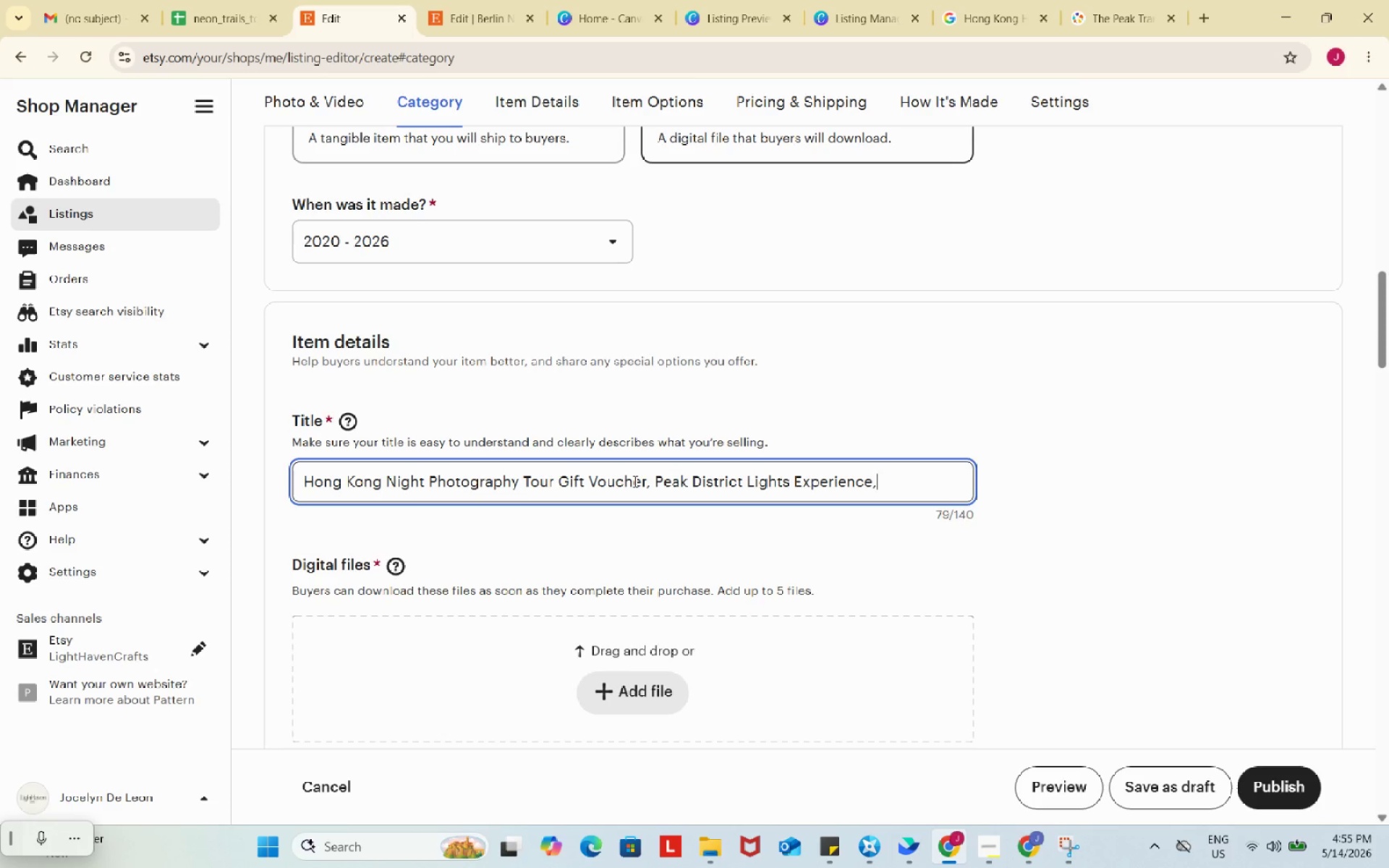 
key(Shift+ShiftRight)
 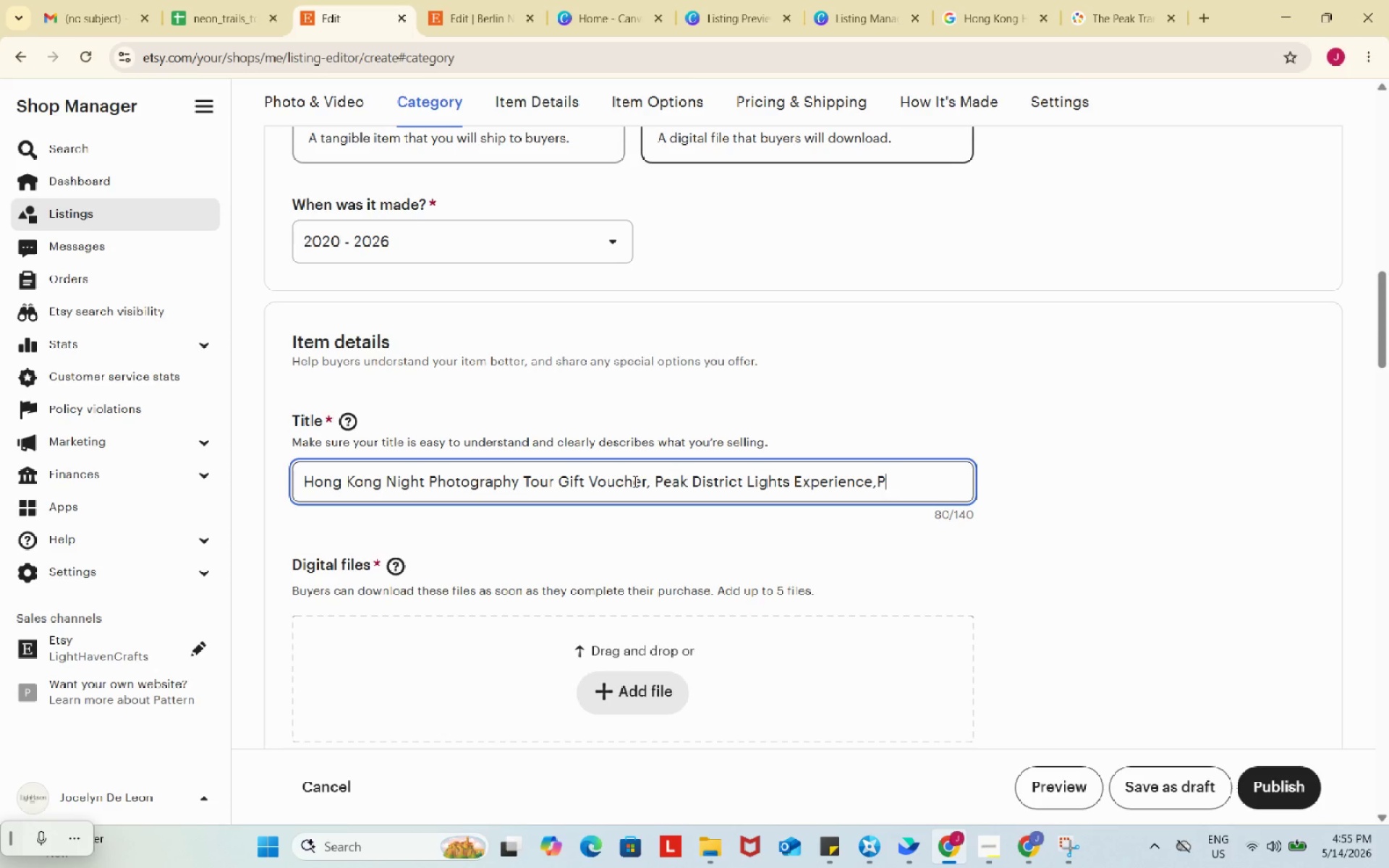 
key(Shift+ShiftRight)
 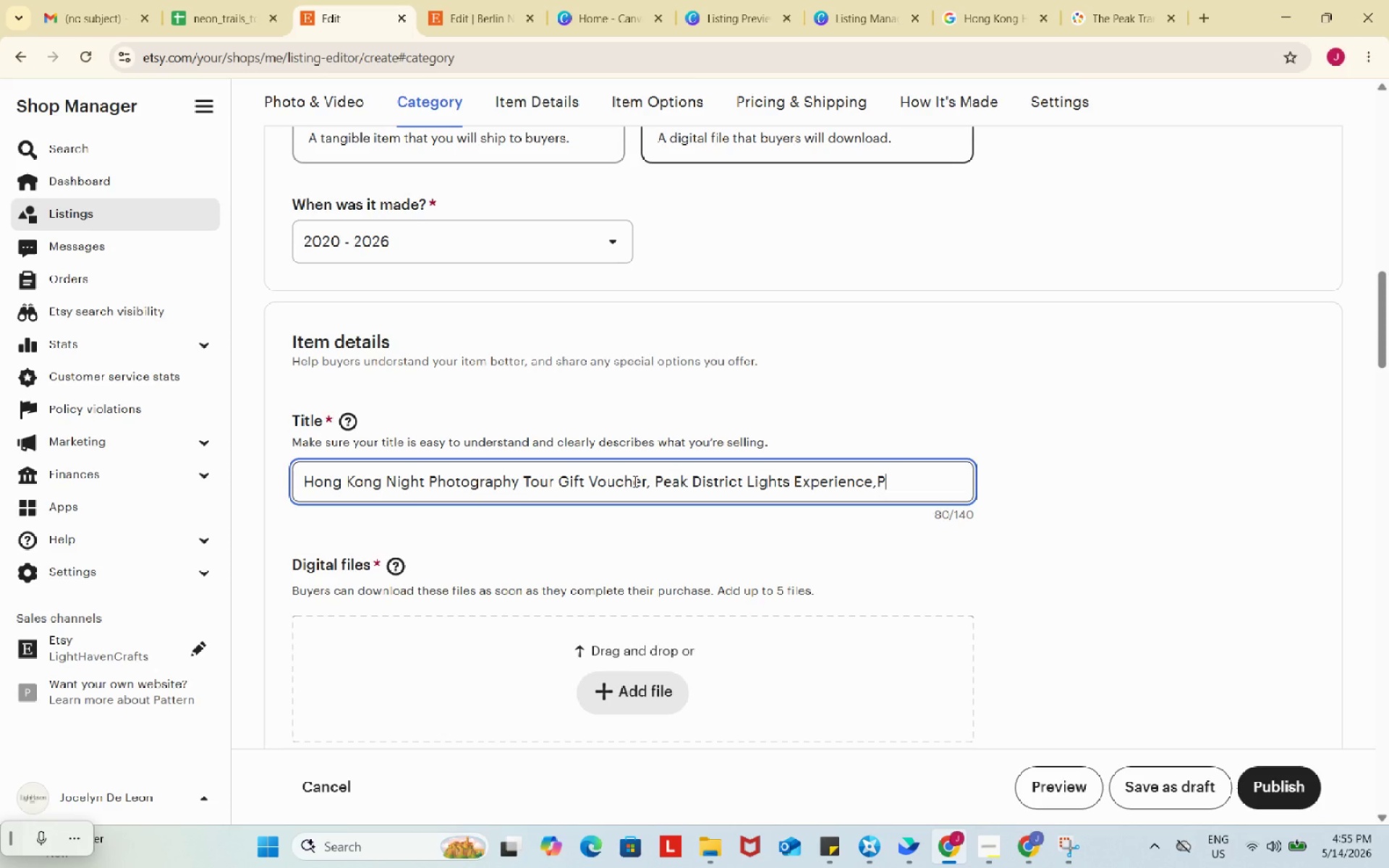 
key(Shift+P)
 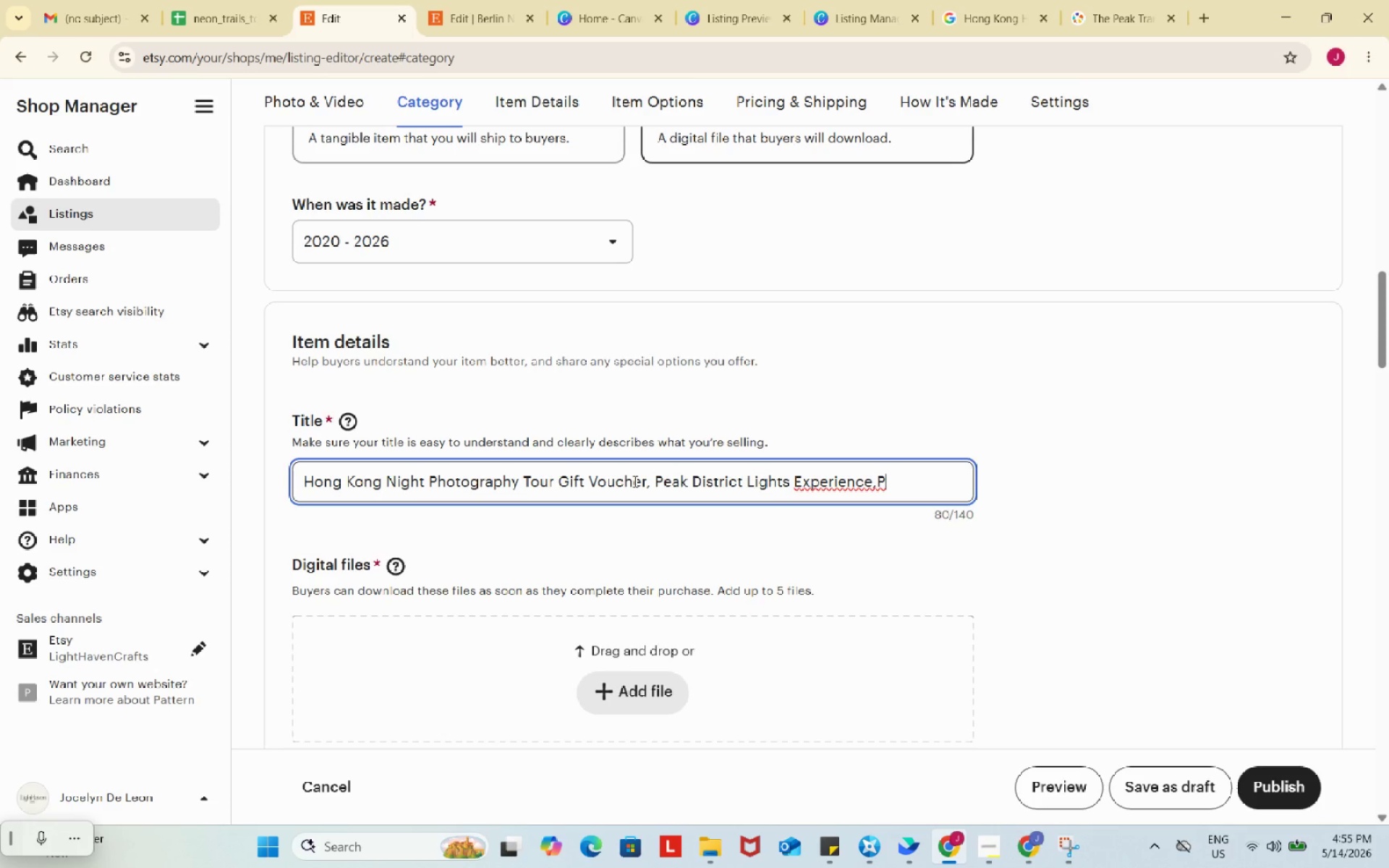 
key(Backspace)
 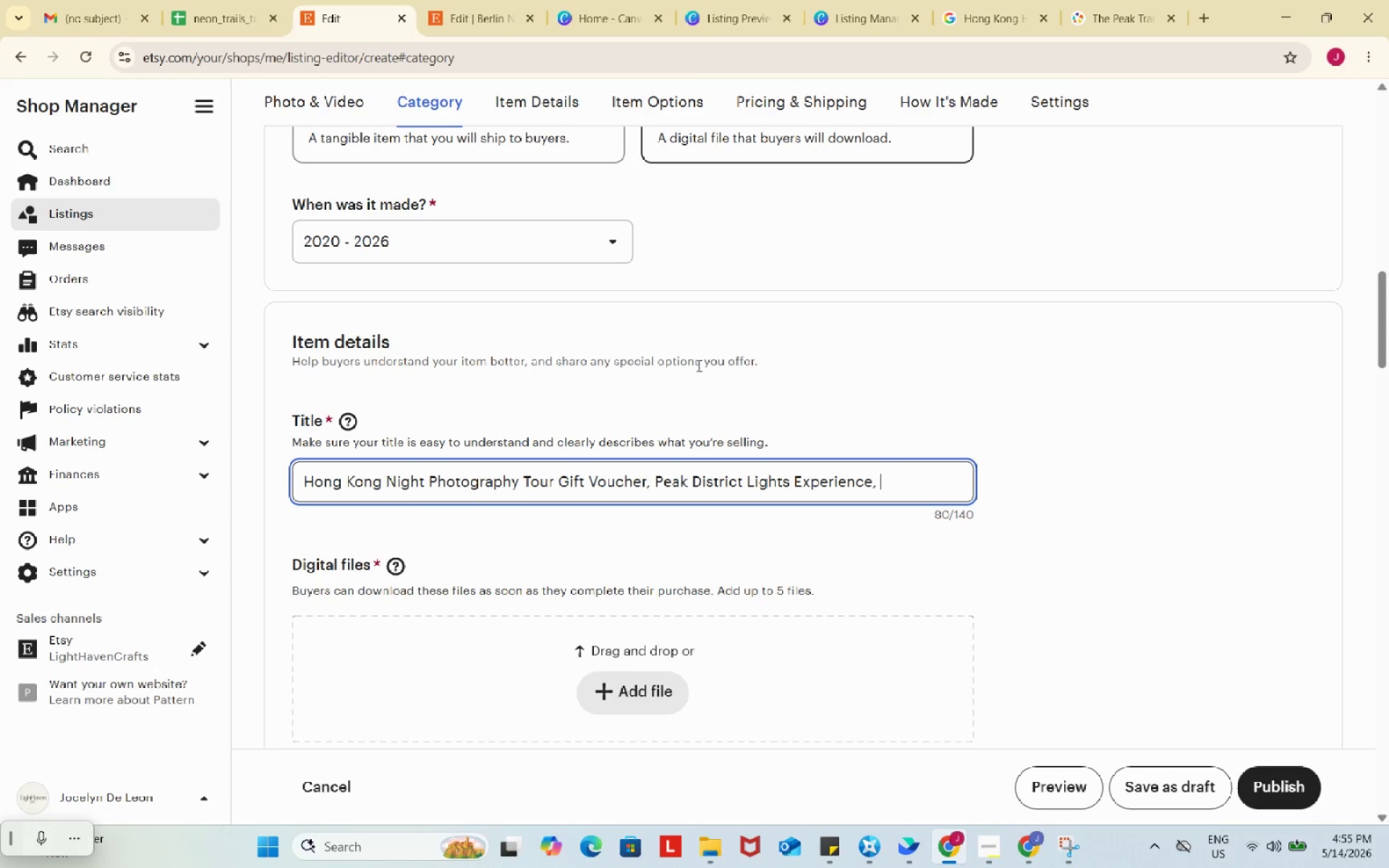 
key(Space)
 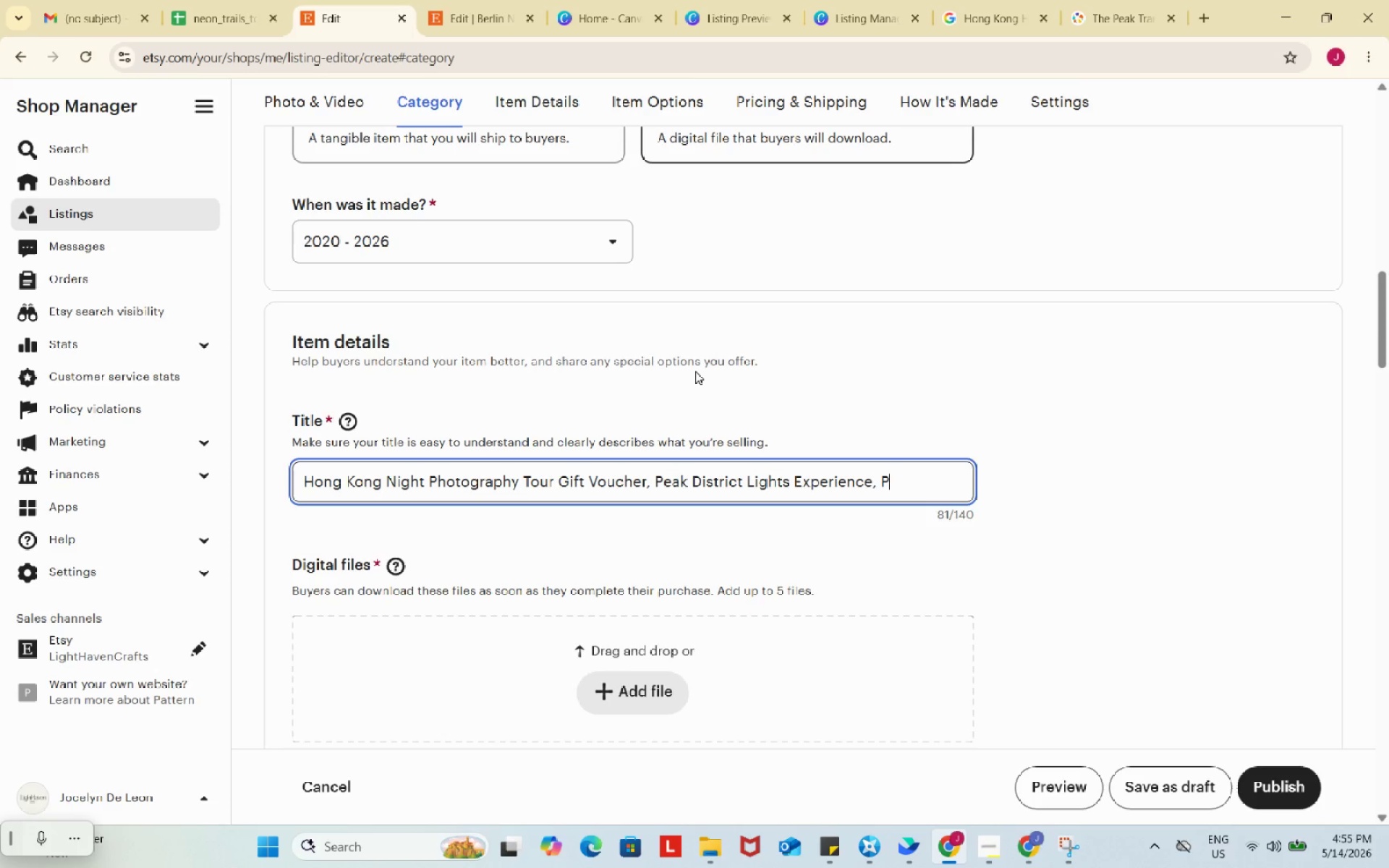 
key(Shift+ShiftRight)
 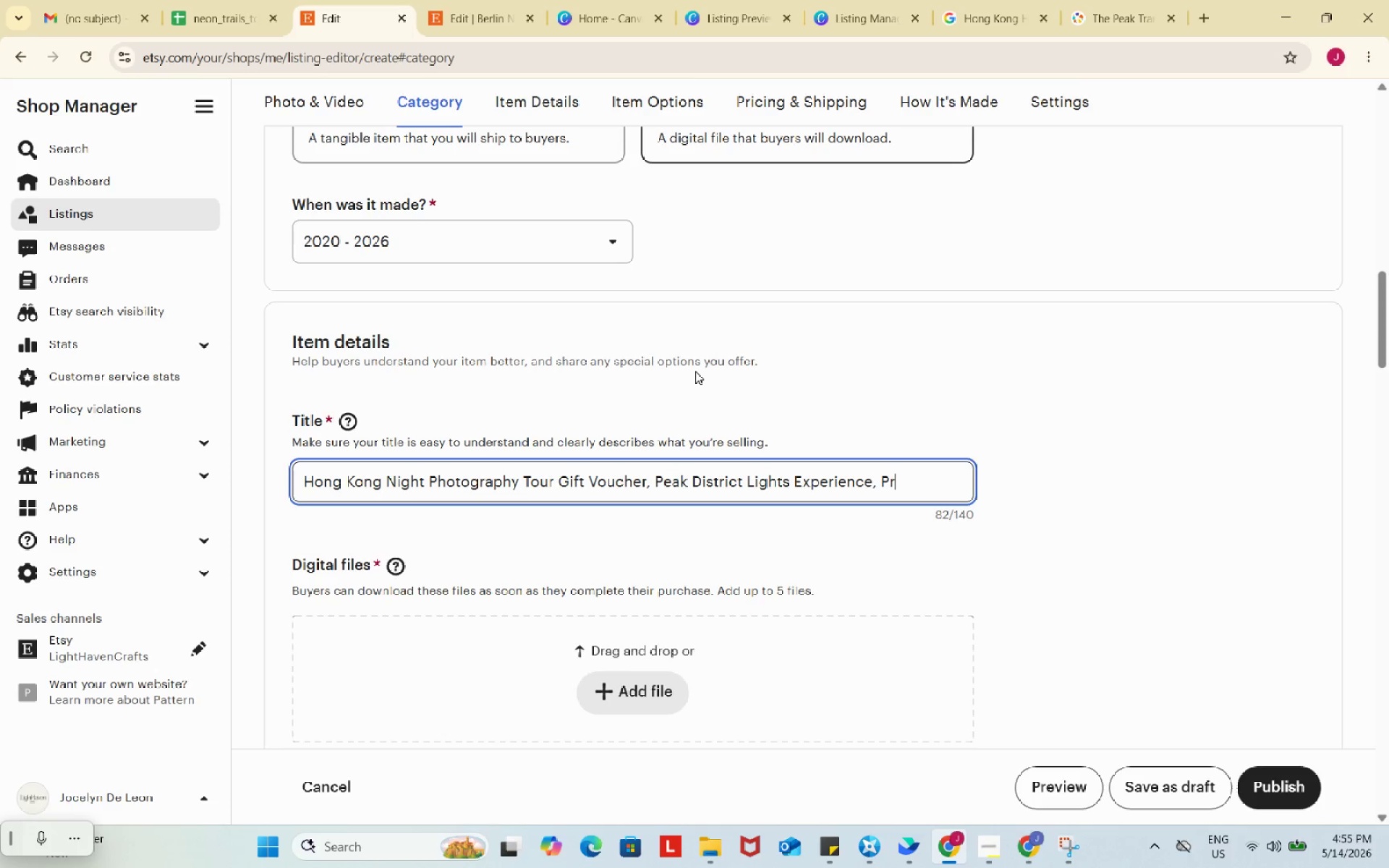 
key(Shift+P)
 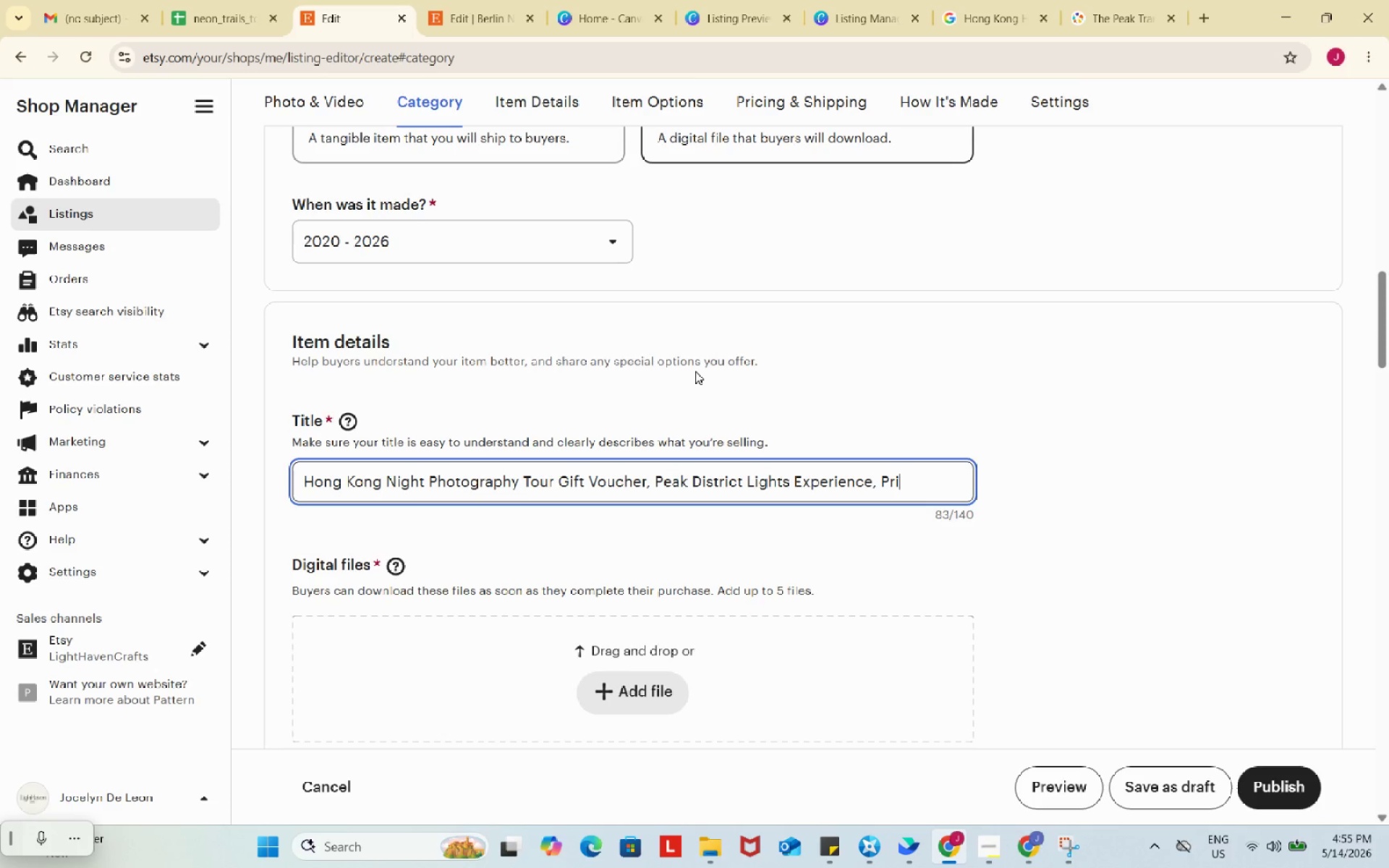 
type(rintable Travel Gift, Instant Download)
 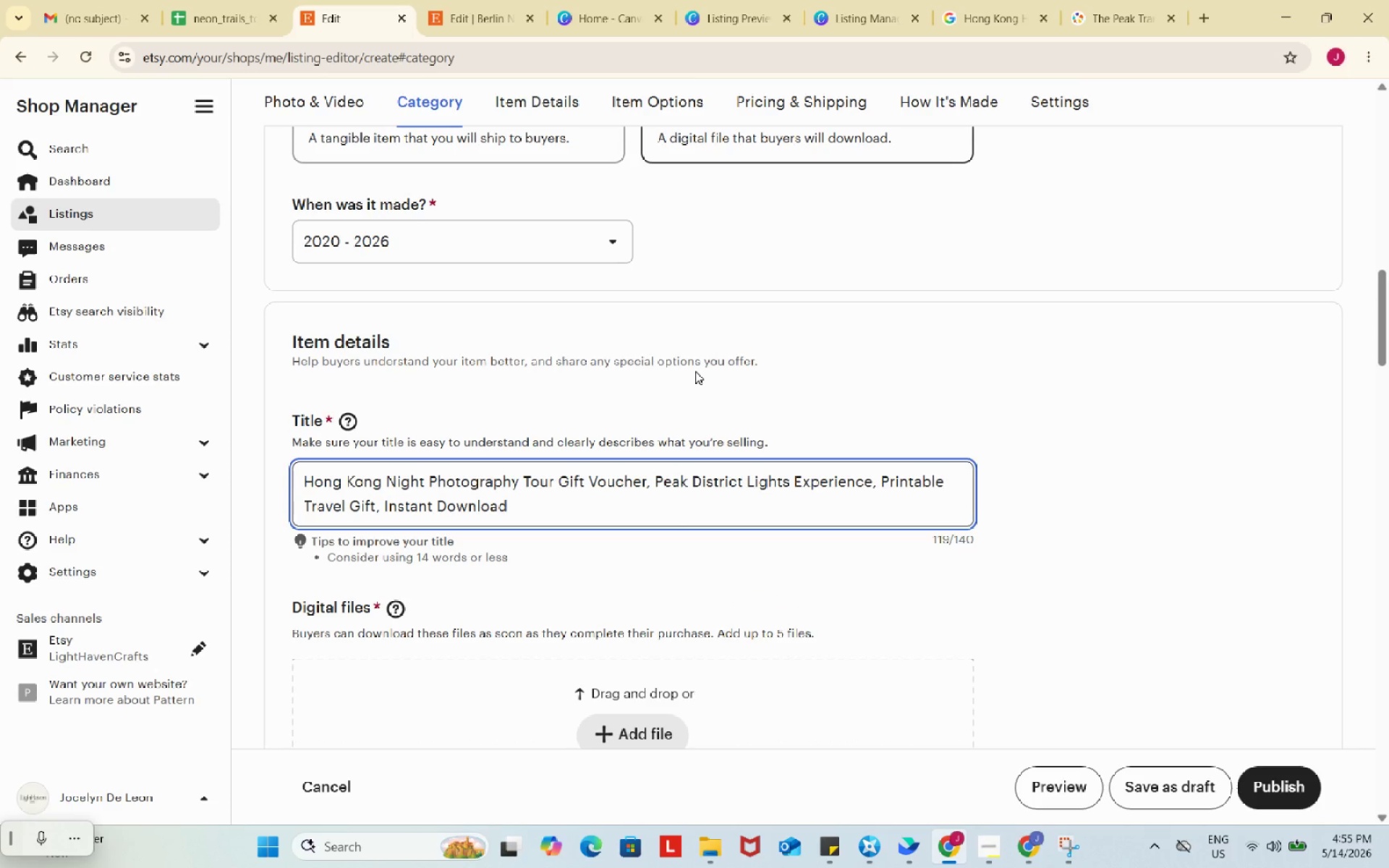 
wait(15.47)
 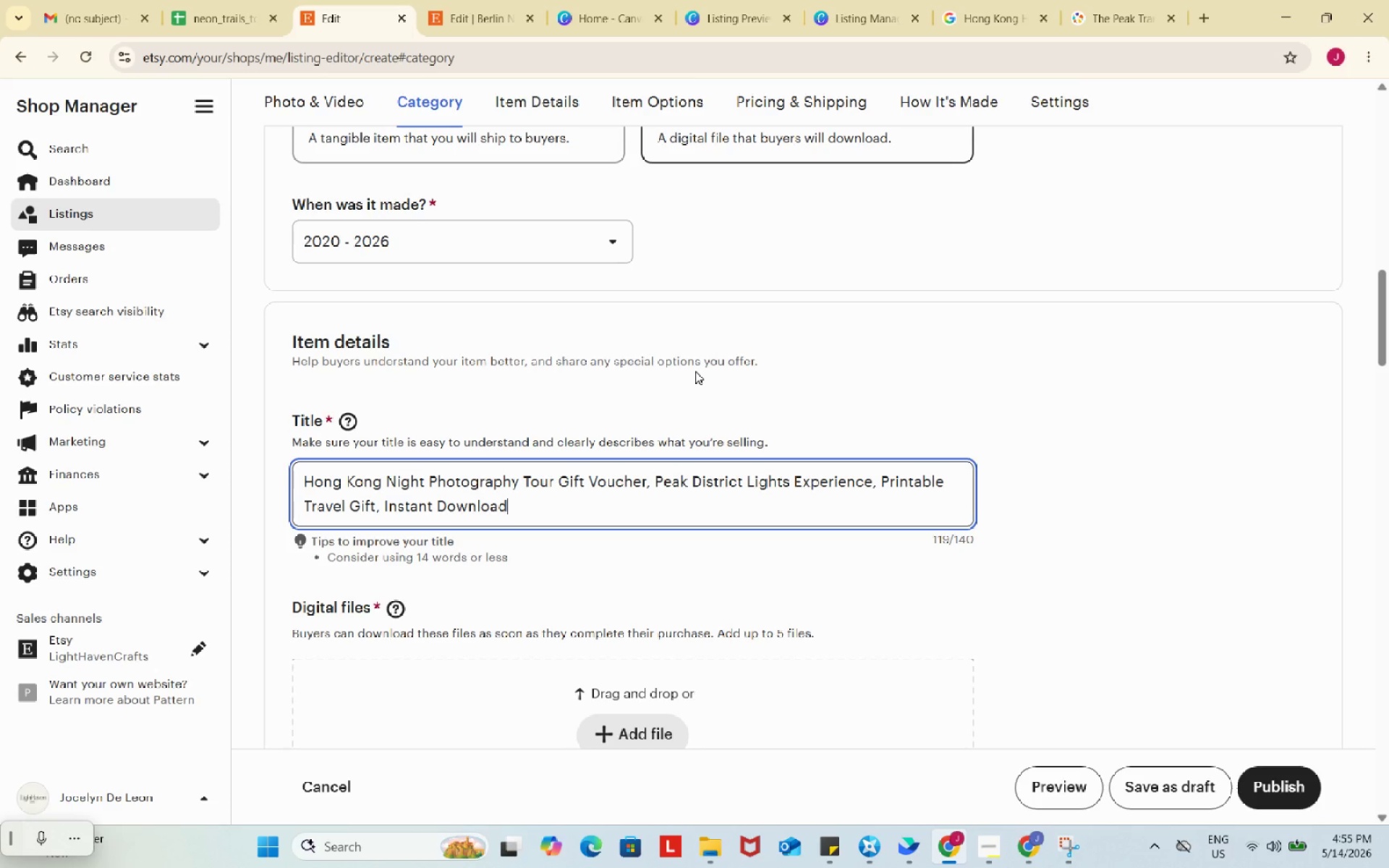 
key(Control+A)
 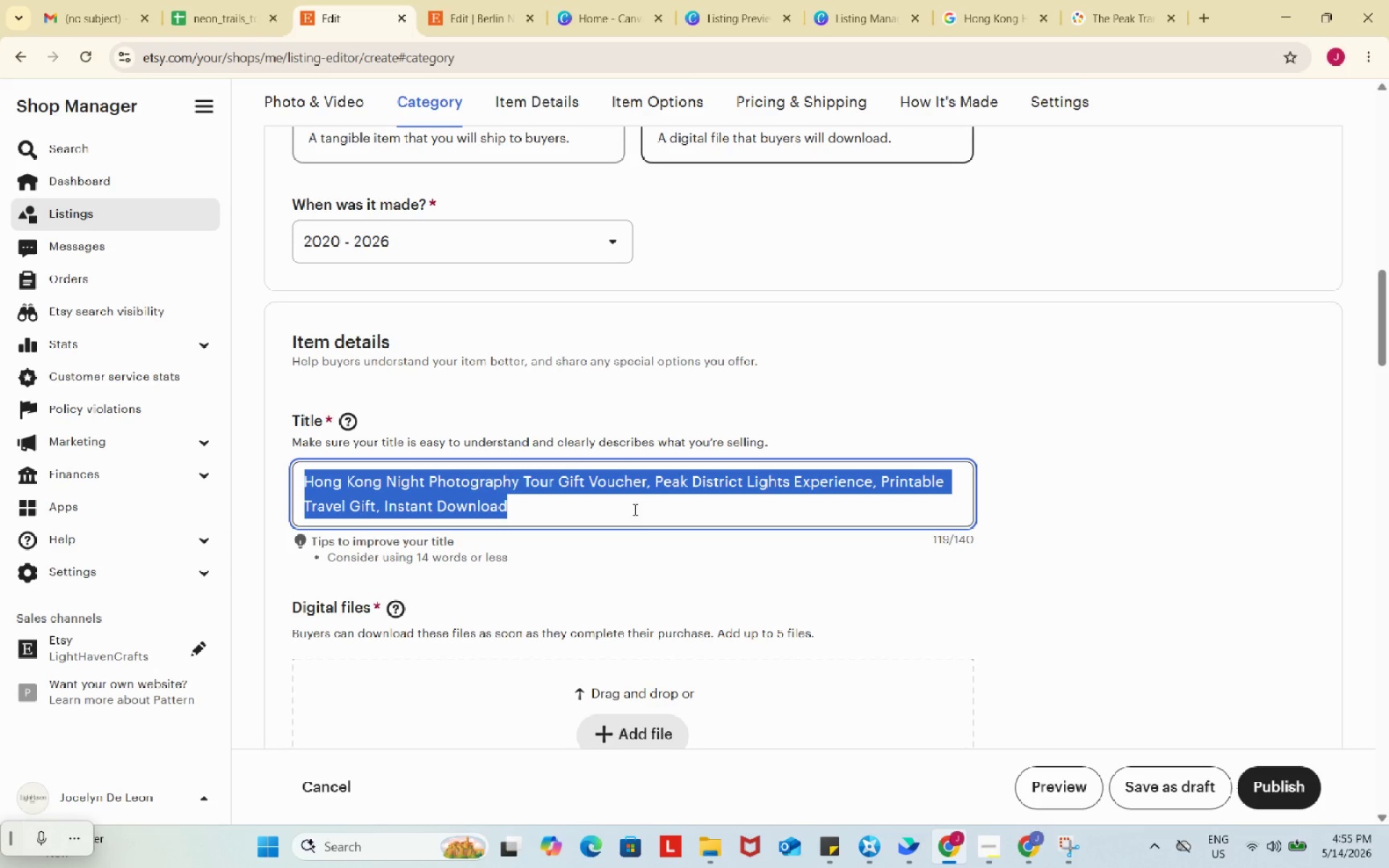 
key(Control+C)
 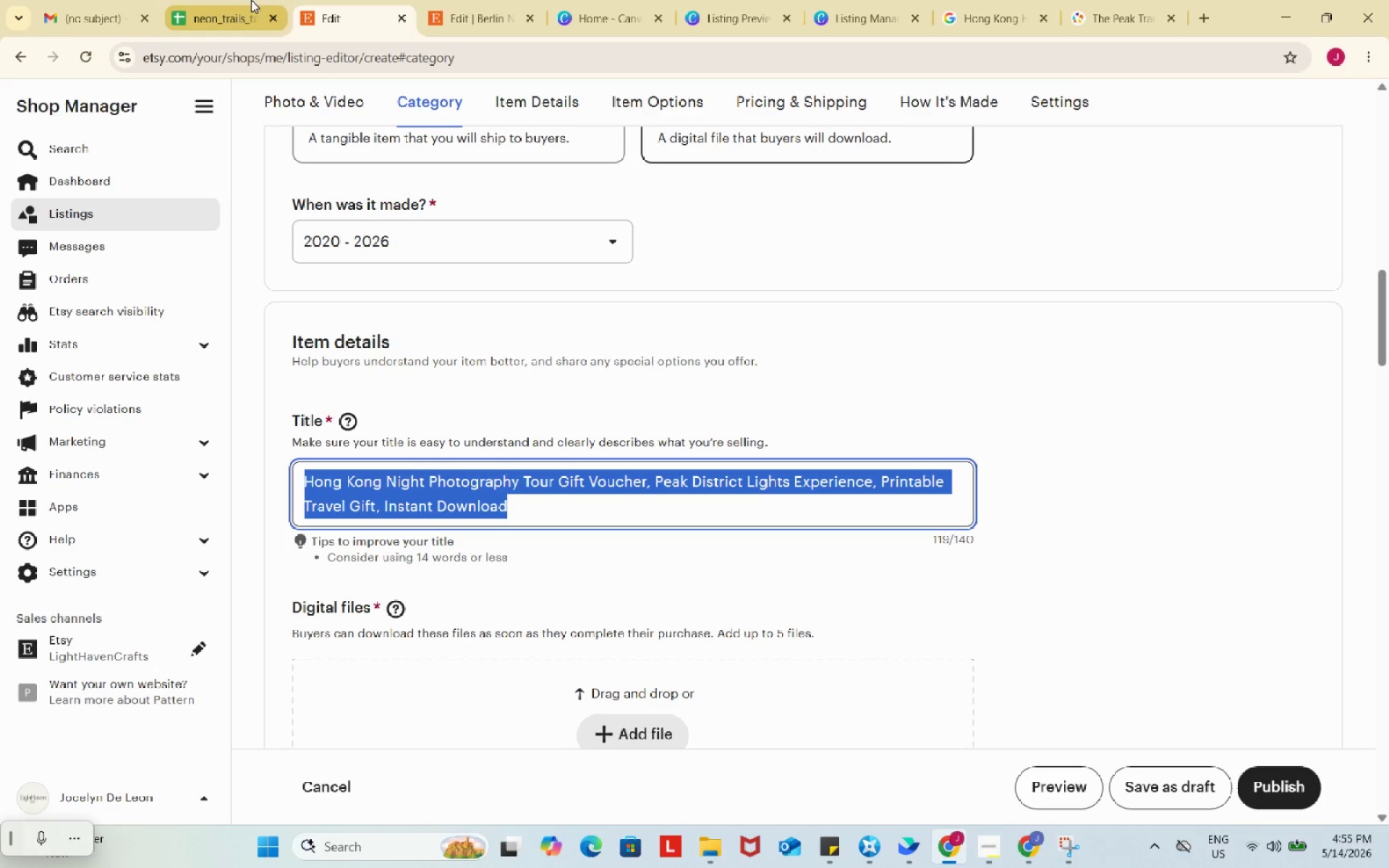 
left_click([251, 0])
 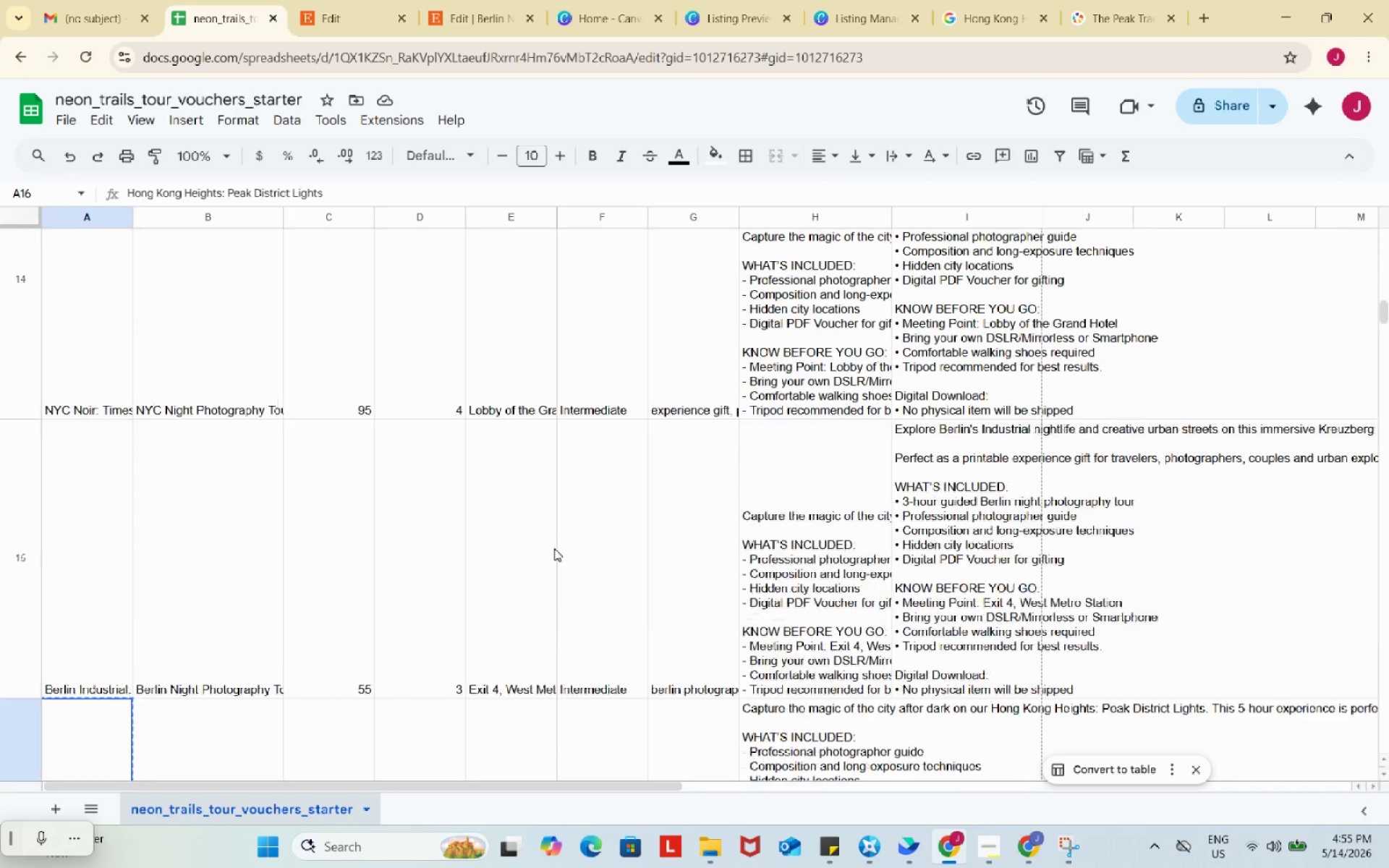 
scroll: coordinate [554, 548], scroll_direction: up, amount: 13.0
 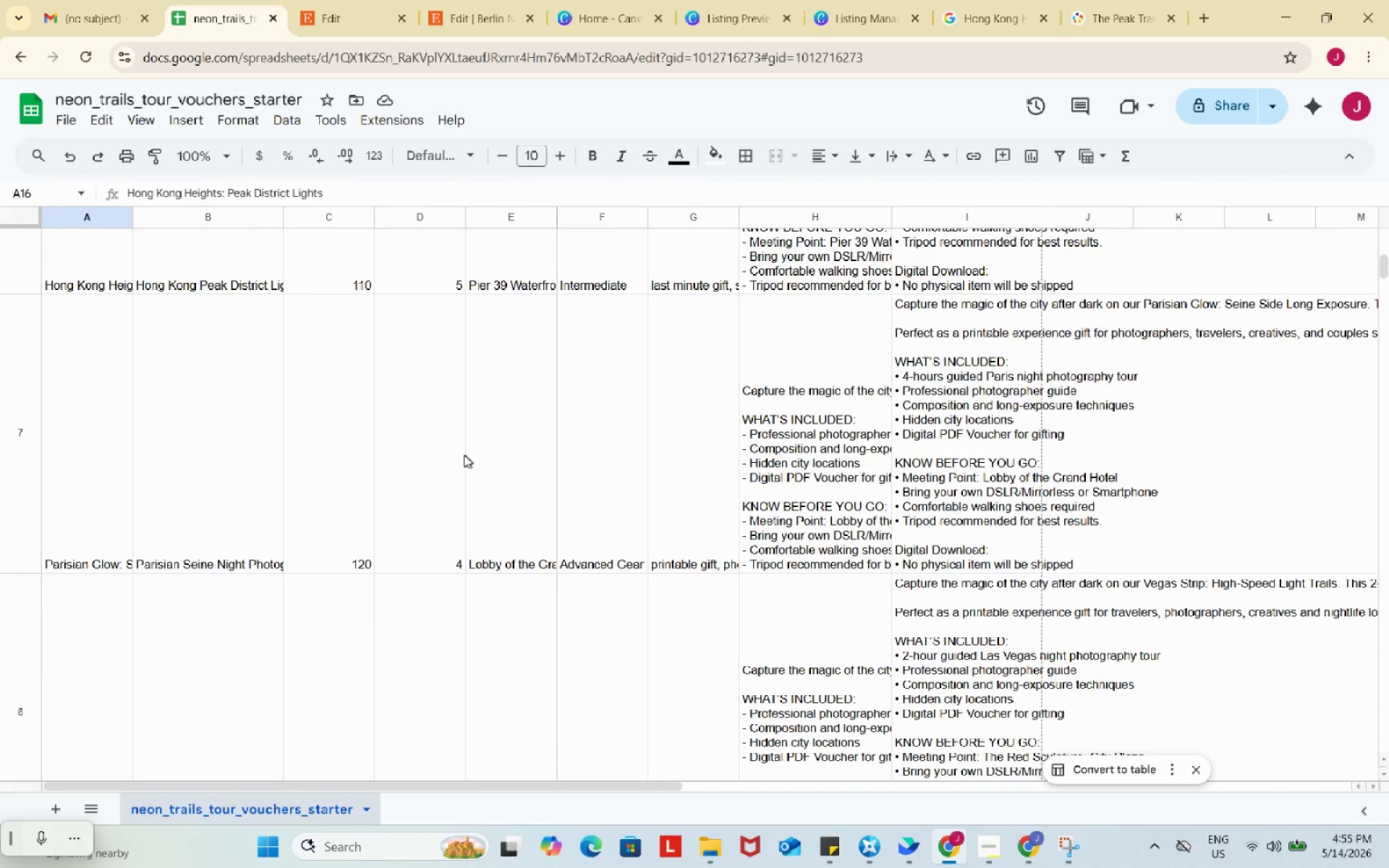 
scroll: coordinate [409, 612], scroll_direction: down, amount: 30.0
 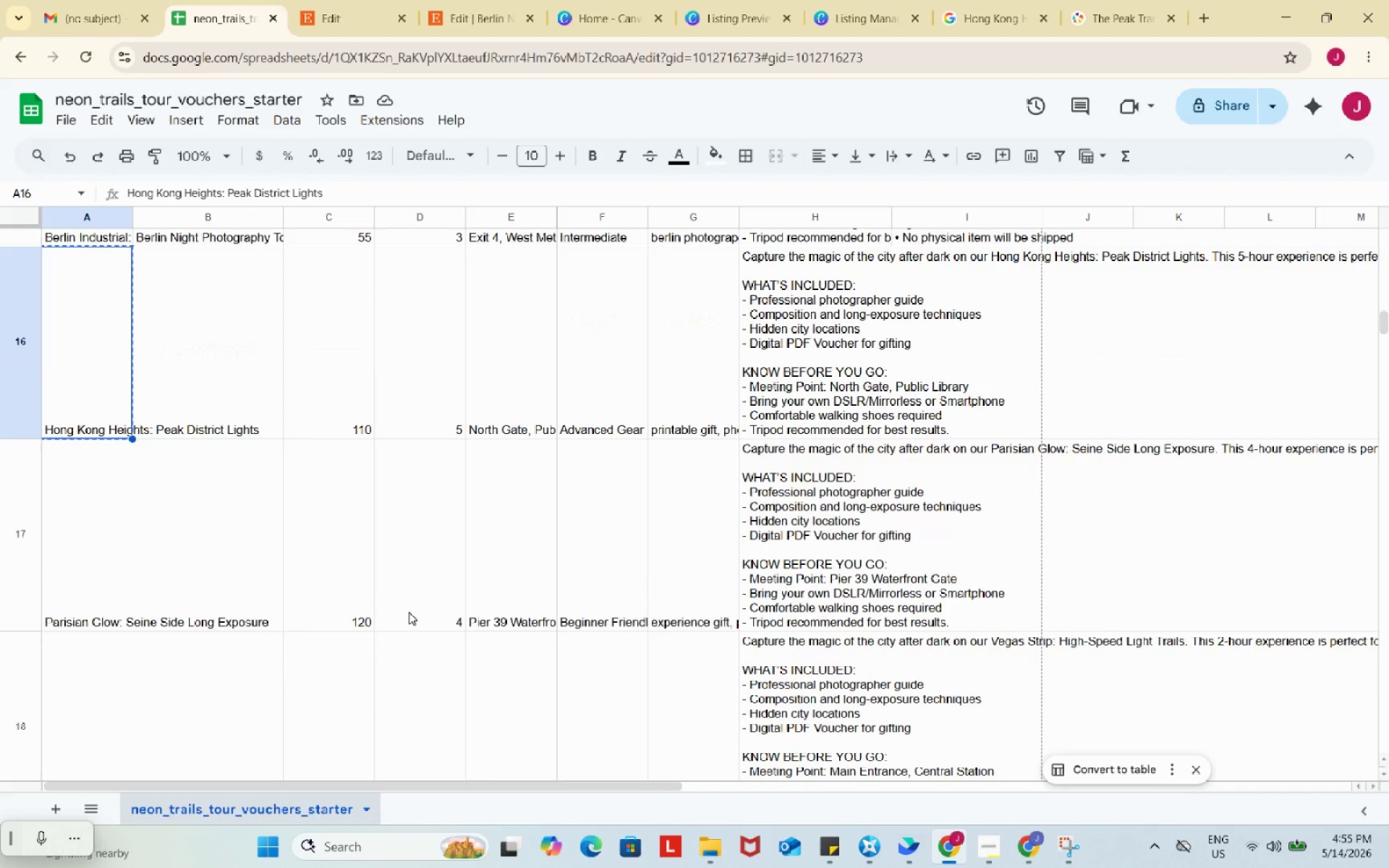 
scroll: coordinate [409, 612], scroll_direction: up, amount: 2.0
 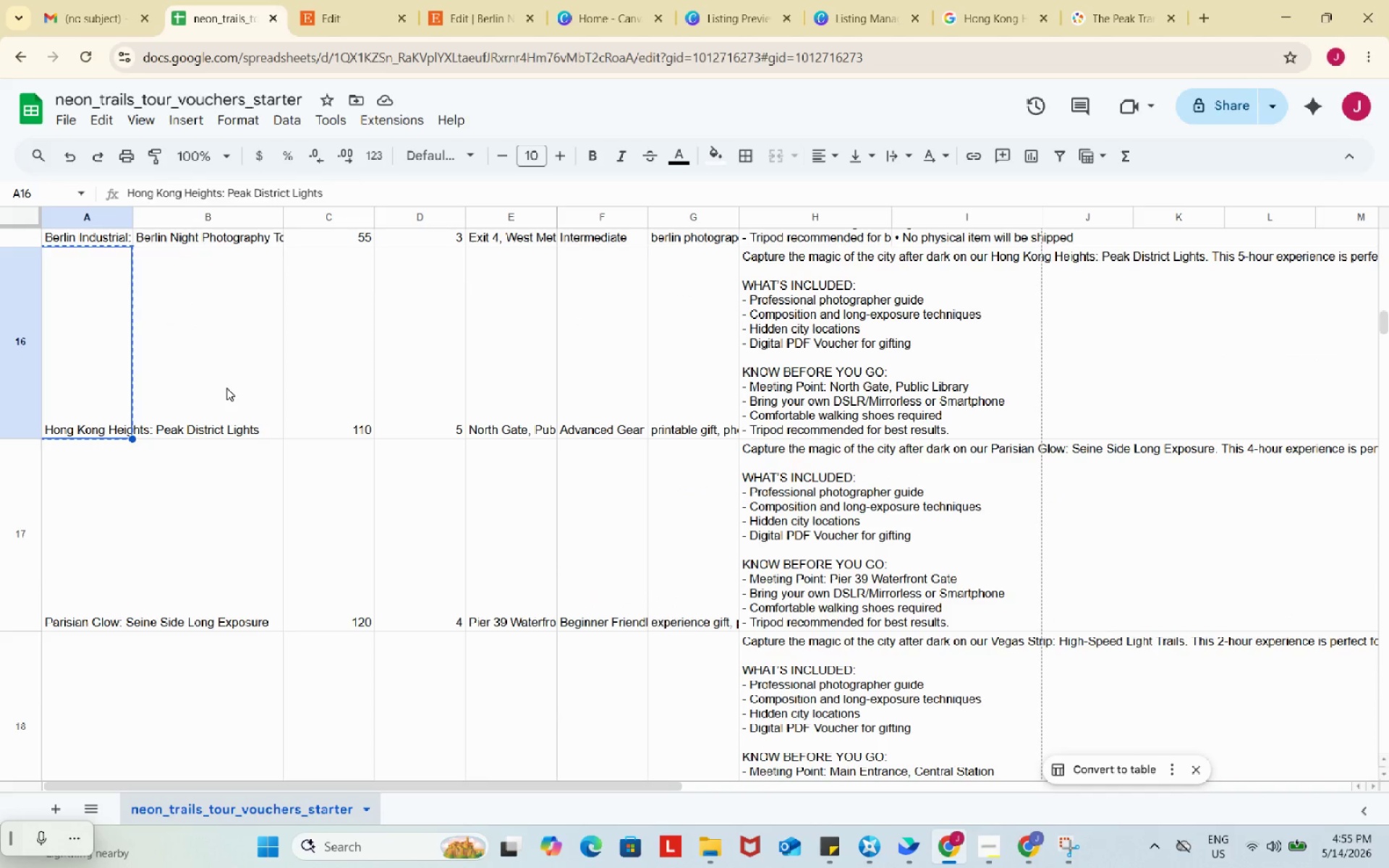 
left_click([226, 388])
 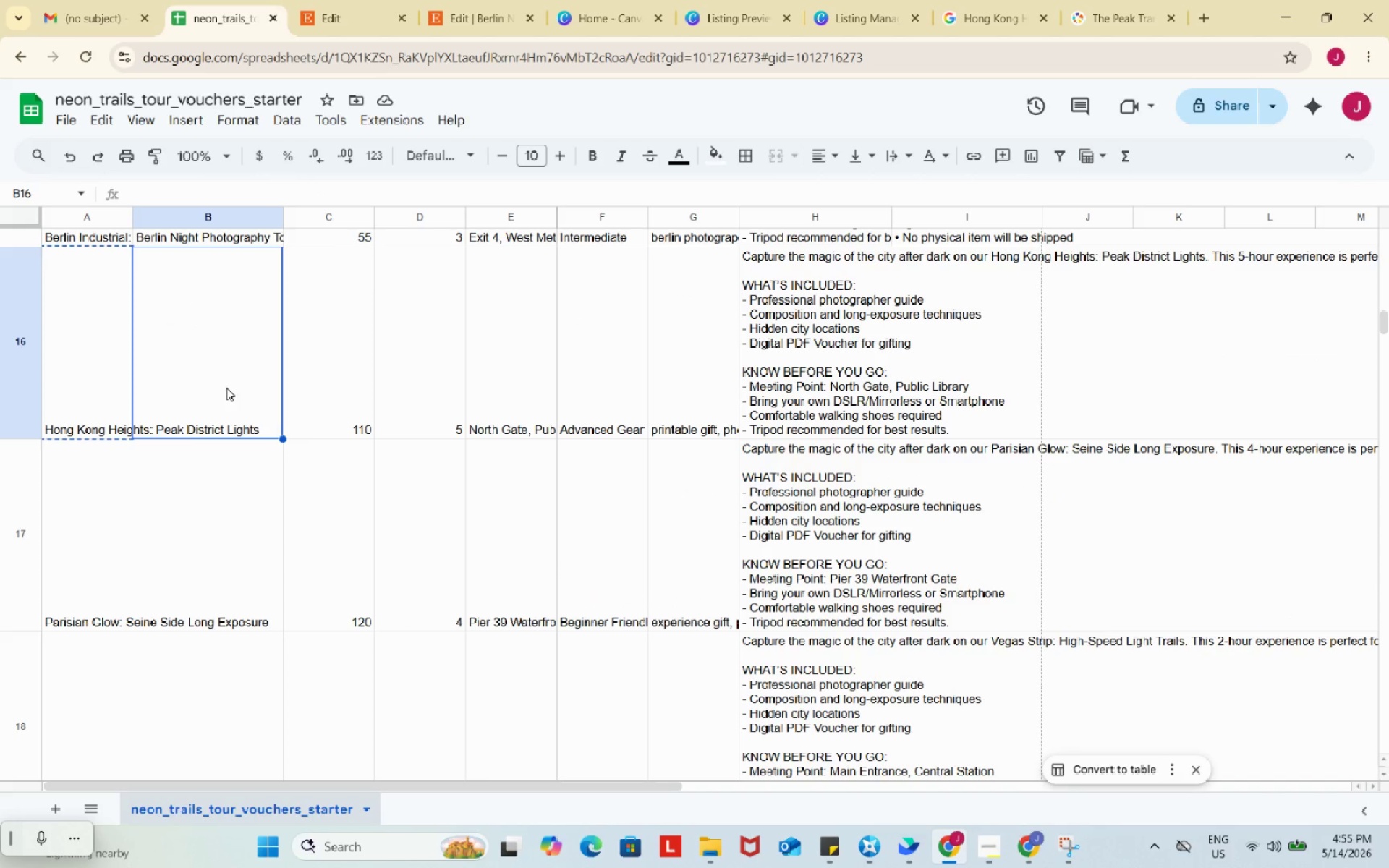 
key(Control+ControlLeft)
 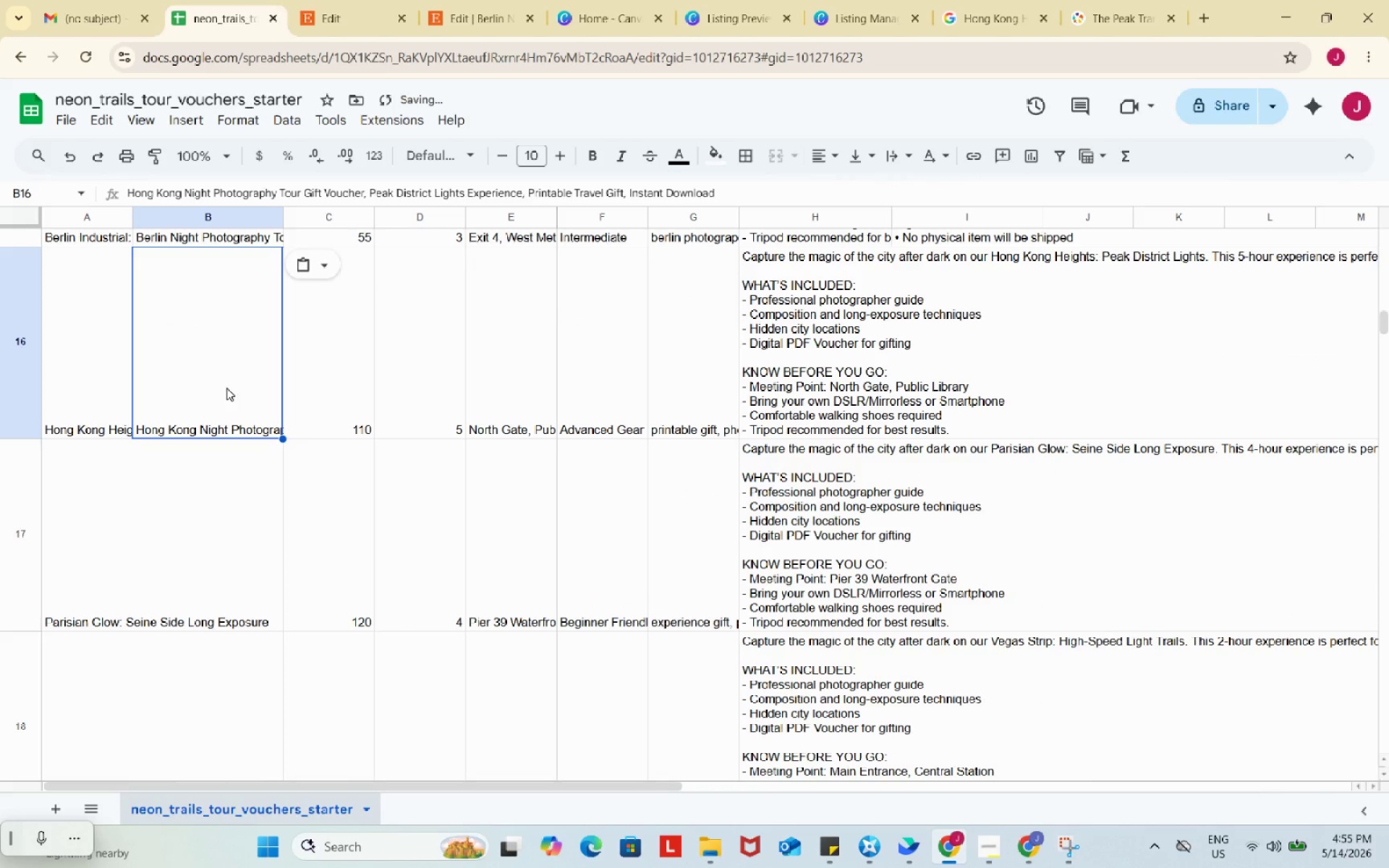 
key(Control+V)
 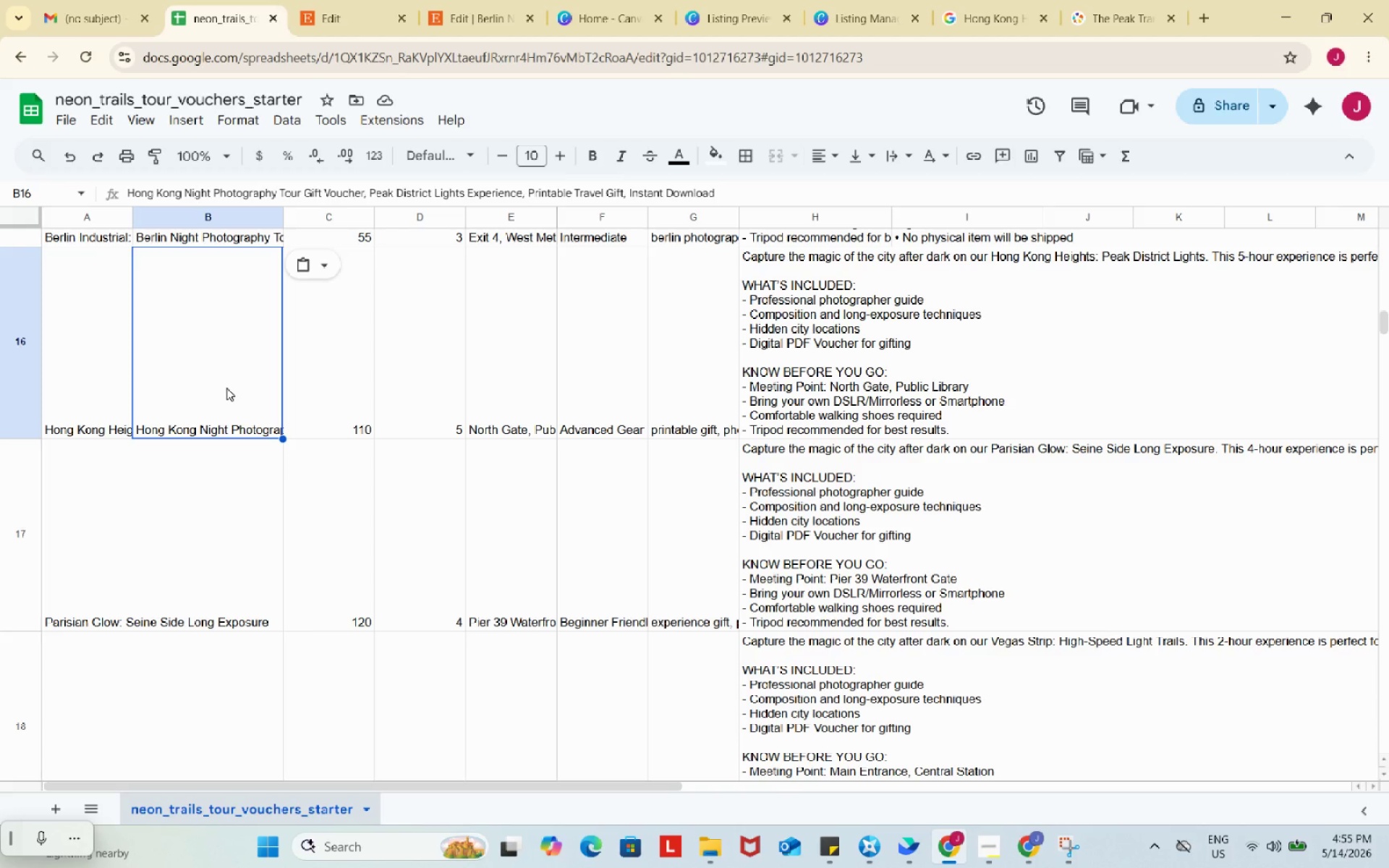 
wait(7.77)
 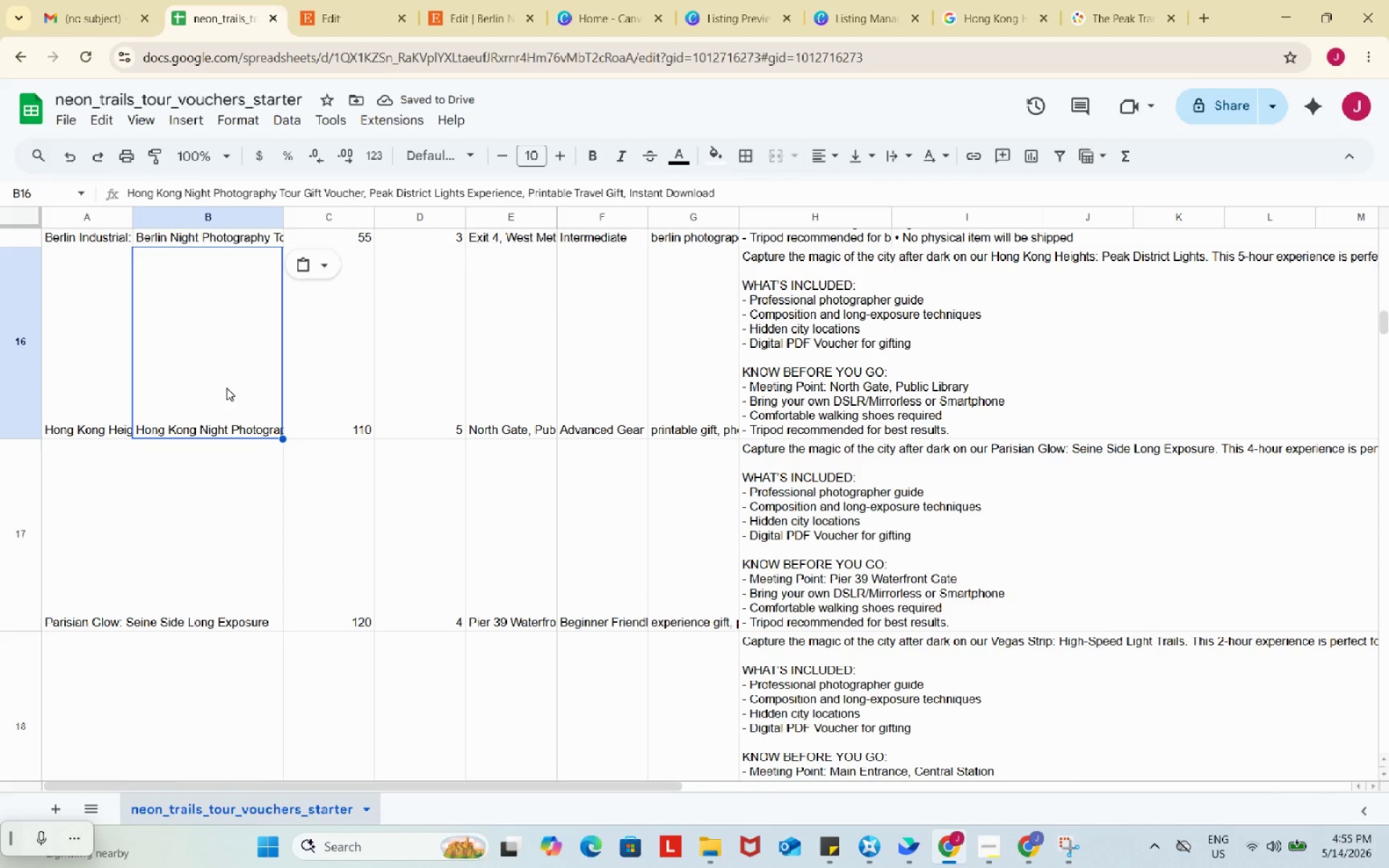 
left_click([357, 0])
 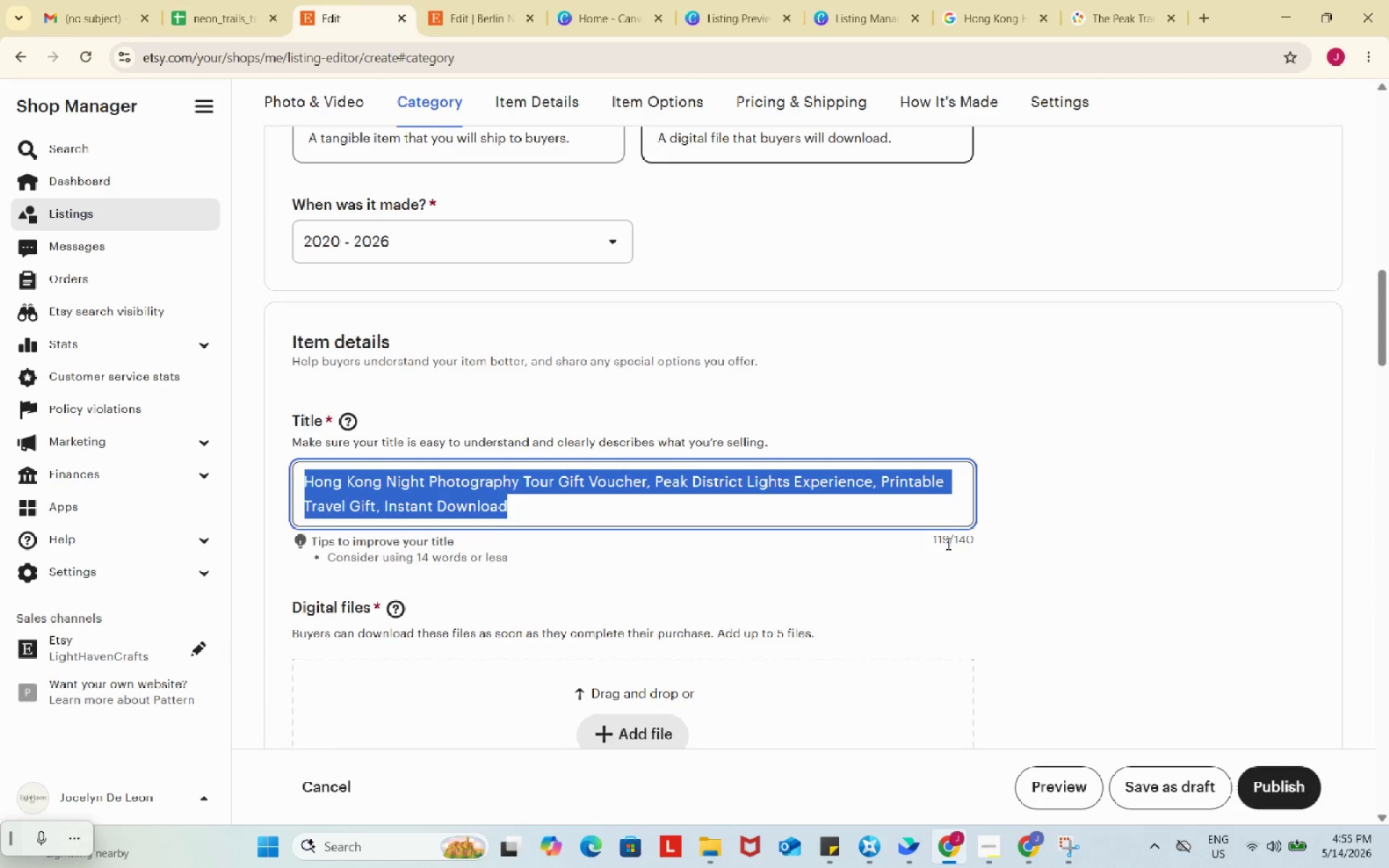 
left_click([698, 314])
 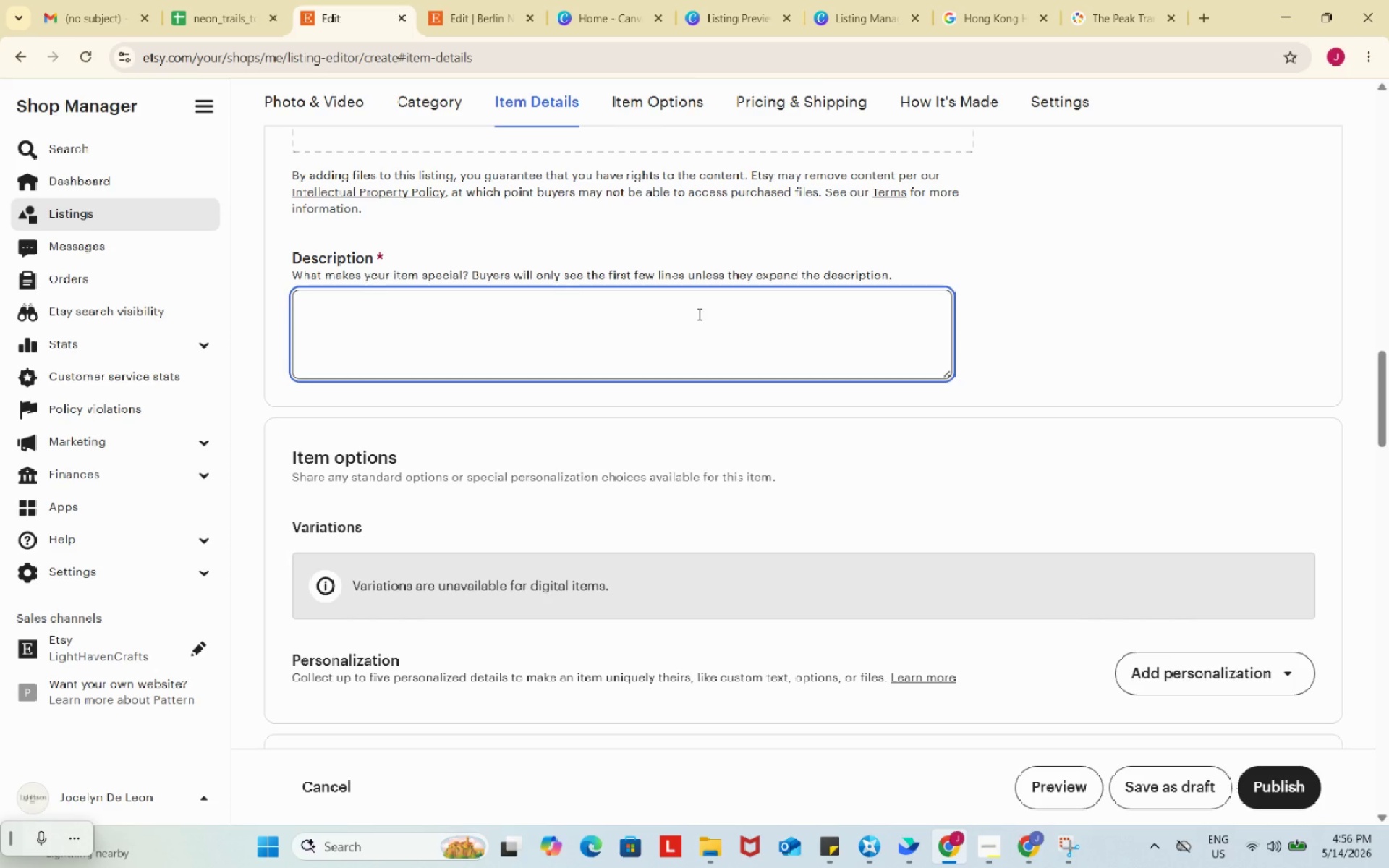 
scroll: coordinate [948, 544], scroll_direction: down, amount: 7.0
 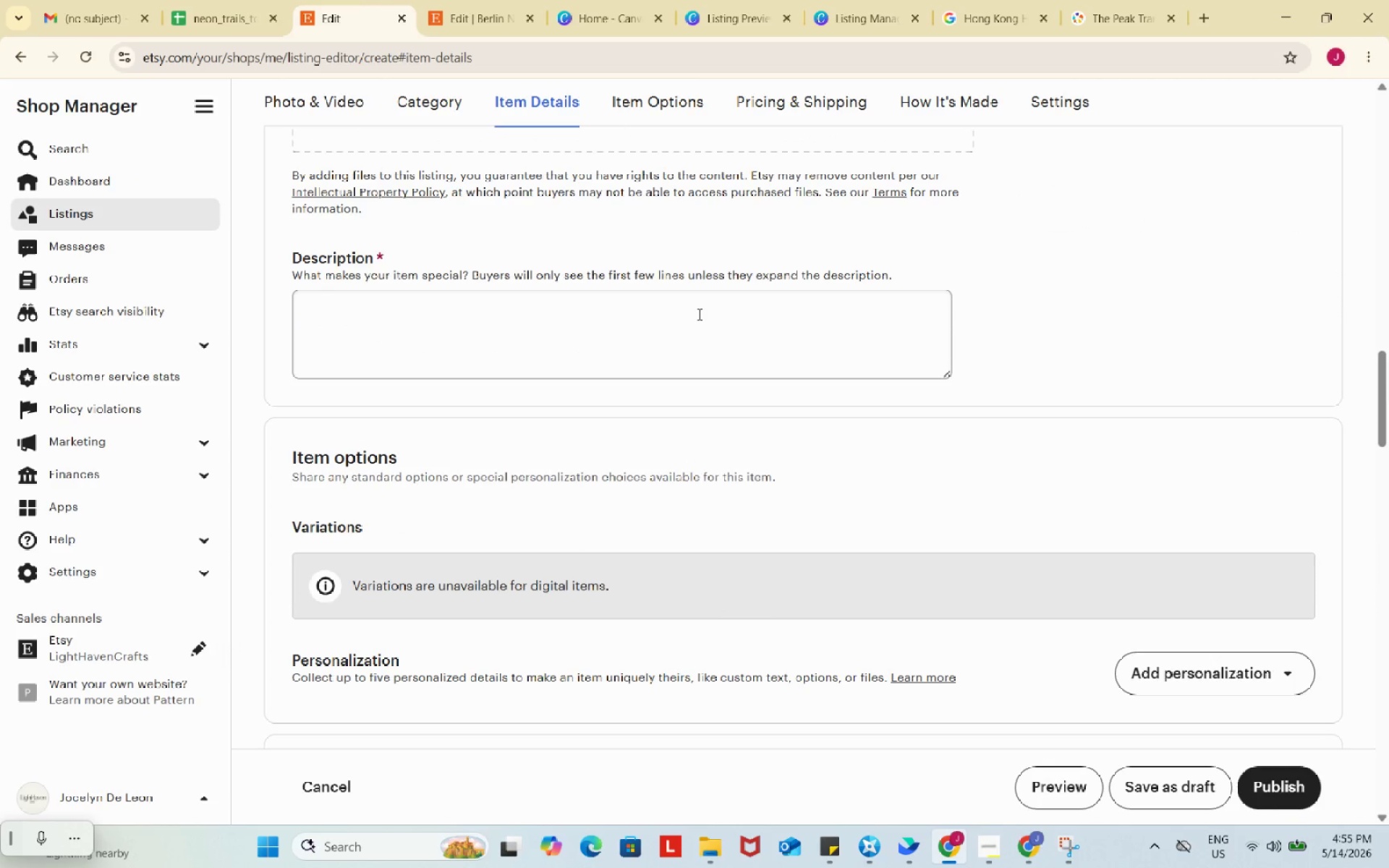 
wait(14.97)
 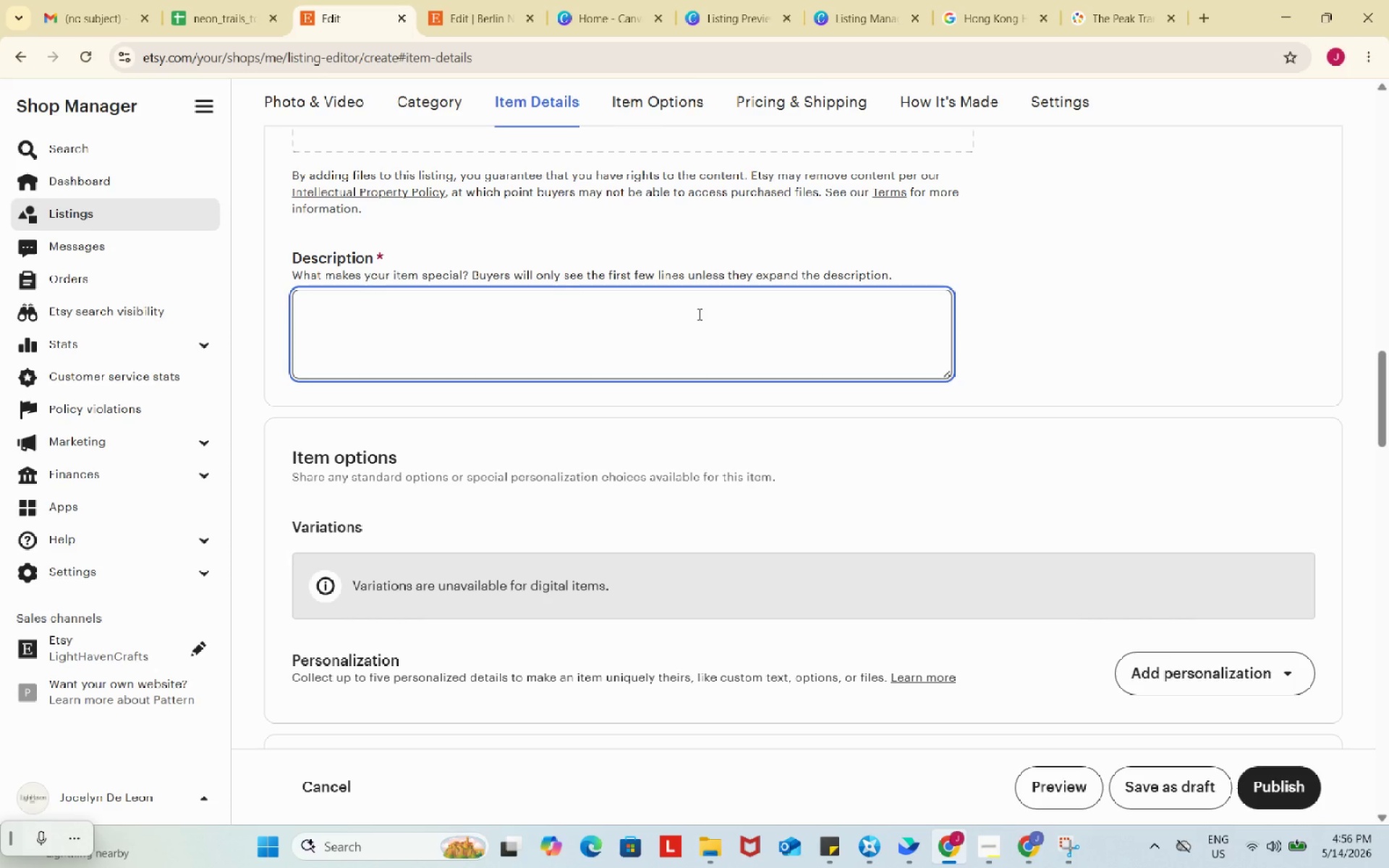 
type(Experience the breathaking skyline and glowing city lights of Hong Kong on this )
 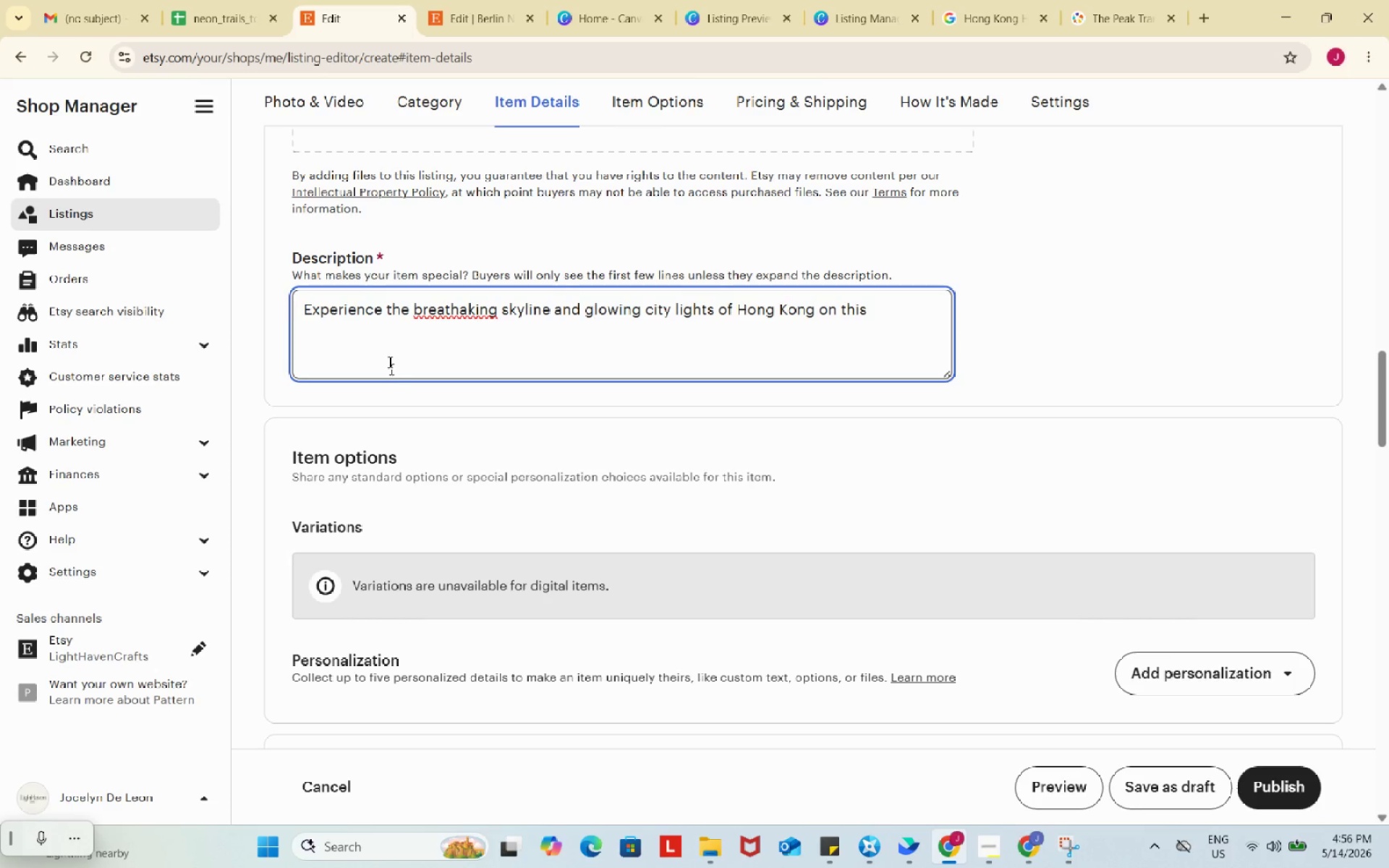 
left_click([455, 310])
 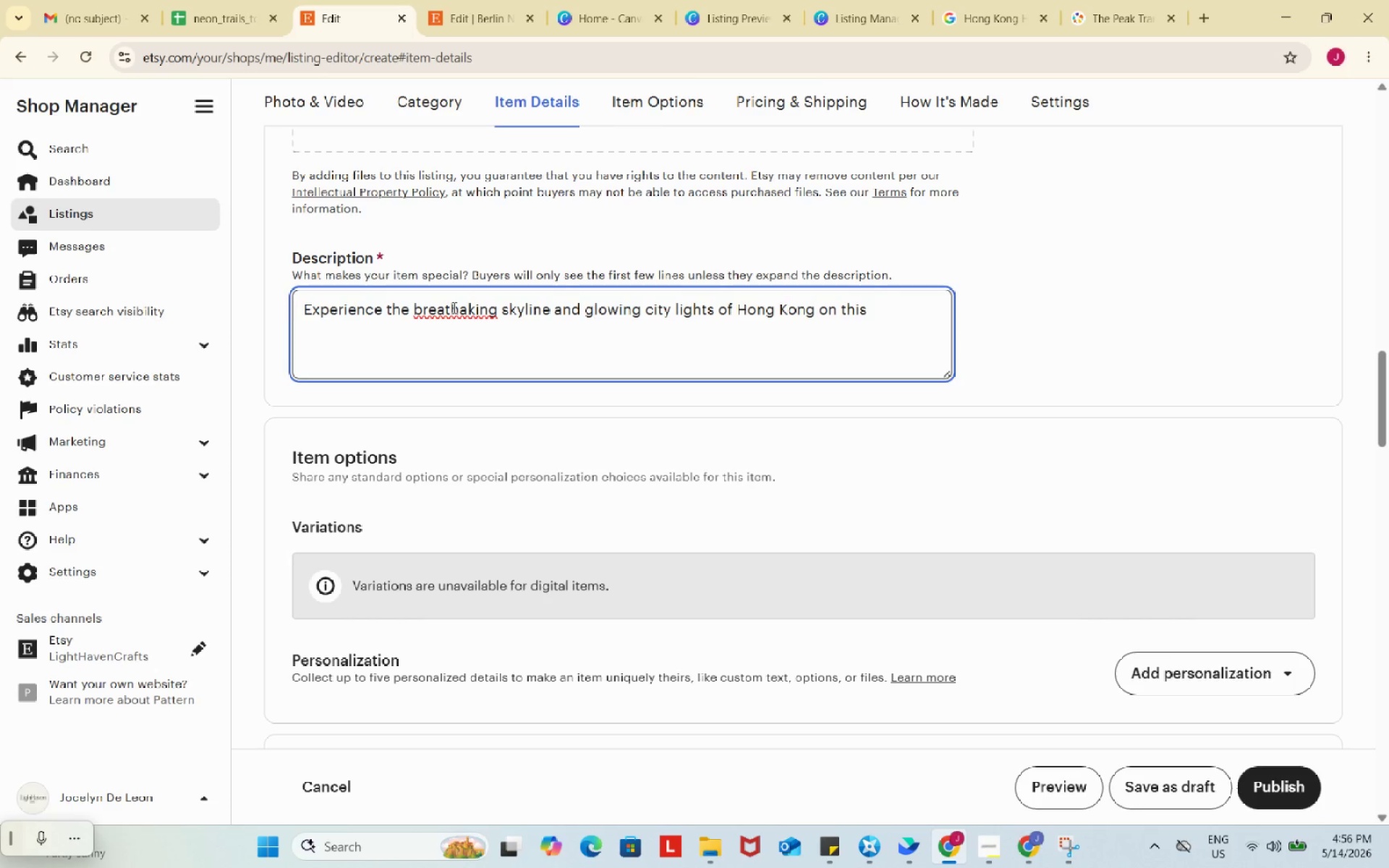 
left_click([457, 310])
 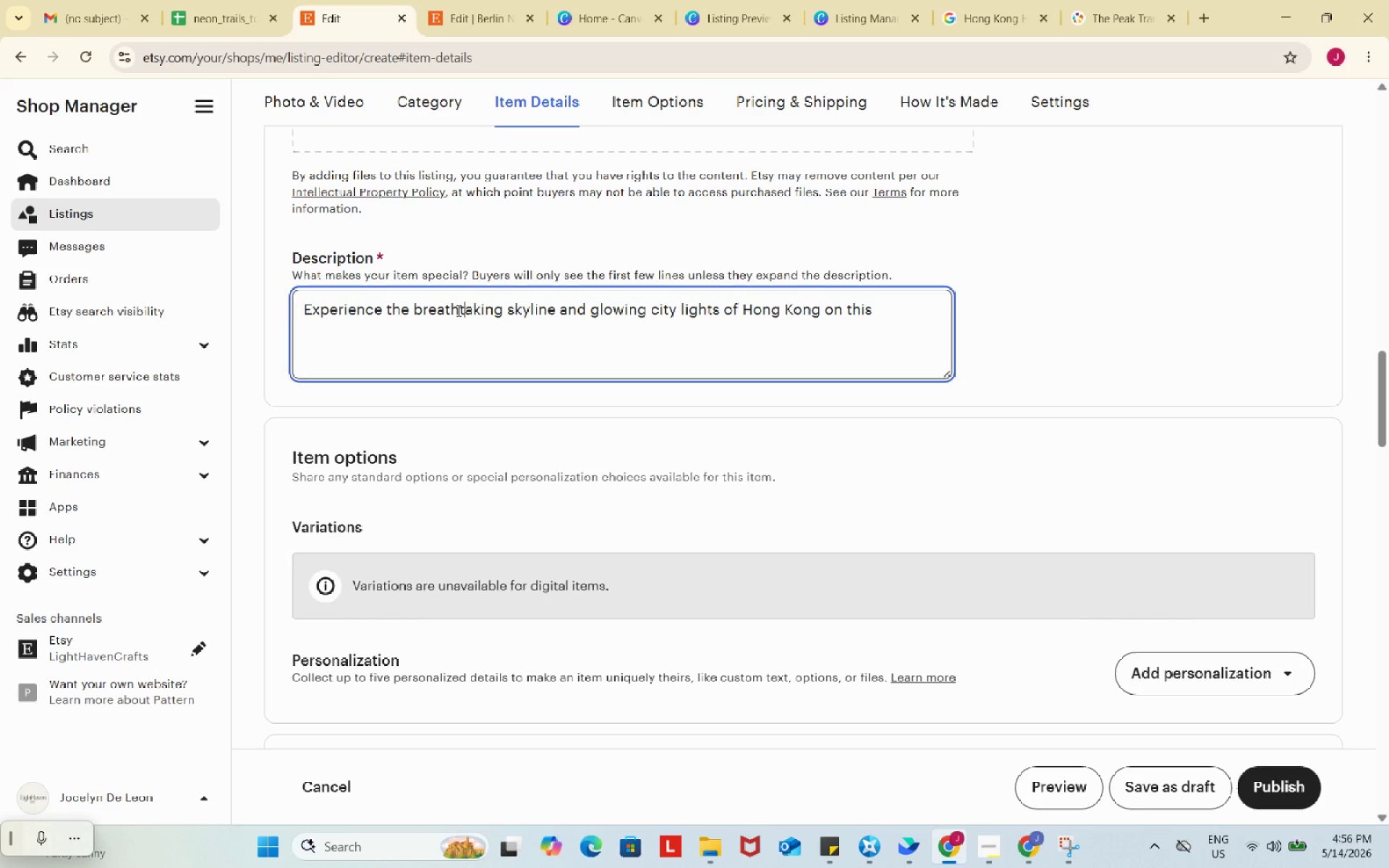 
key(T)
 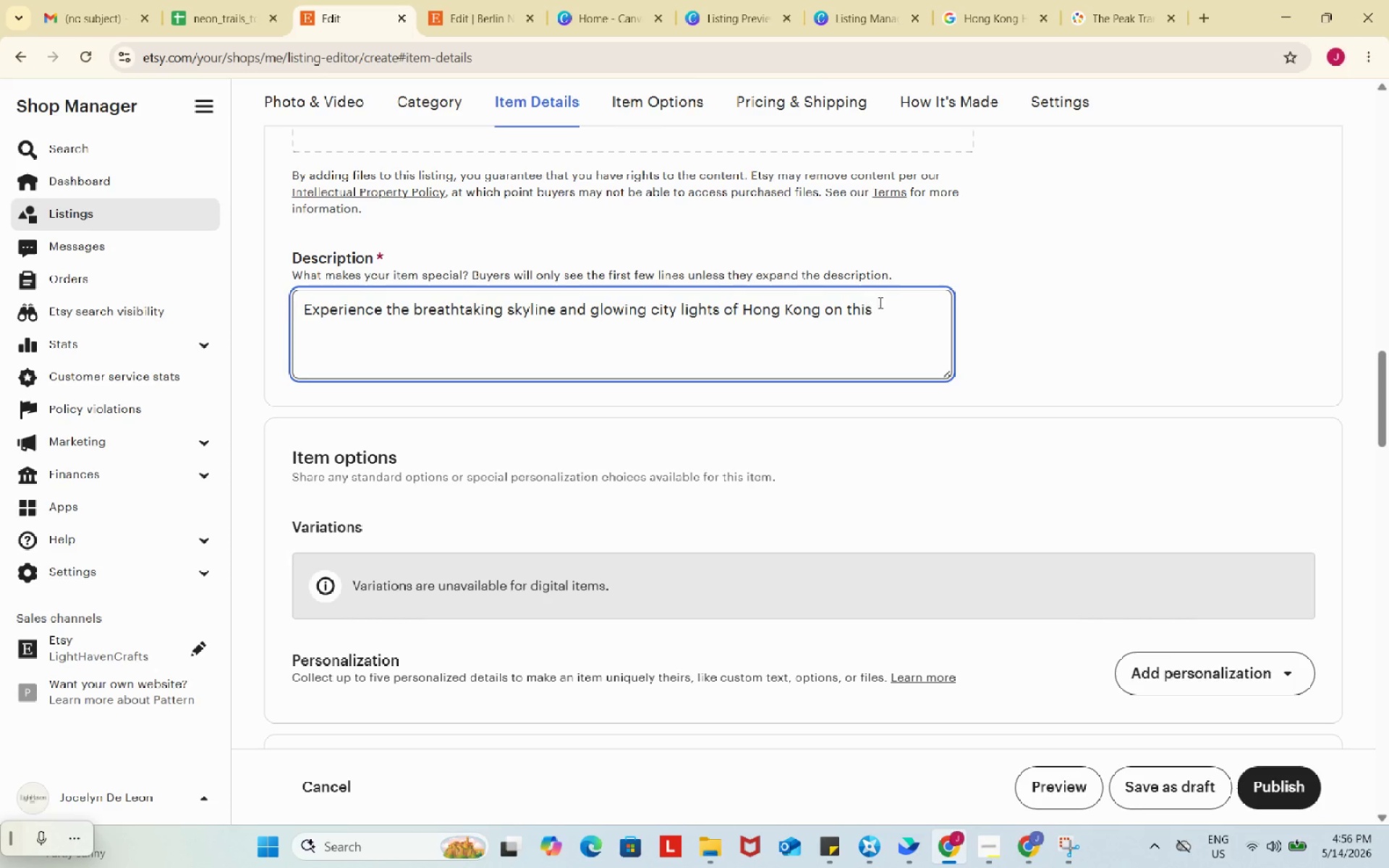 
left_click([889, 297])
 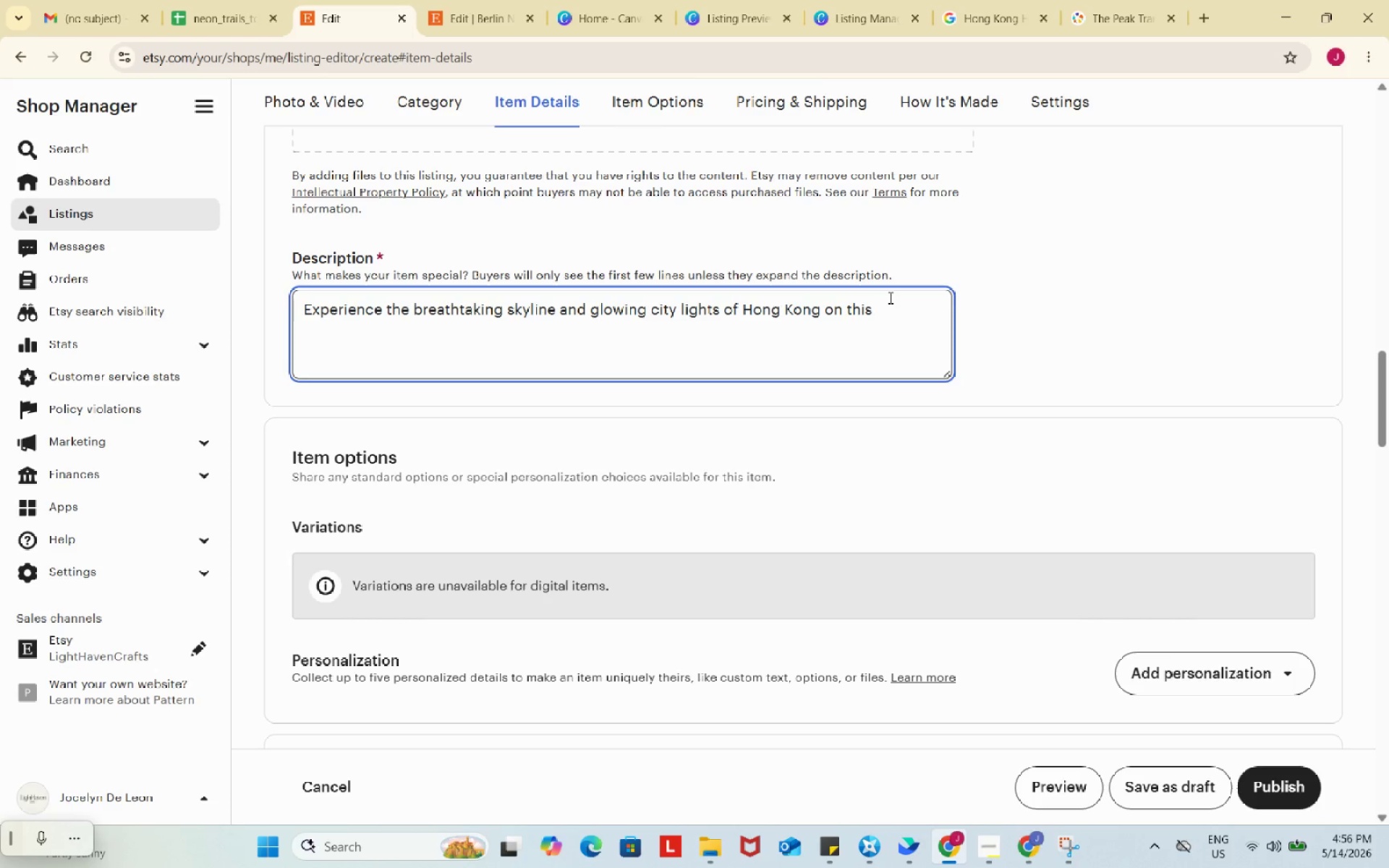 
wait(6.36)
 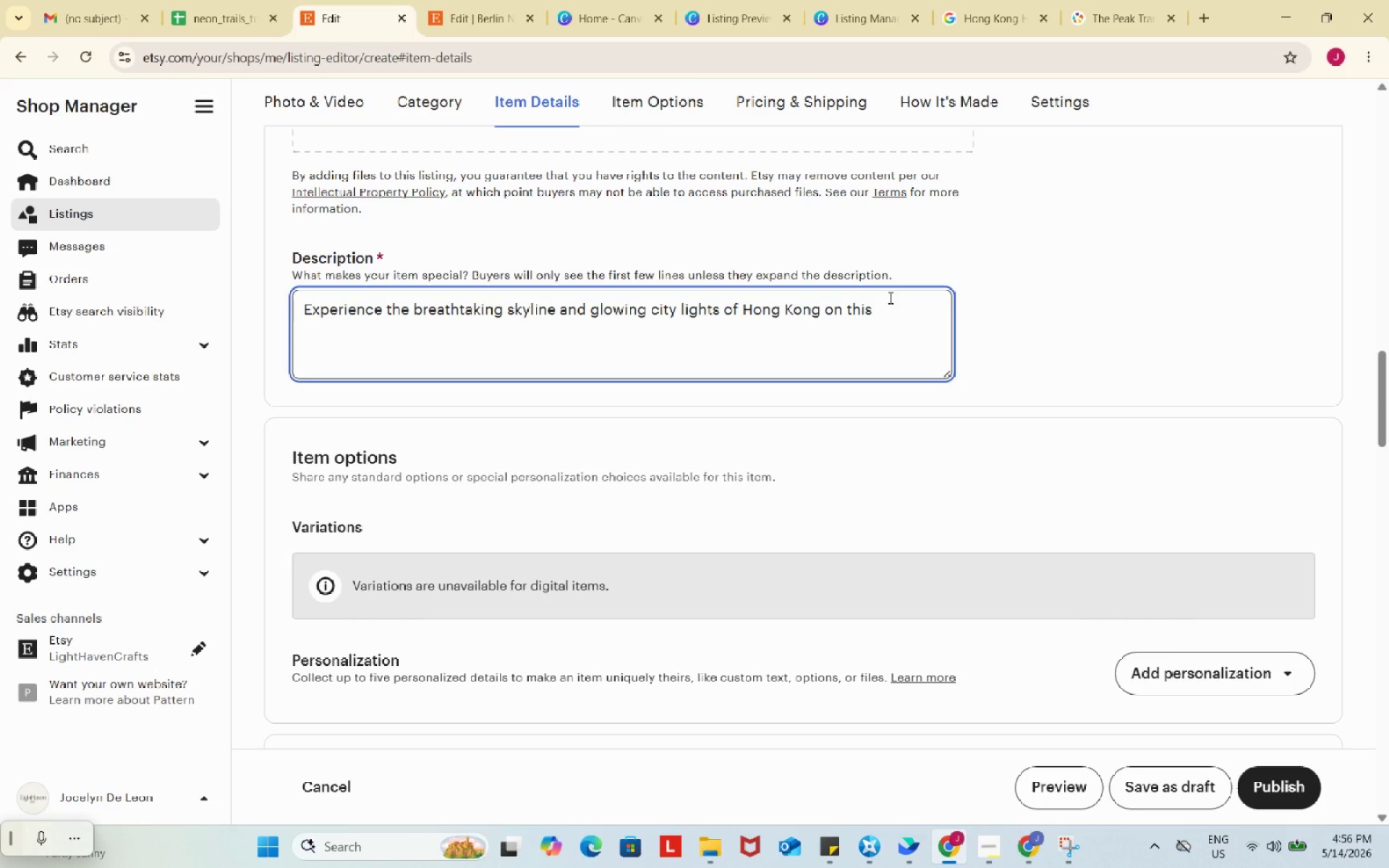 
type(immersive Peak Distriv)
key(Backspace)
type(ct Lights nif)
key(Backspace)
type(ght)
 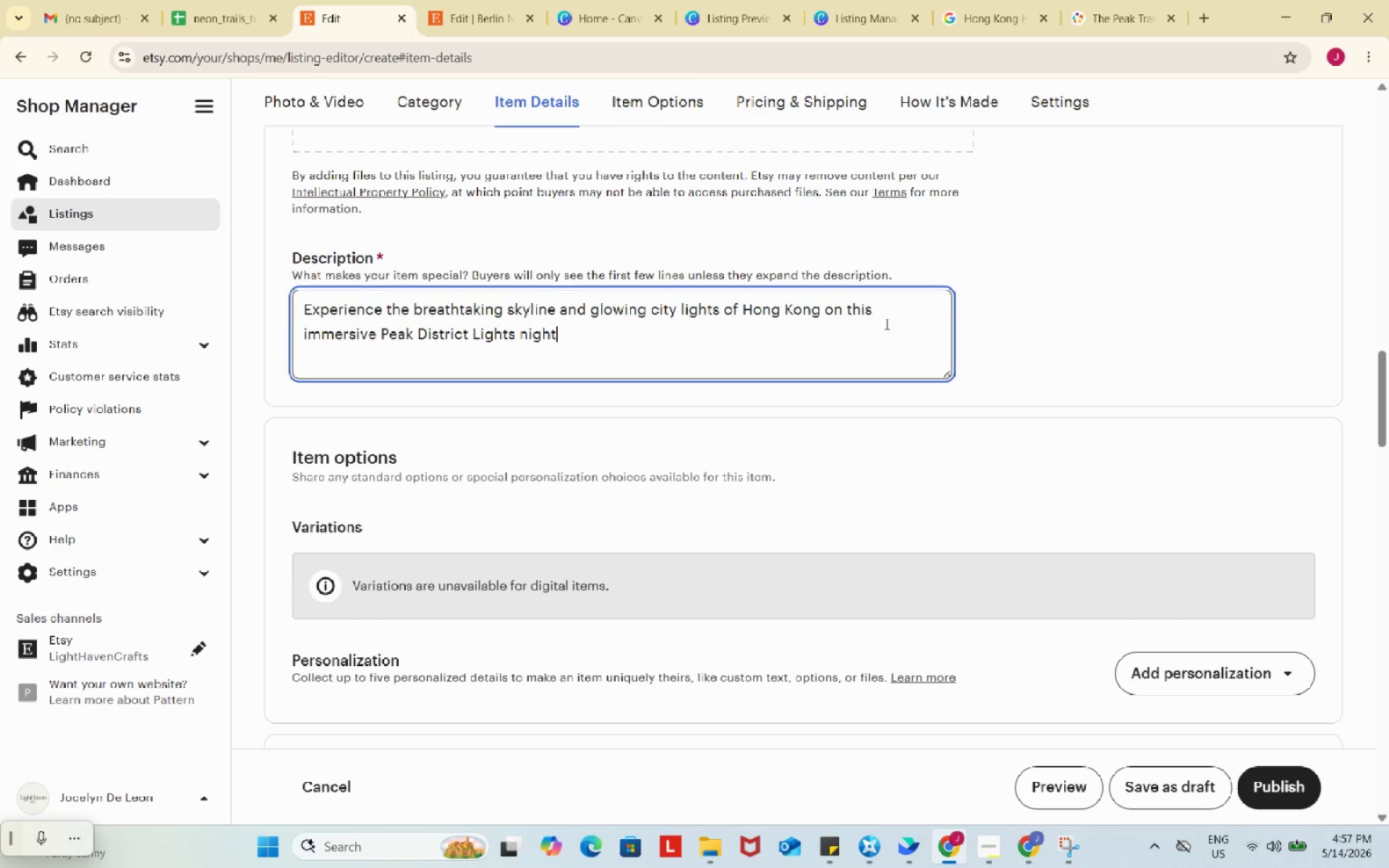 
wait(12.69)
 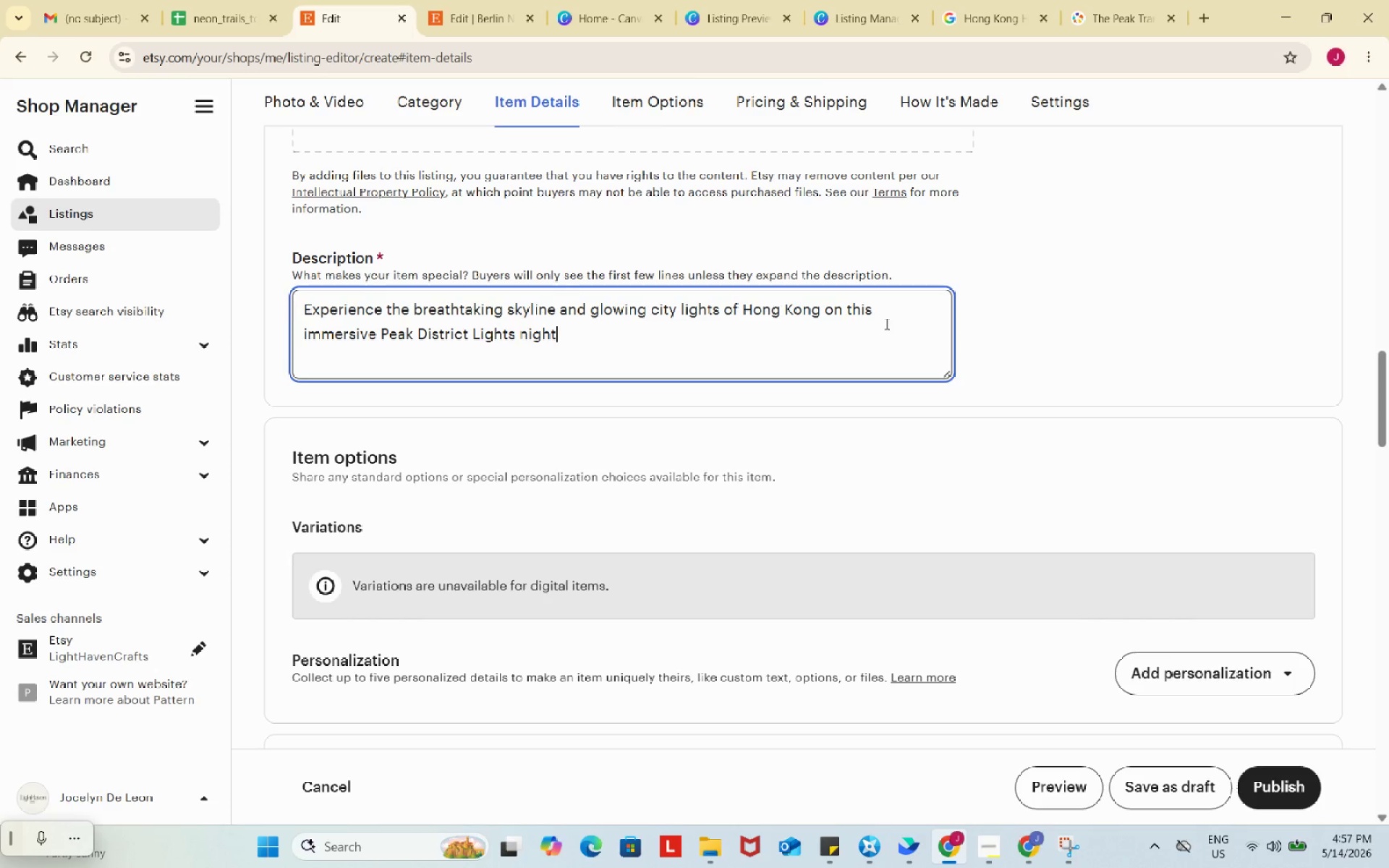 
type( photograph)
key(Backspace)
type(hy tour. )
 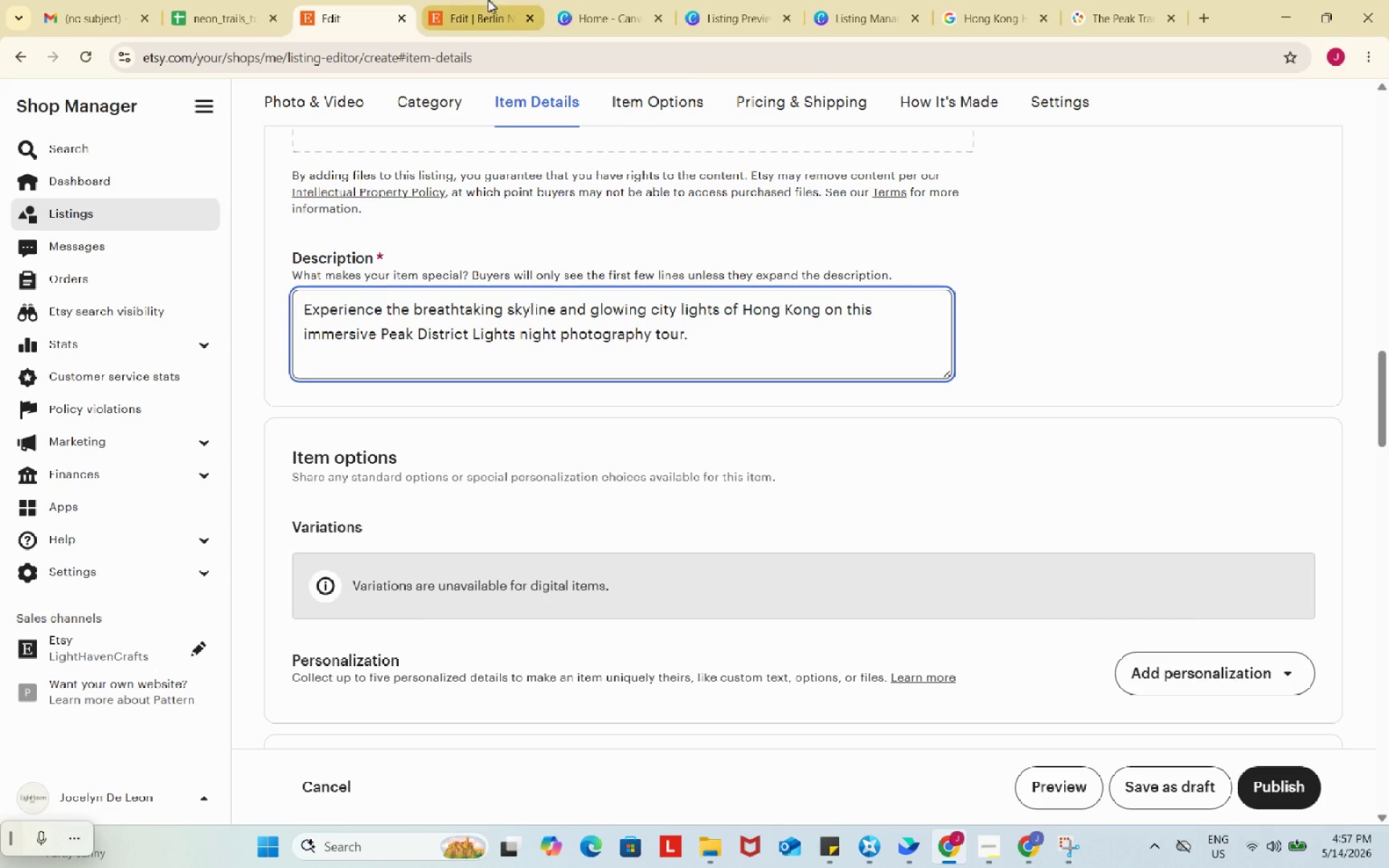 
left_click([231, 4])
 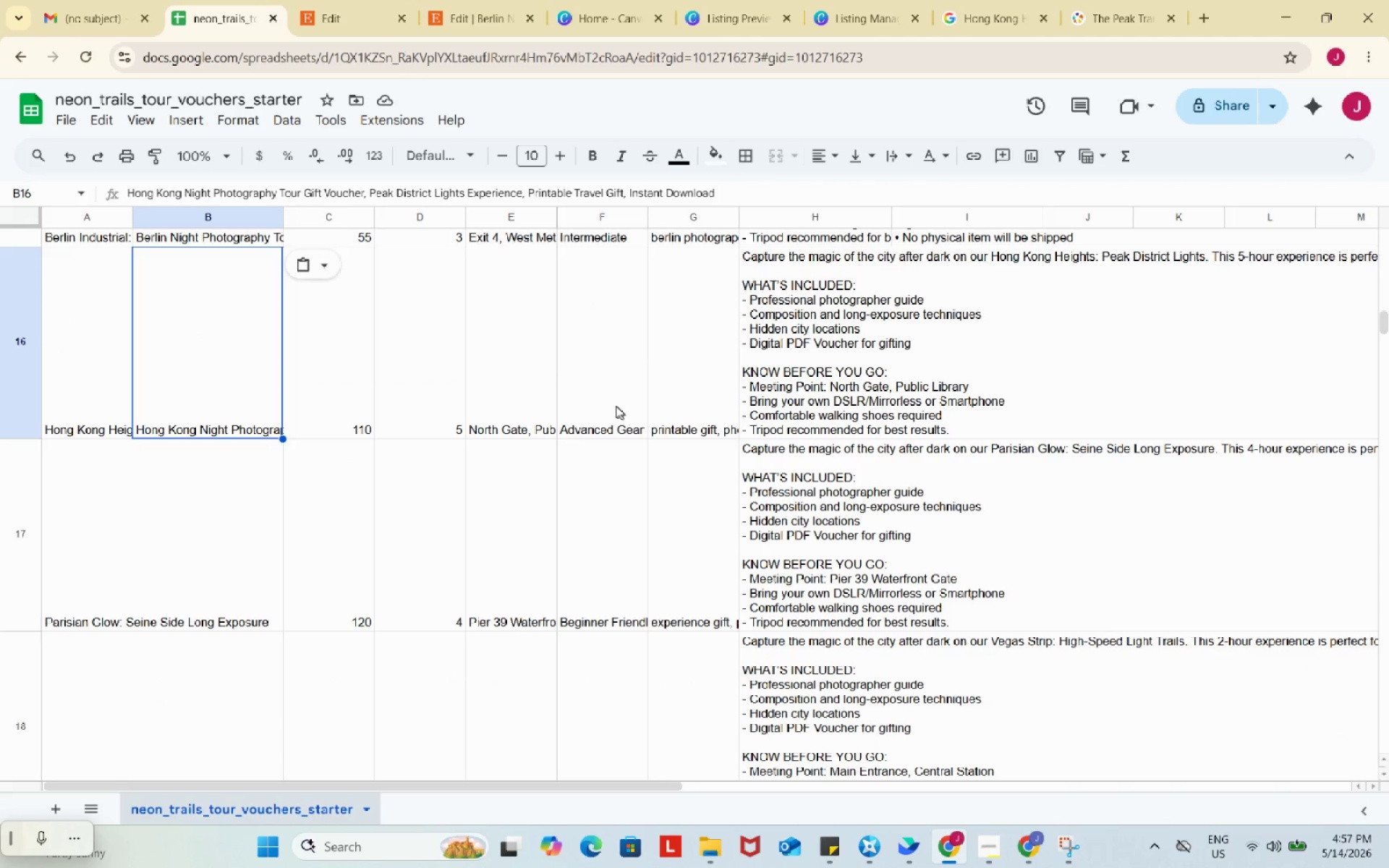 
left_click([610, 404])
 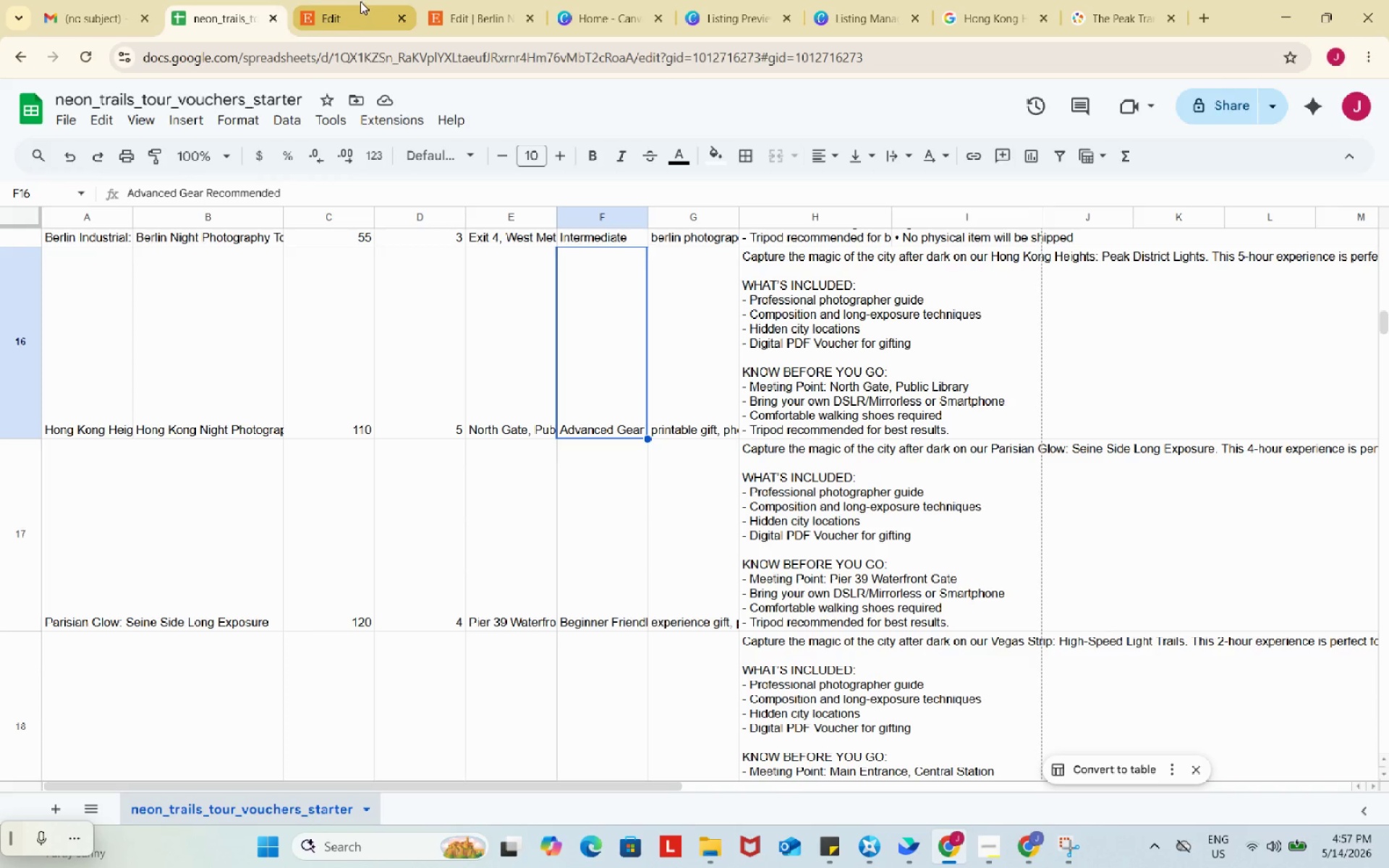 
left_click([359, 0])
 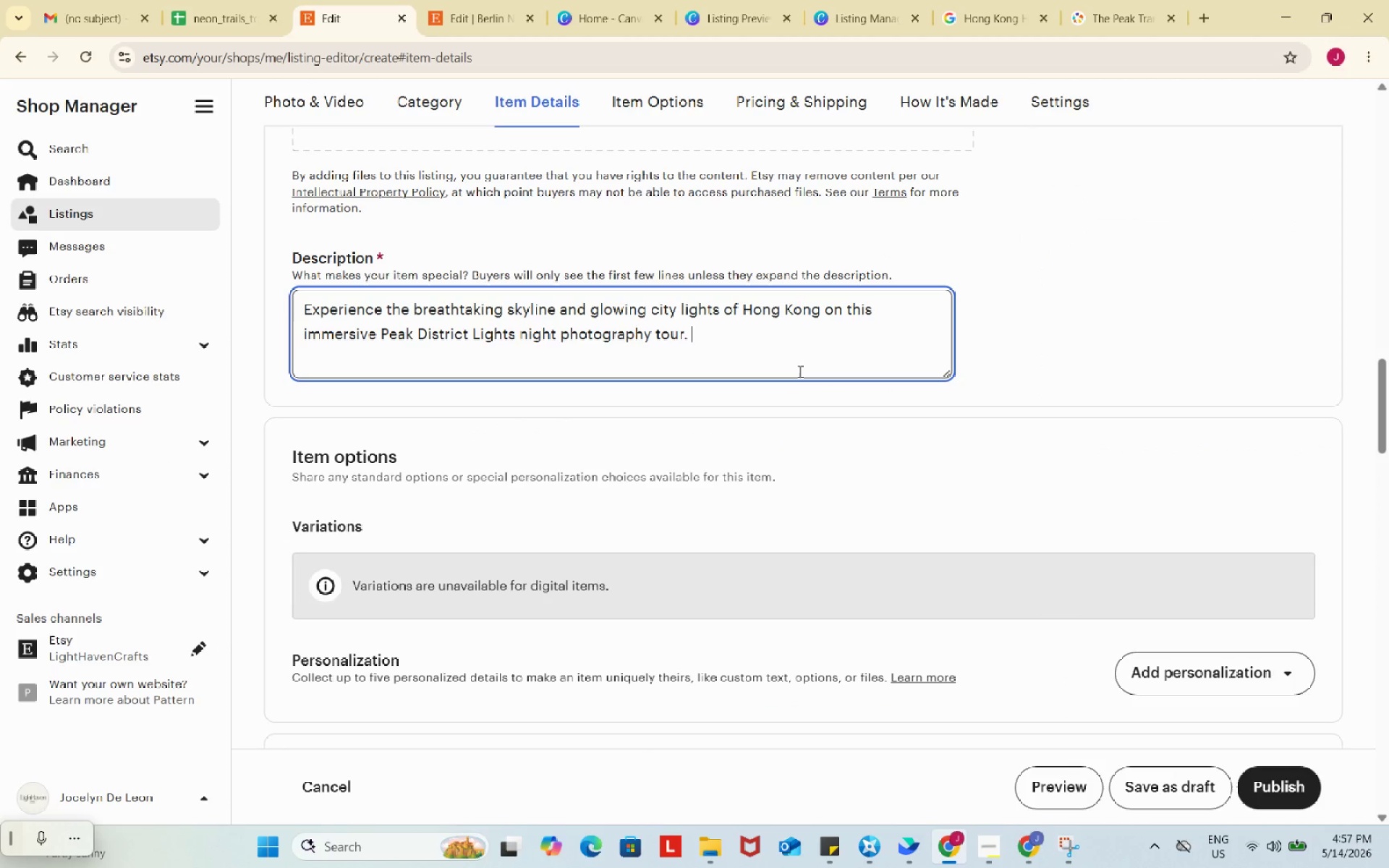 
wait(10.53)
 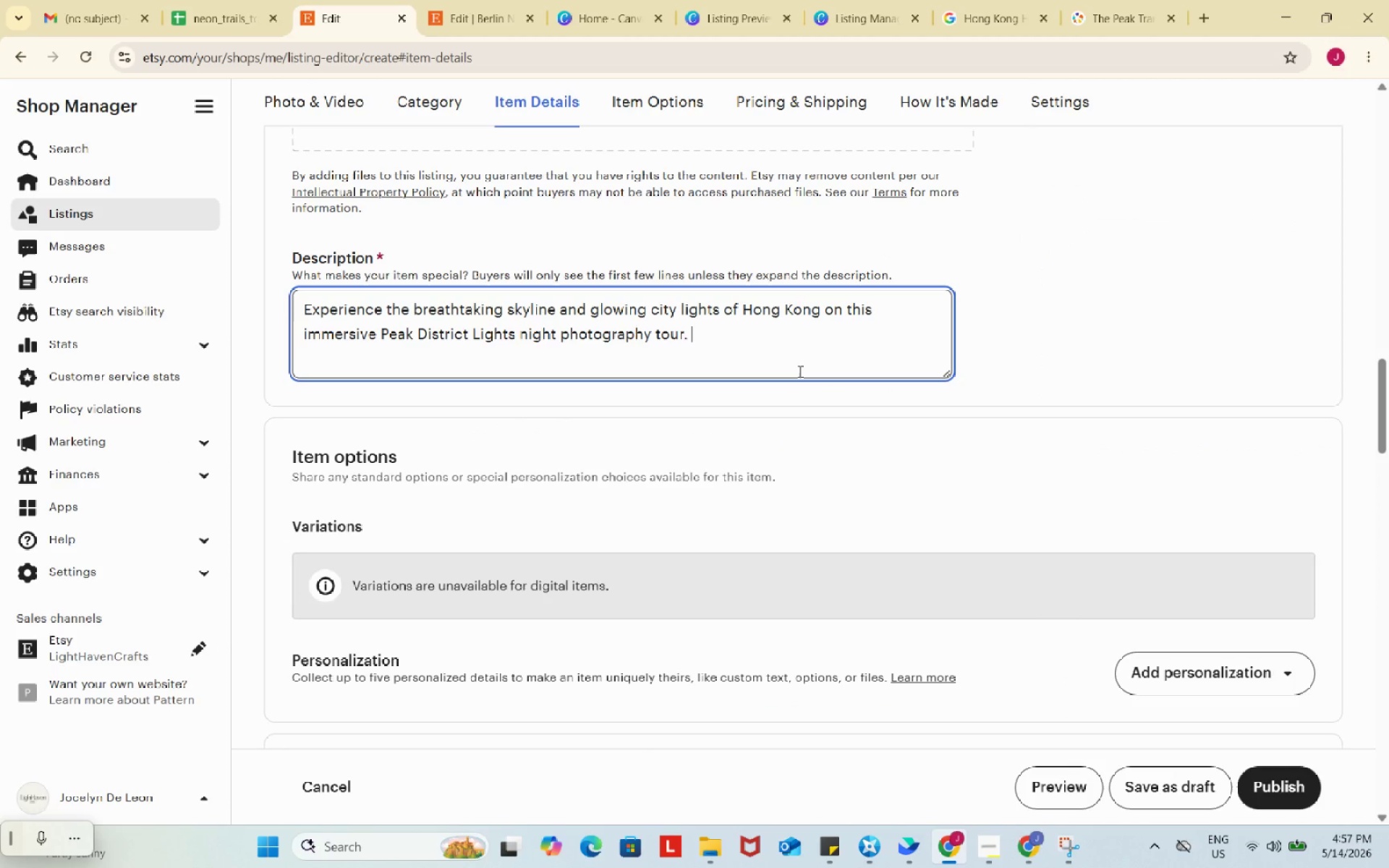 
type(Desg)
key(Backspace)
type(igned for photographers using Advenced Gear)
 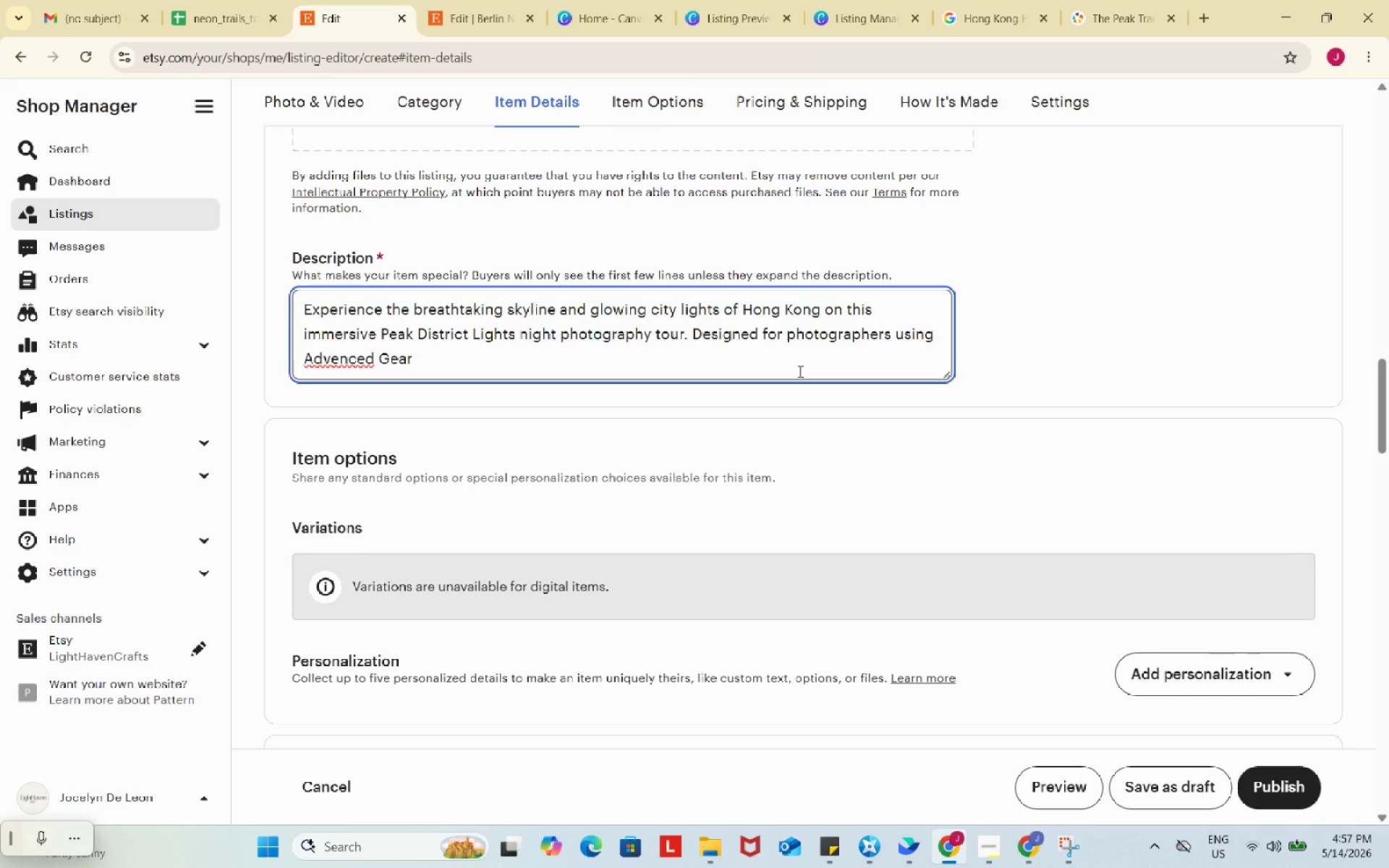 
left_click([336, 353])
 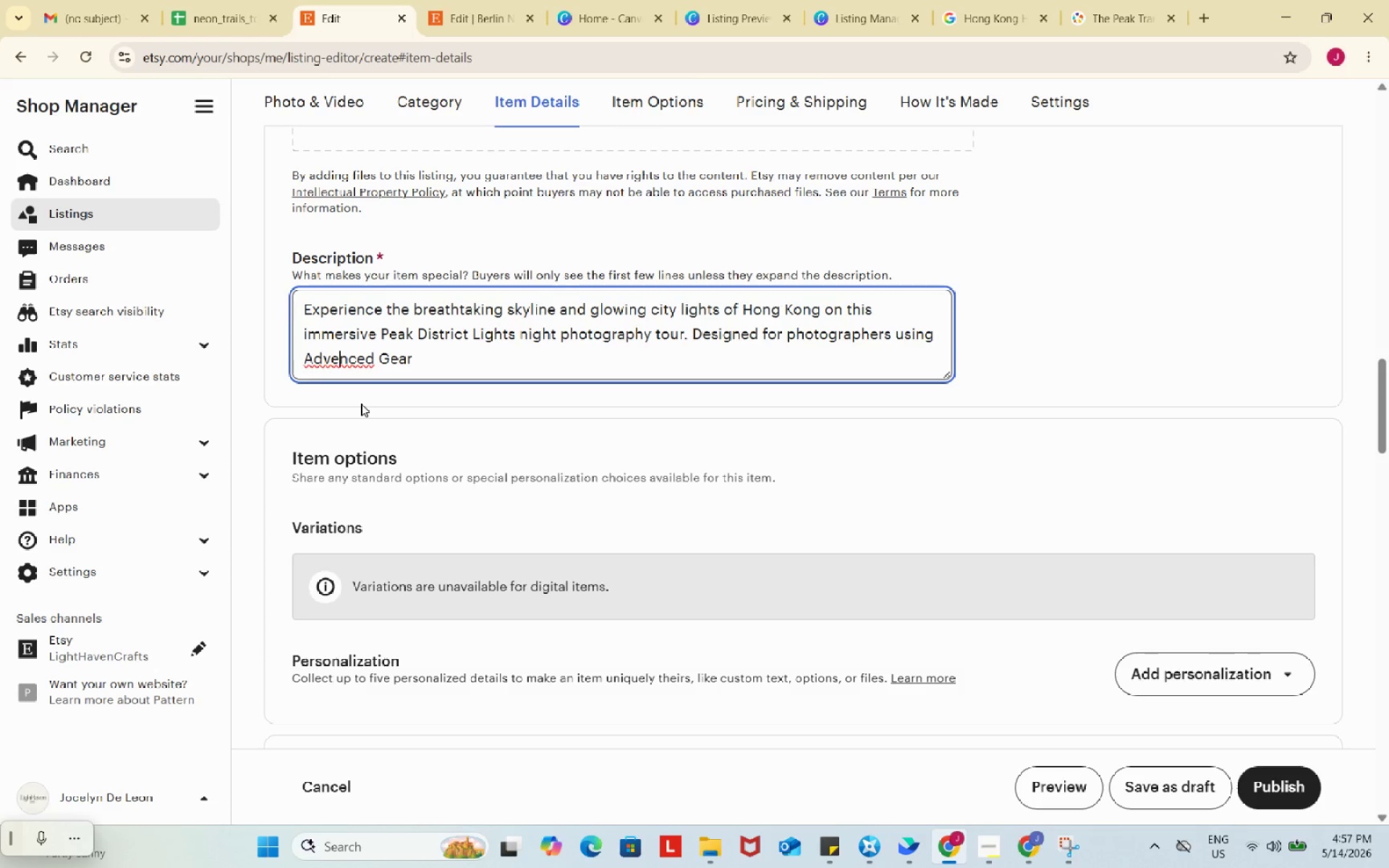 
key(Backspace)
 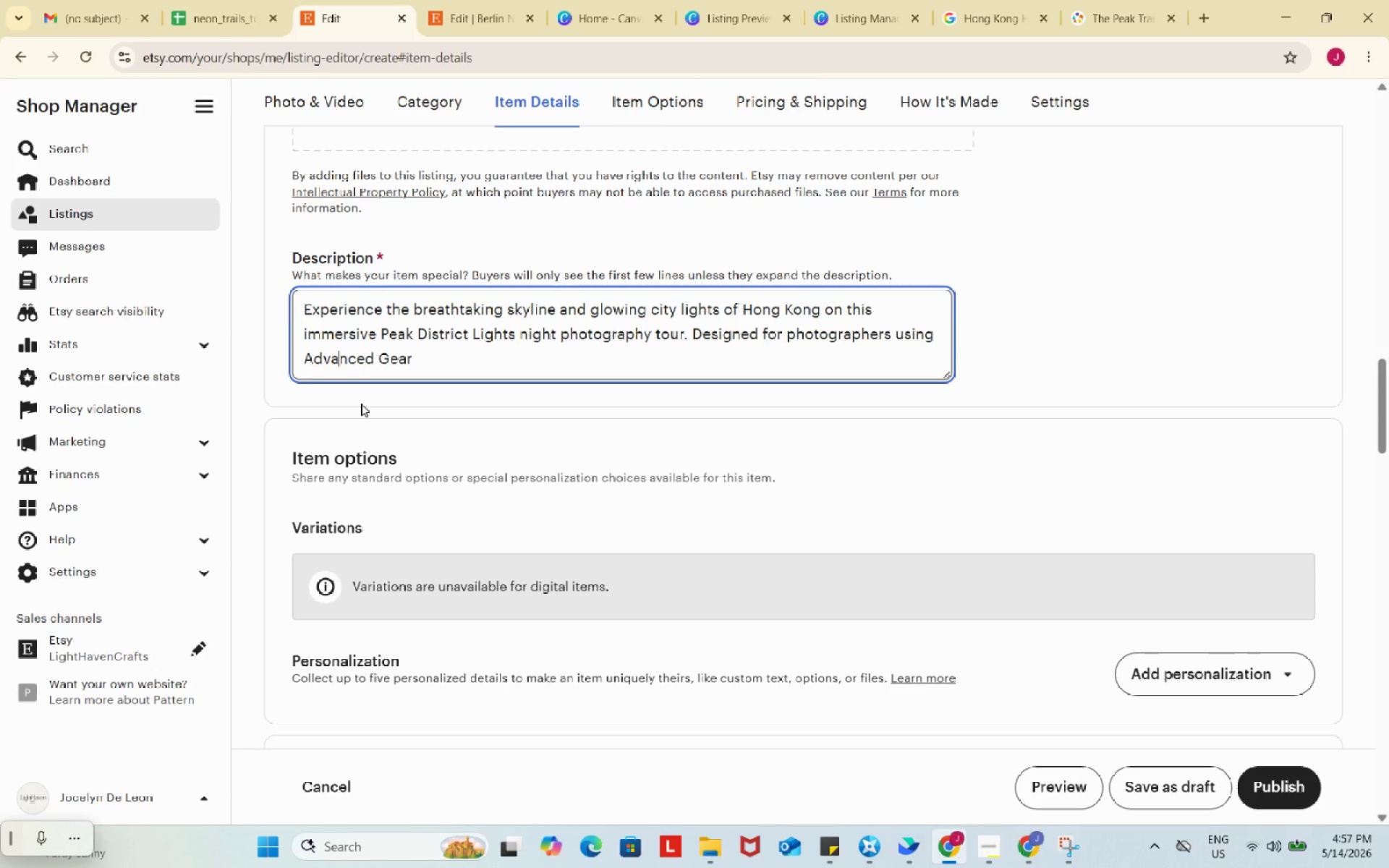 
key(A)
 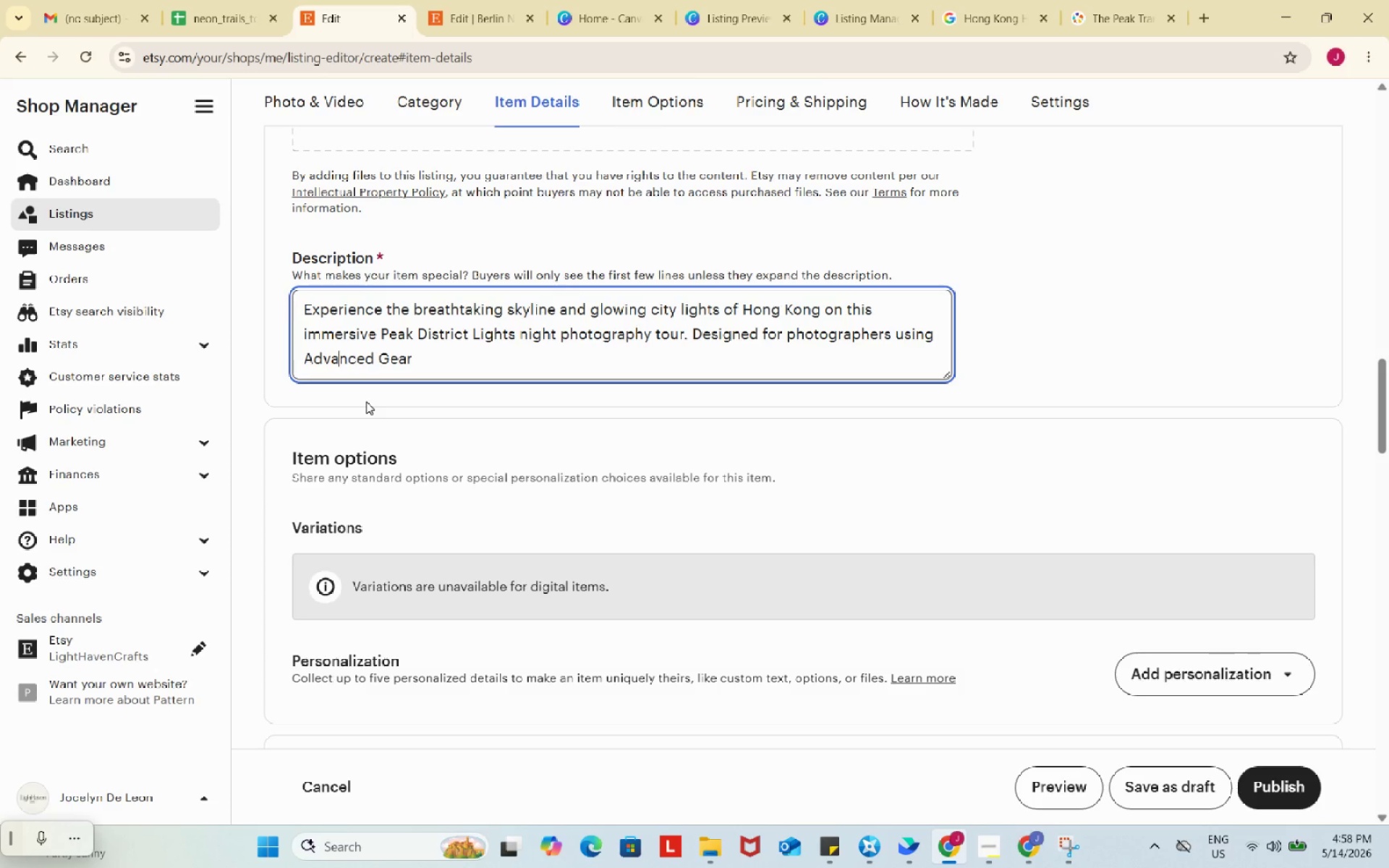 
wait(48.45)
 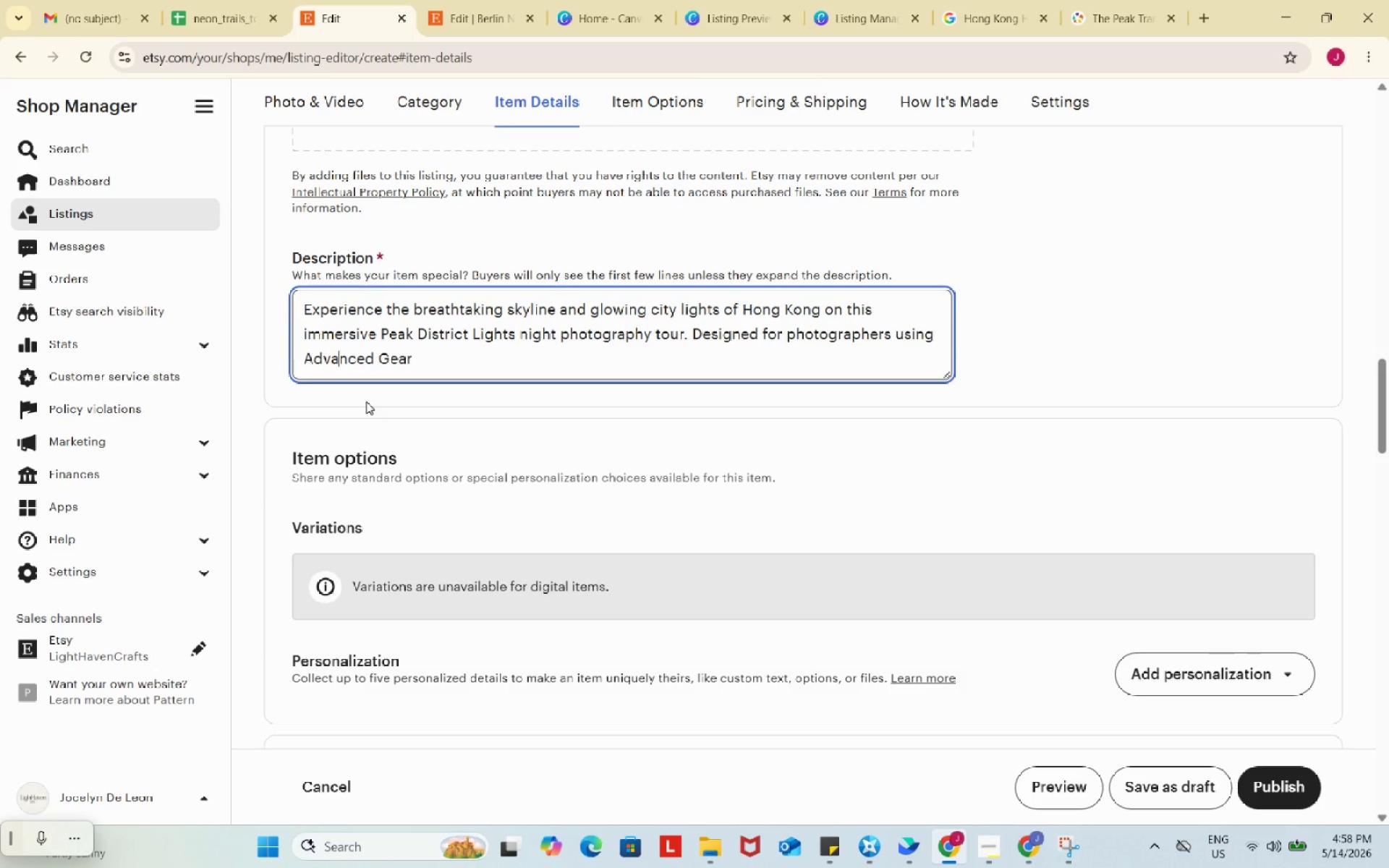 
left_click([454, 357])
 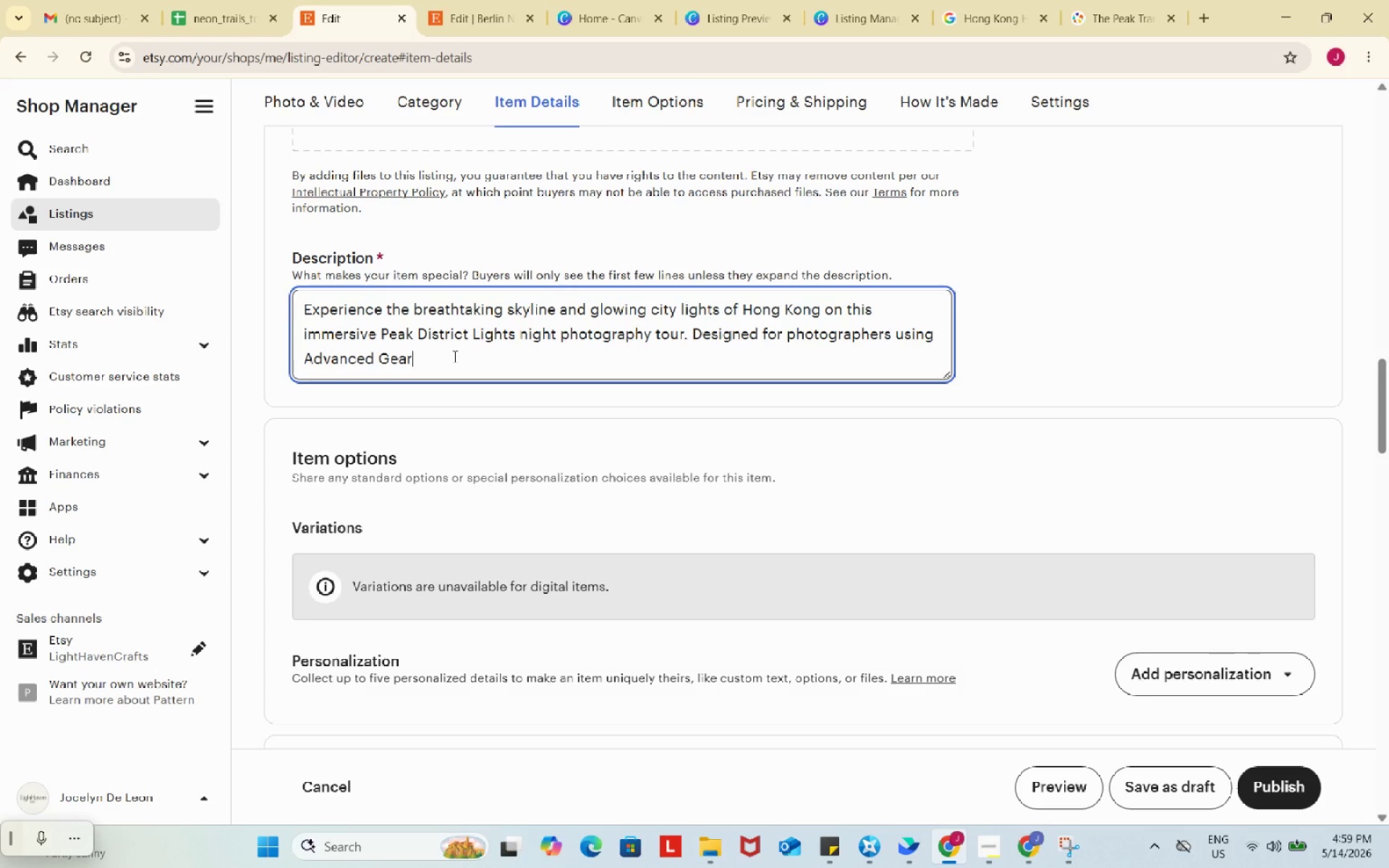 
wait(25.19)
 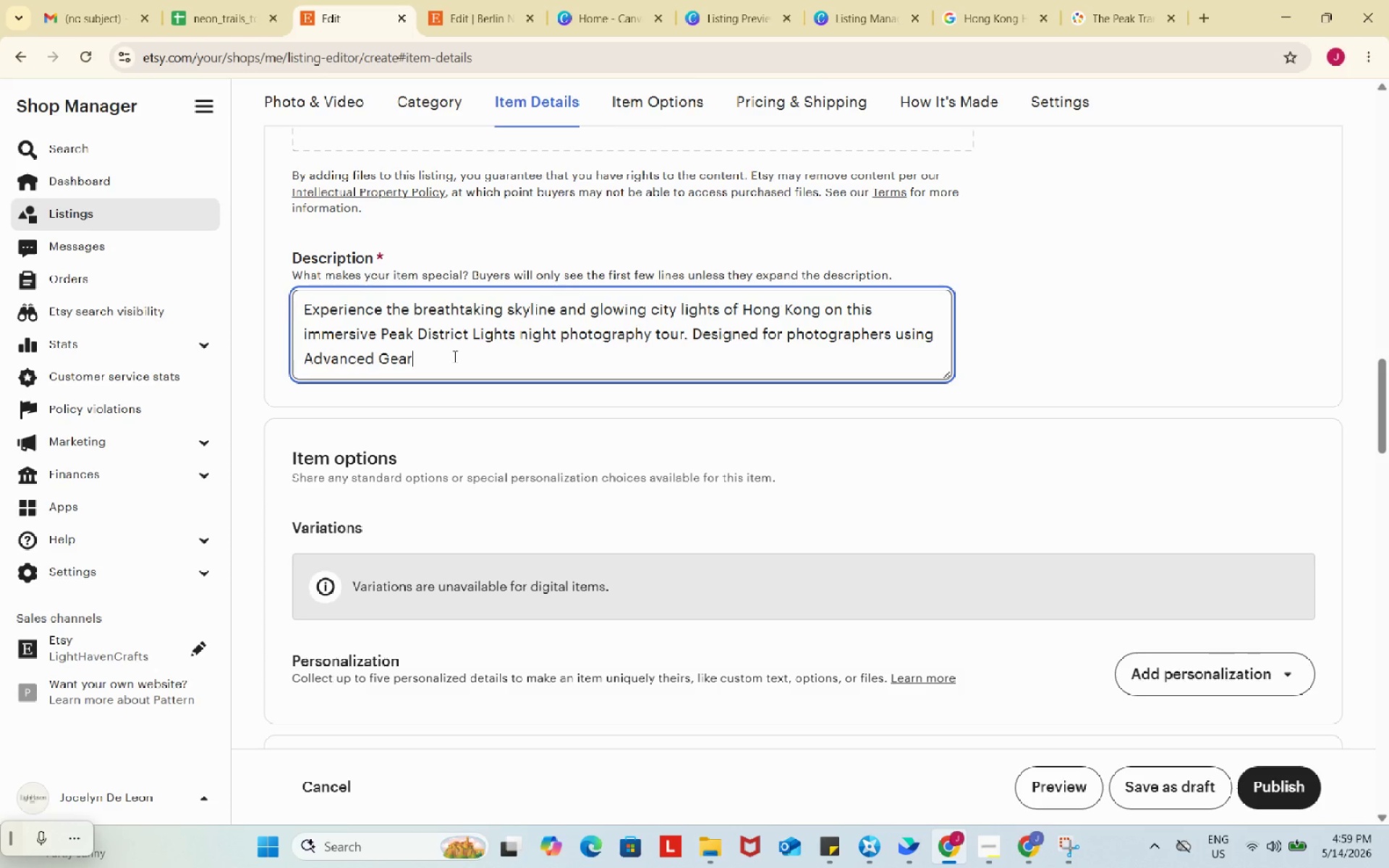 
key(Space)
 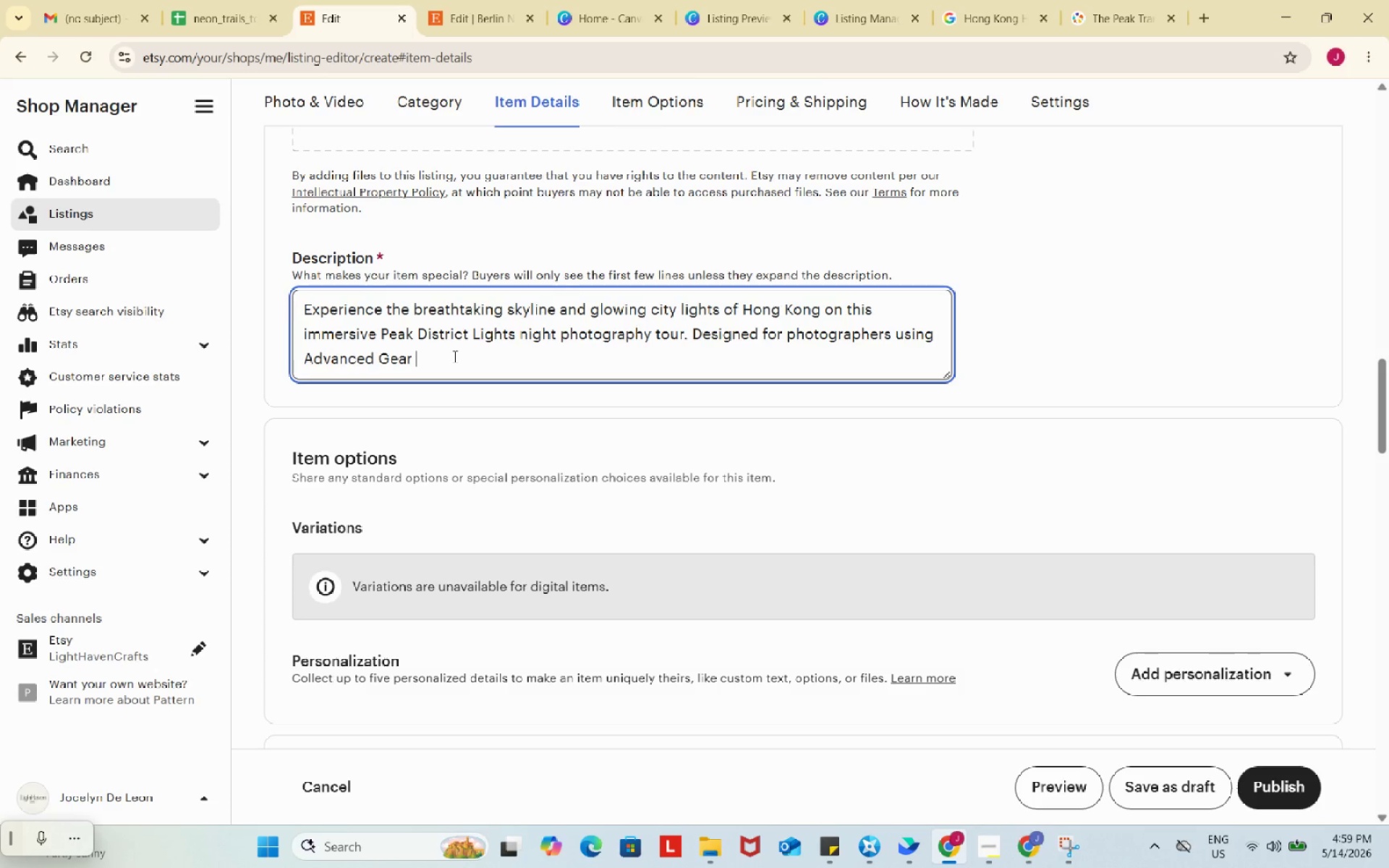 
double_click([454, 356])
 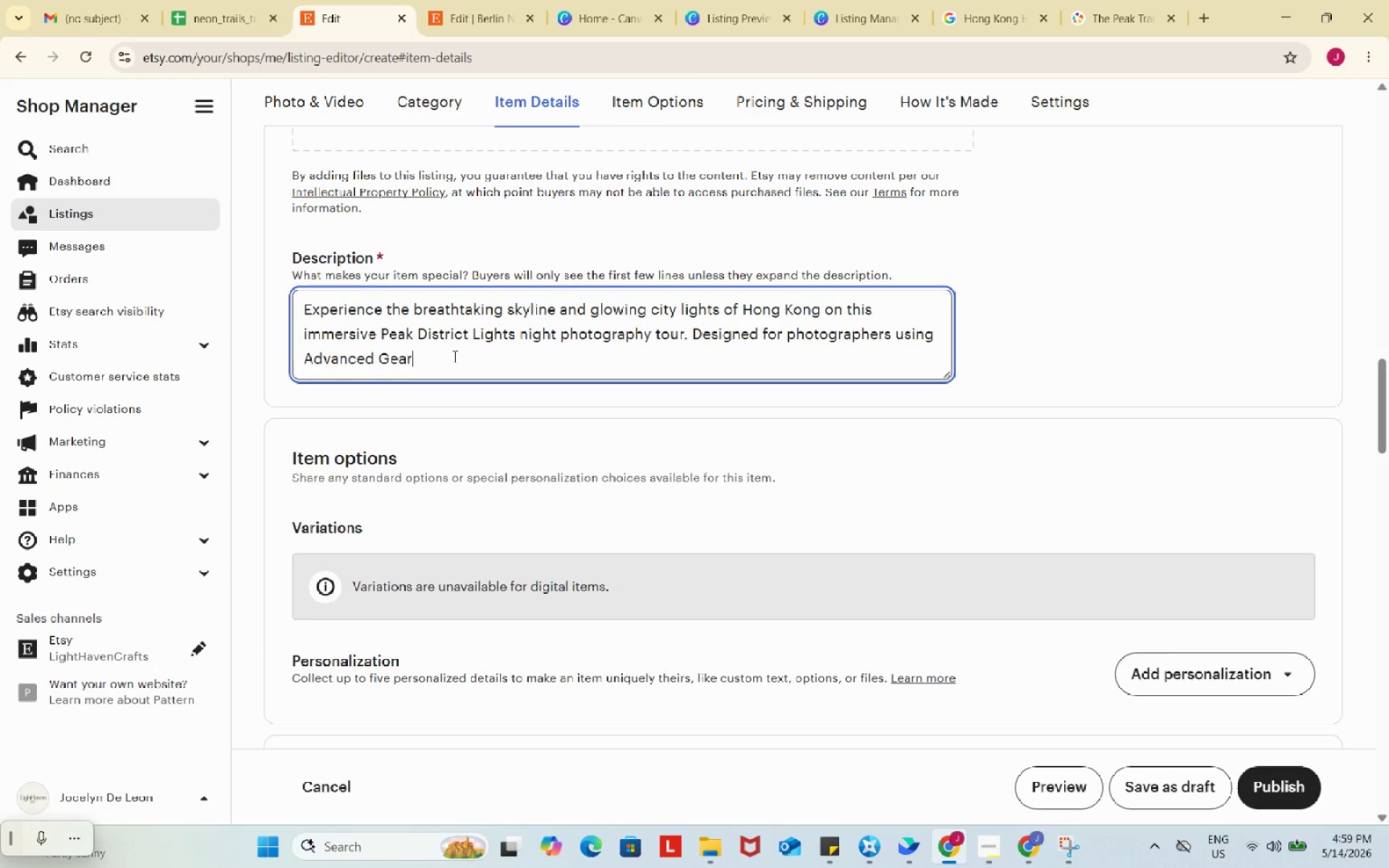 
key(Backspace)
type(, this guided)
 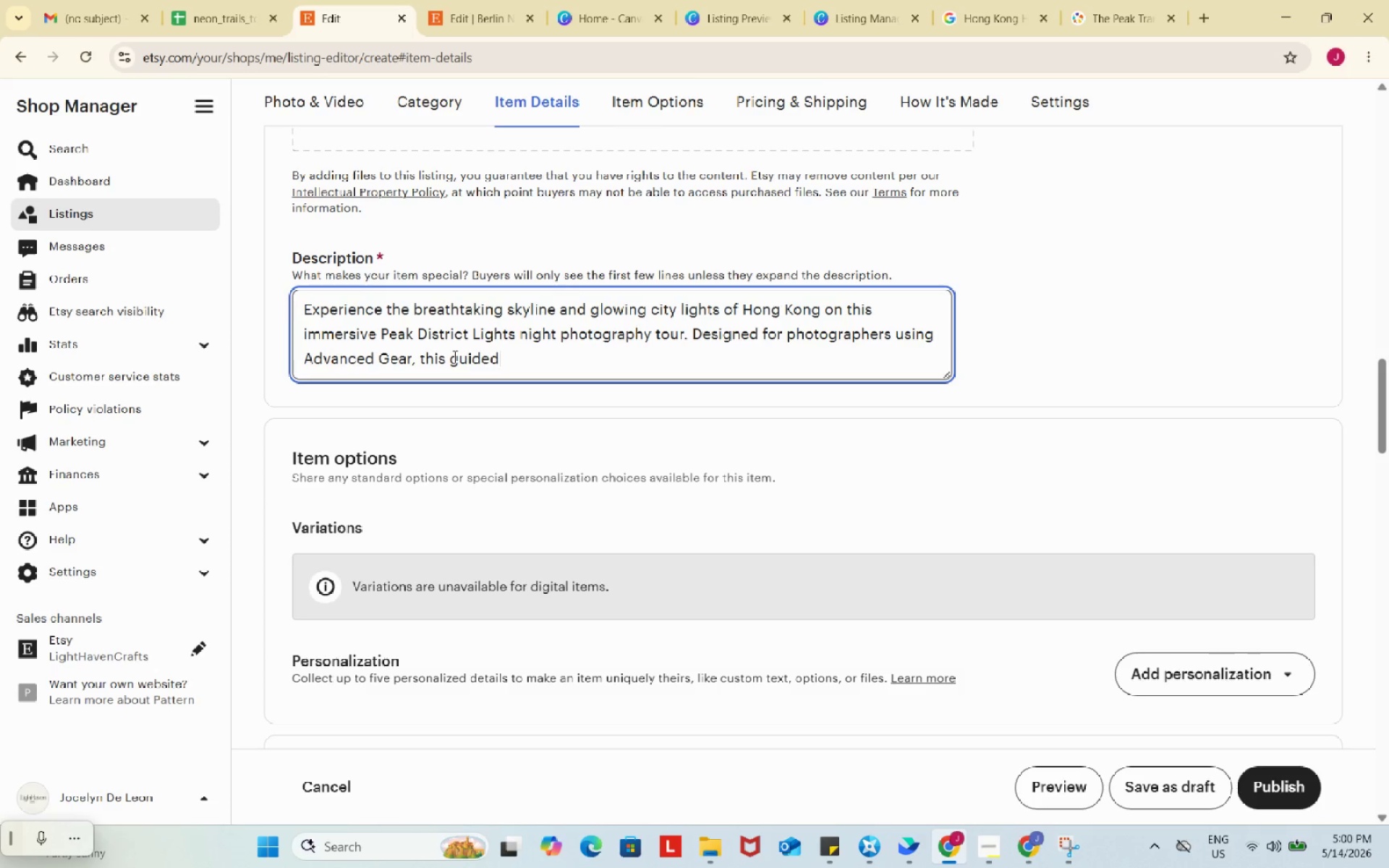 
wait(82.12)
 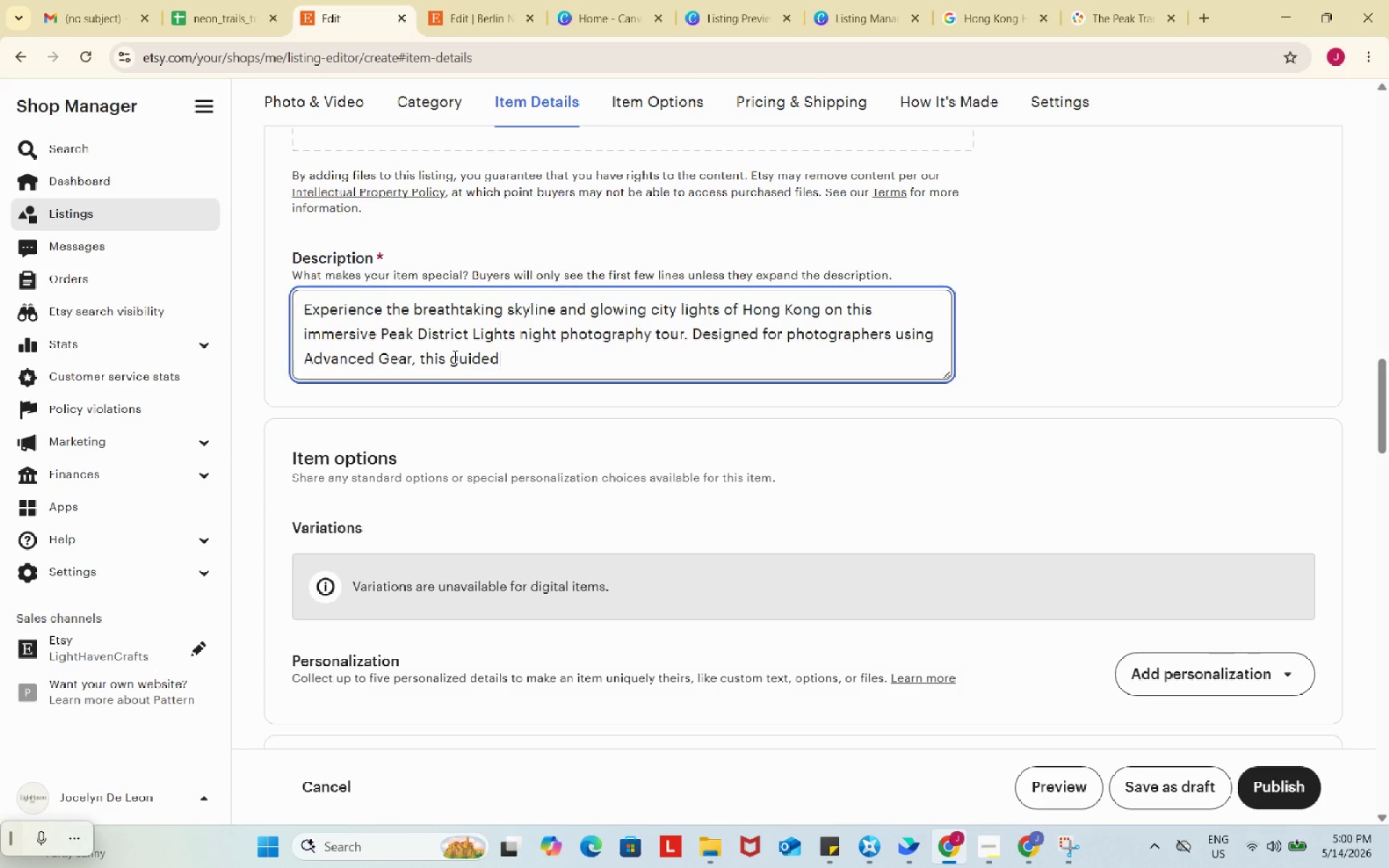 
type( experience)
 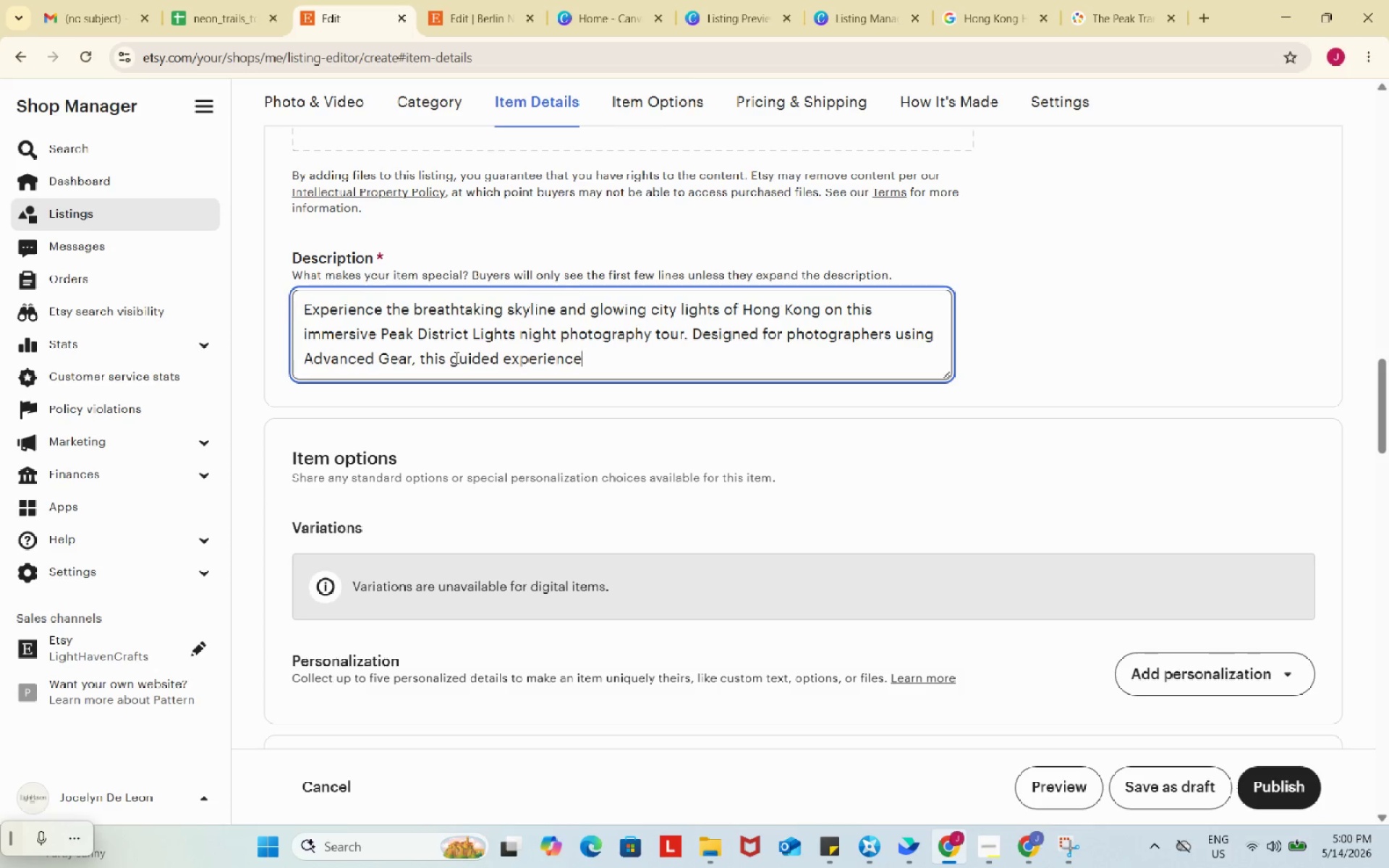 
type( explores stunning viewpop)
key(Backspace)
type(ints, hidden city location)
 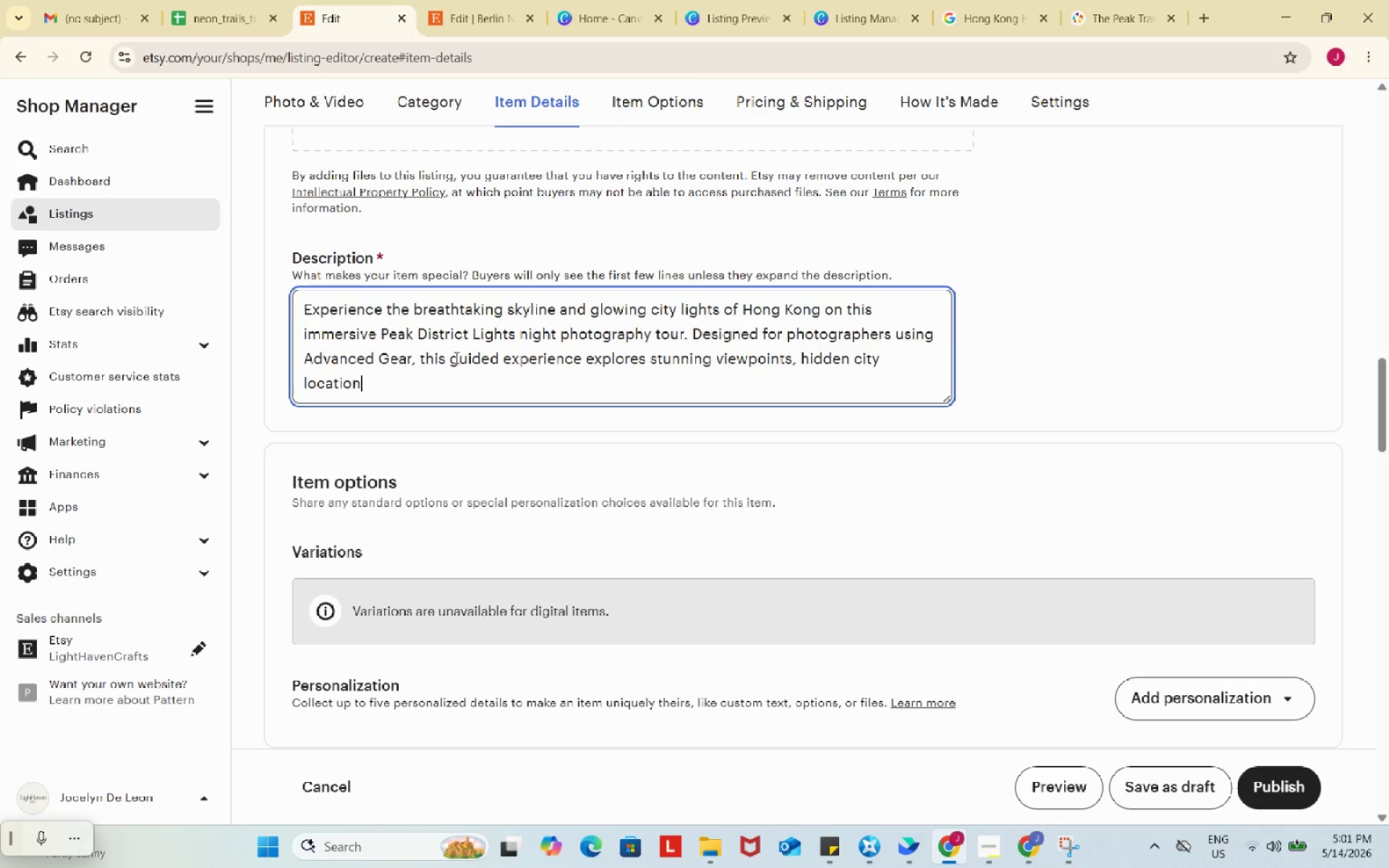 
type(, and creative long-)
 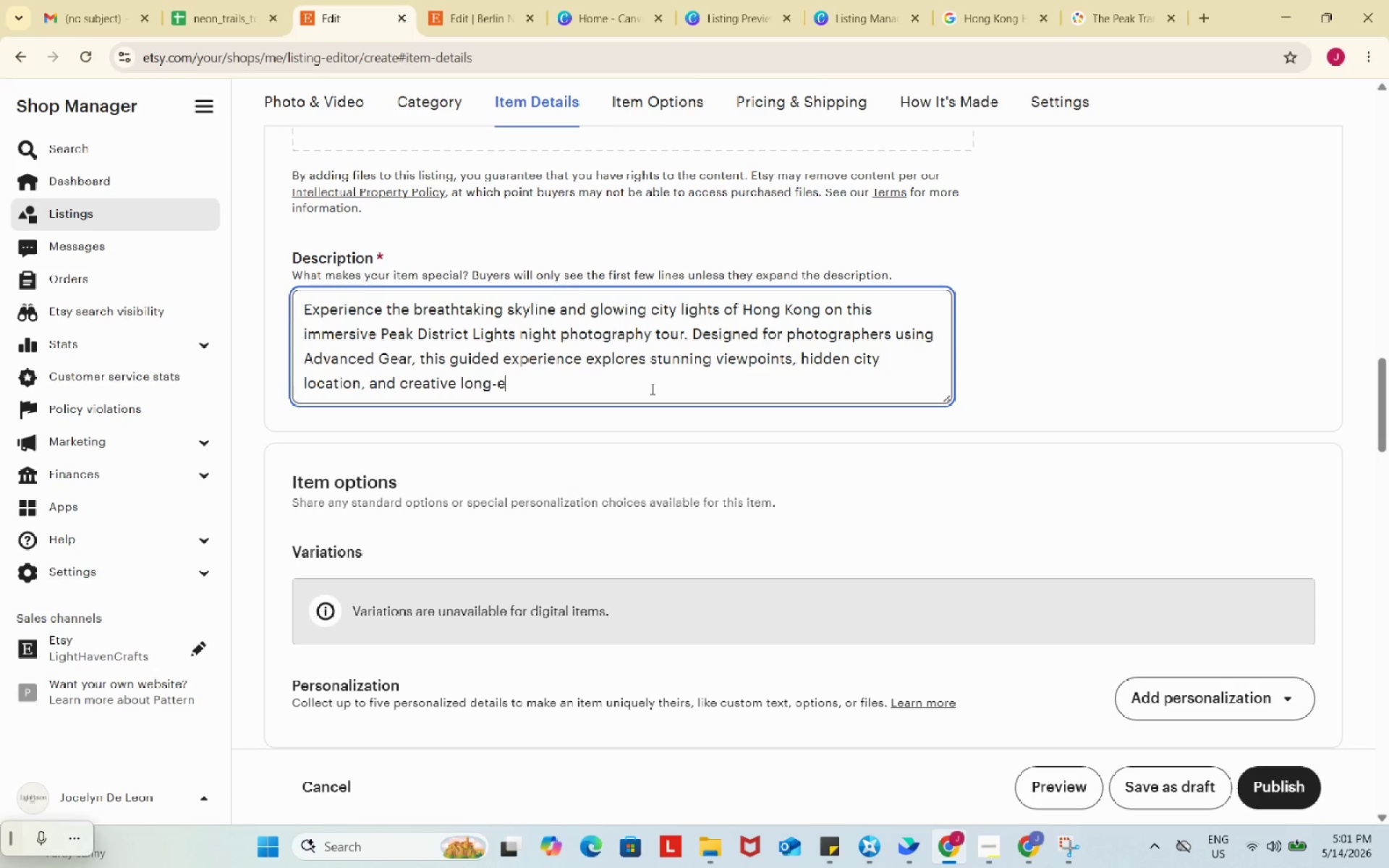 
type(exposure photography techniques.)
 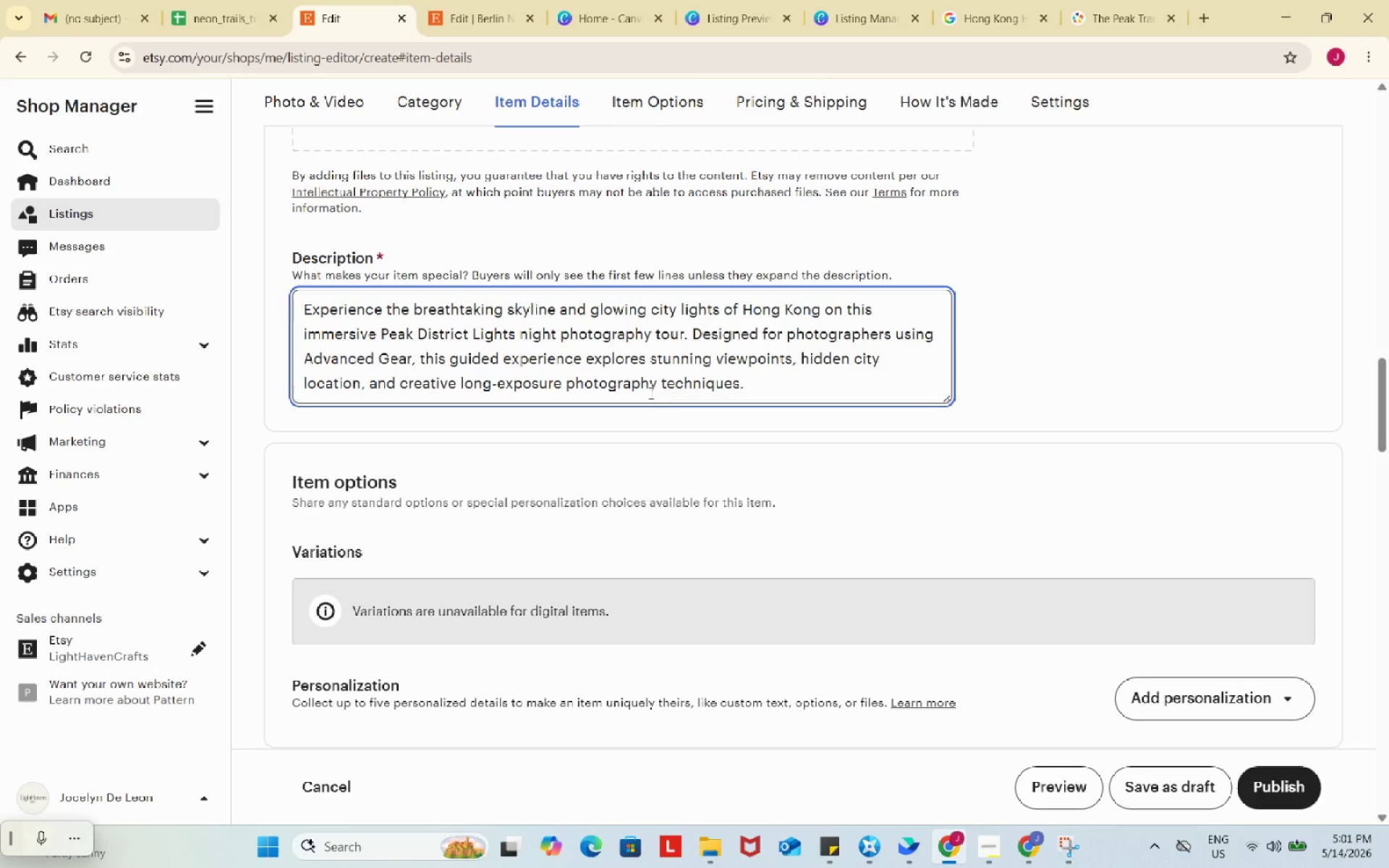 
wait(14.03)
 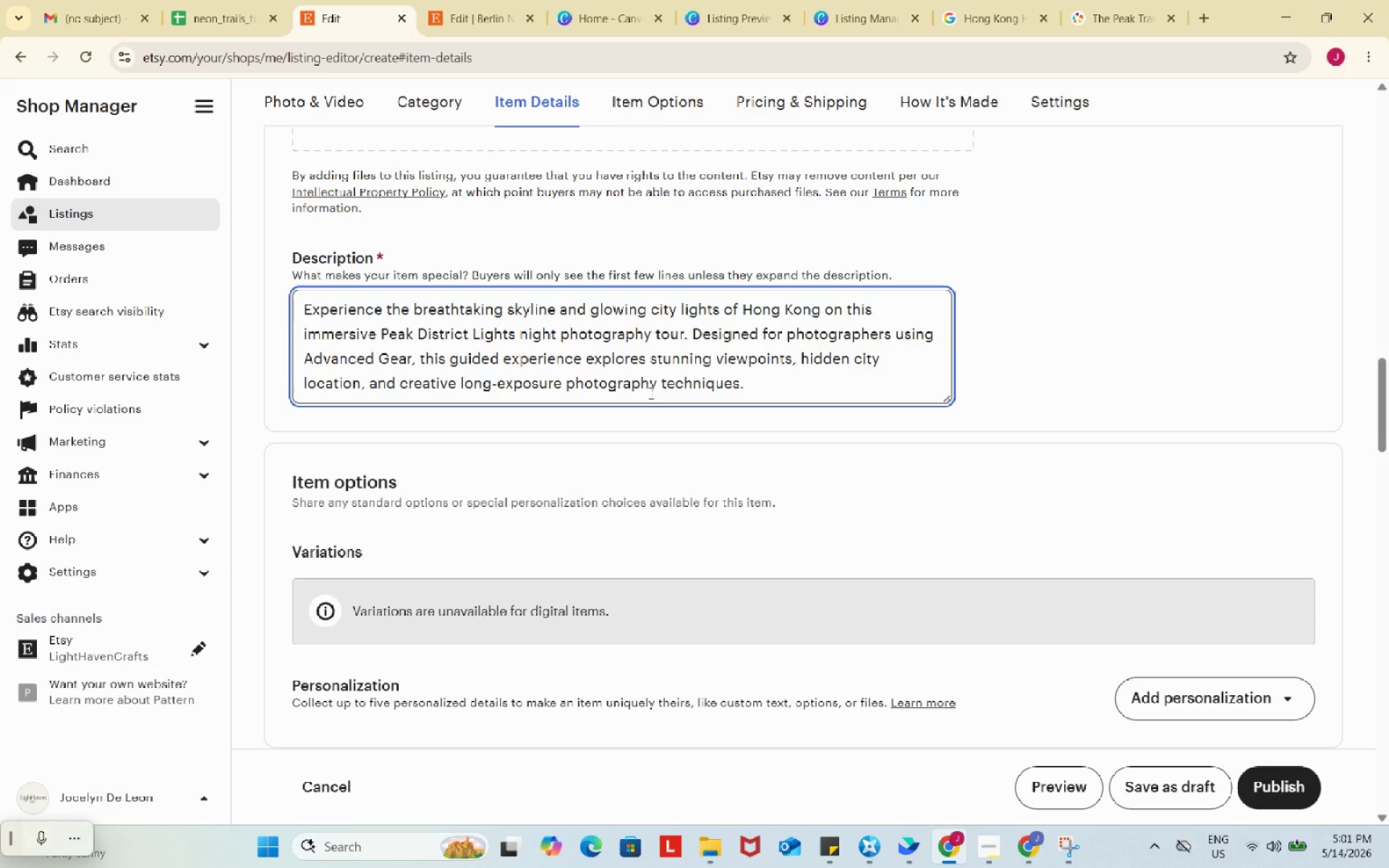 
scroll: coordinate [649, 393], scroll_direction: down, amount: 3.0
 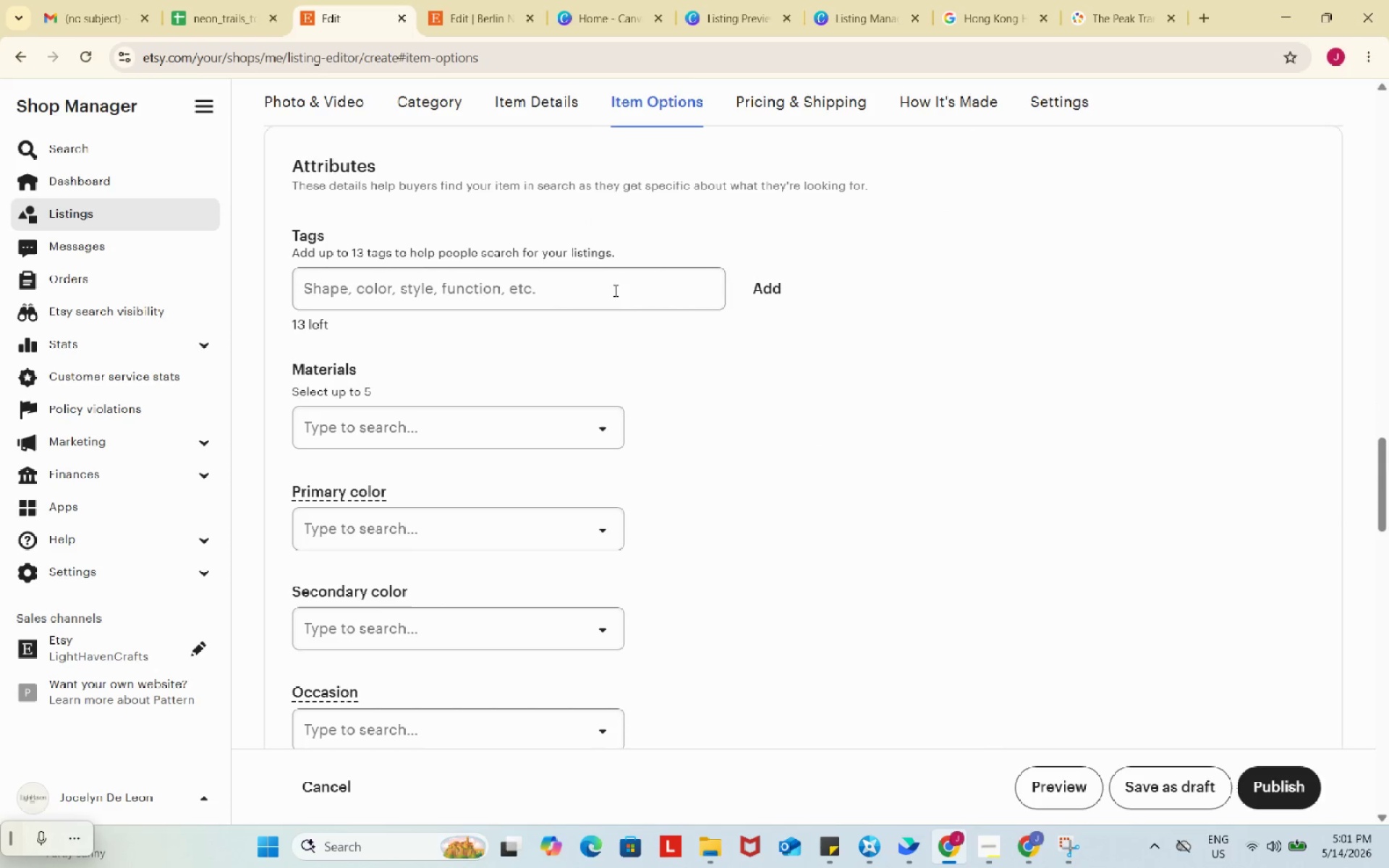 
left_click([614, 282])
 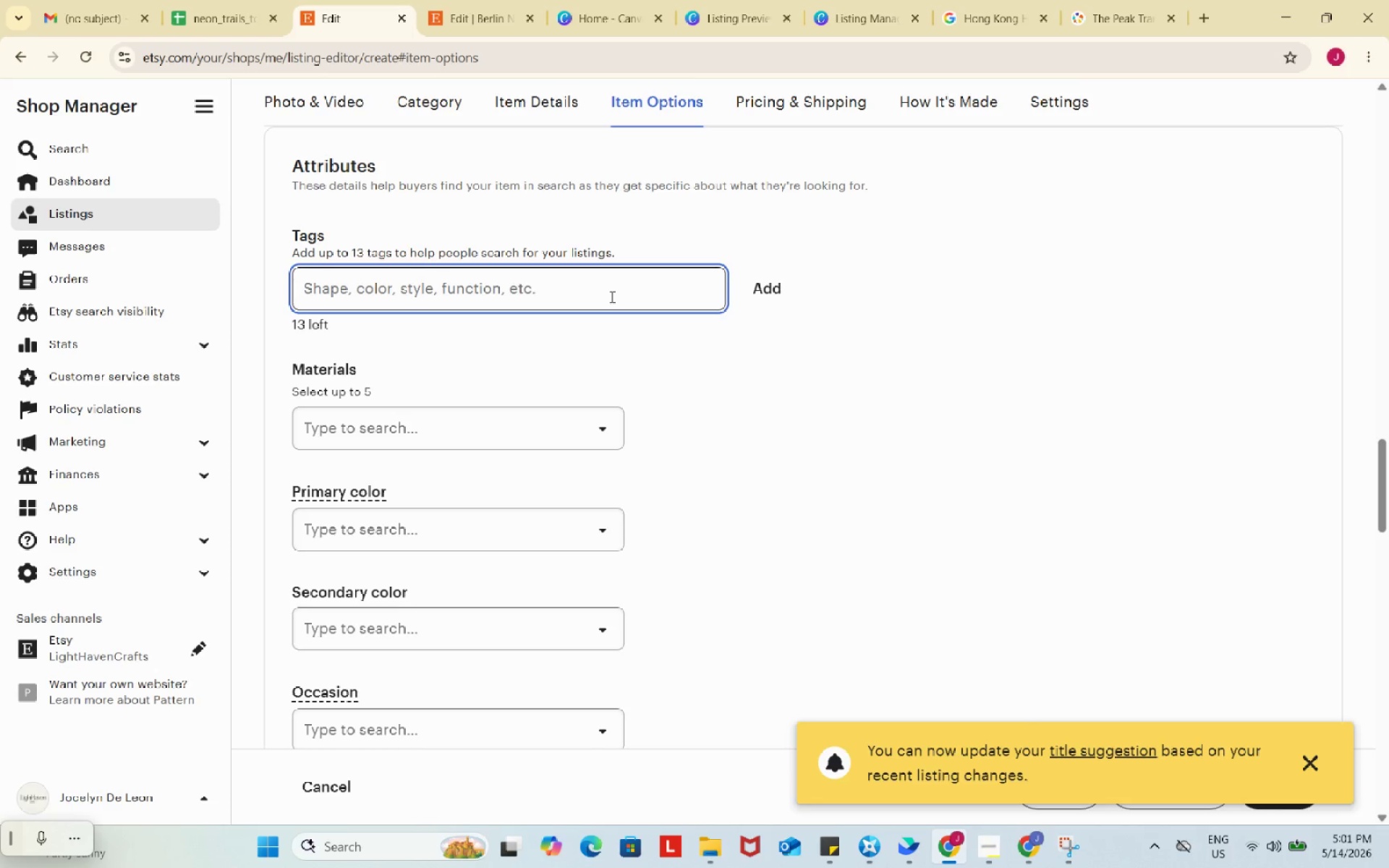 
wait(6.53)
 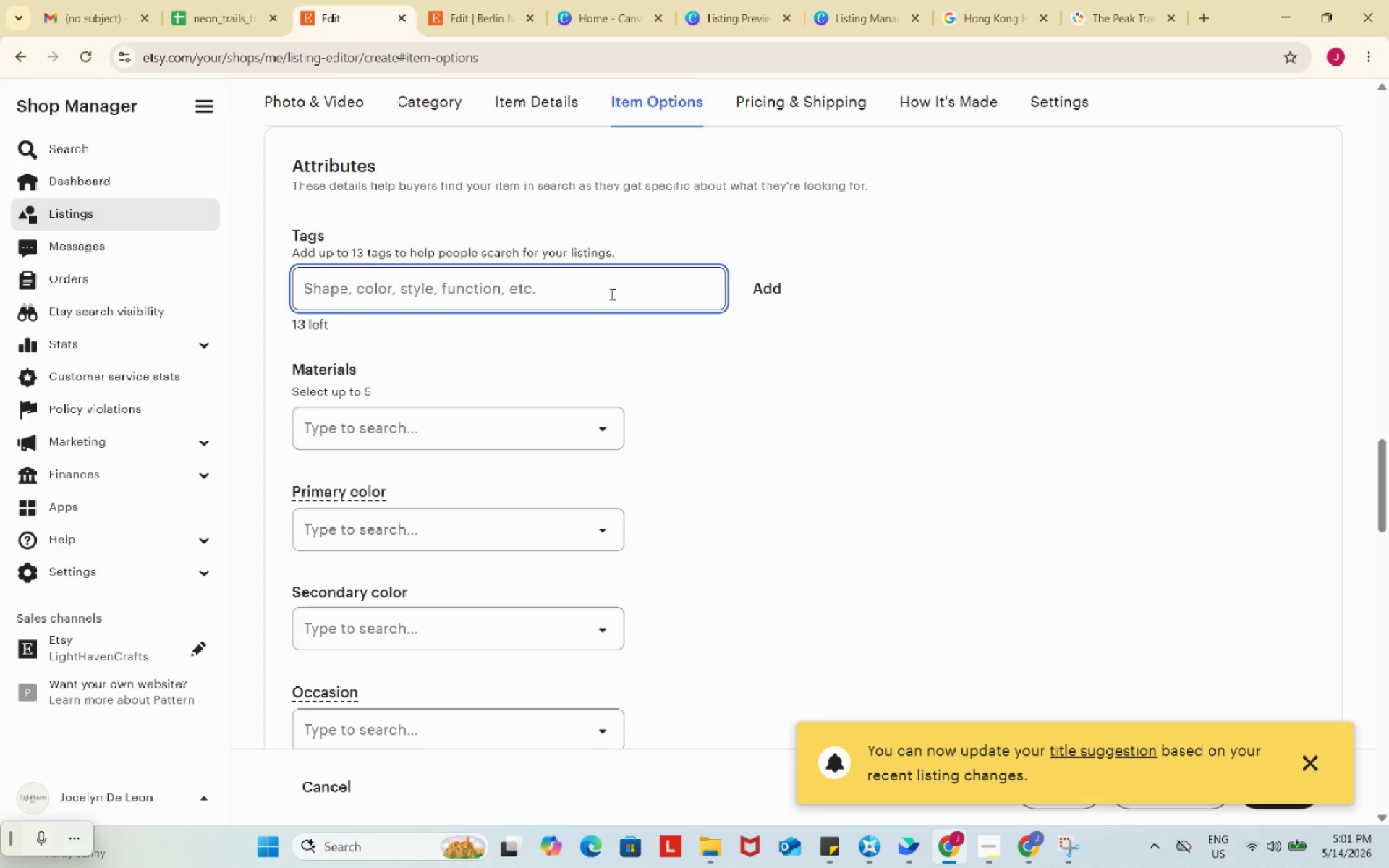 
scroll: coordinate [750, 427], scroll_direction: up, amount: 9.0
 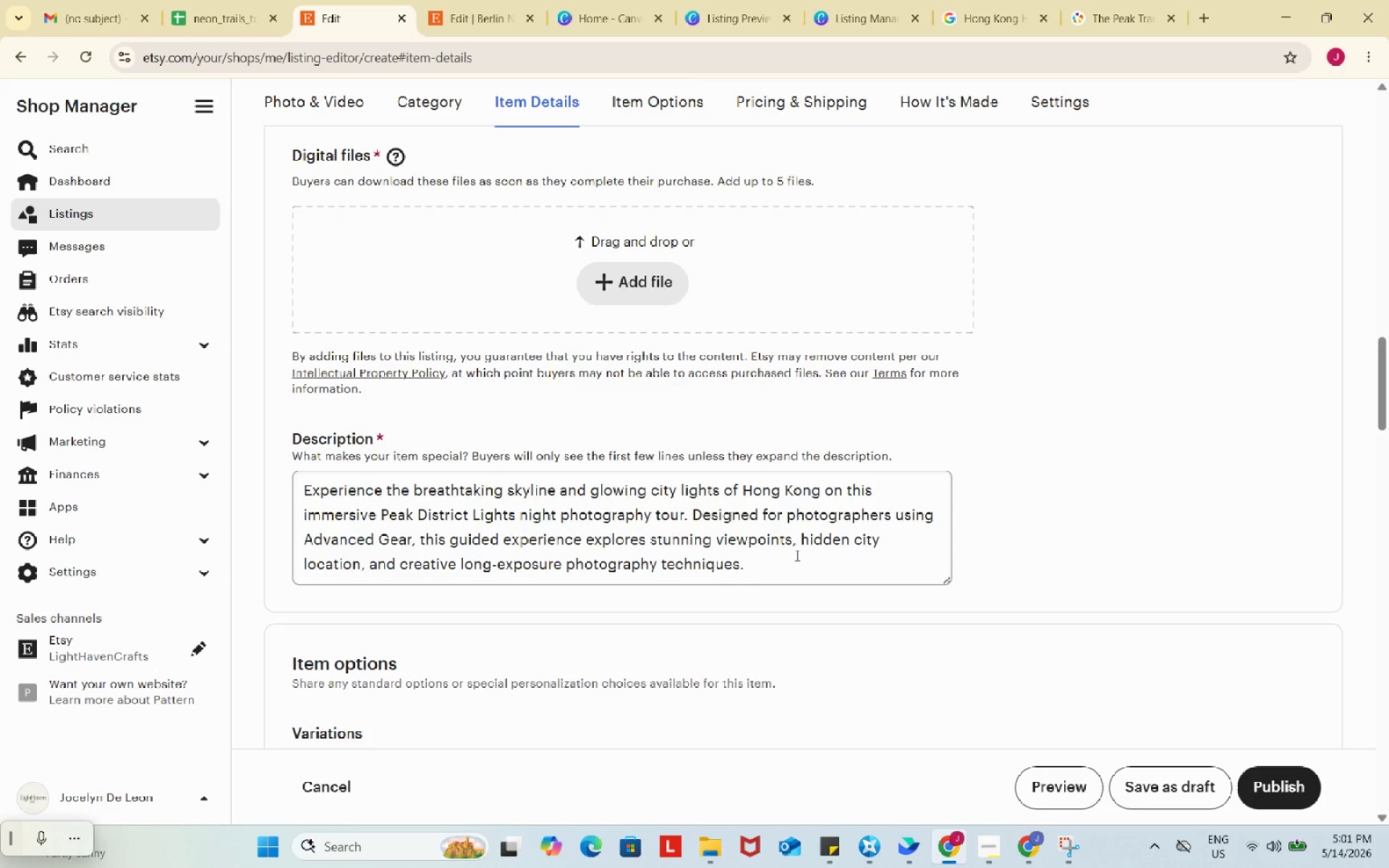 
left_click([796, 555])
 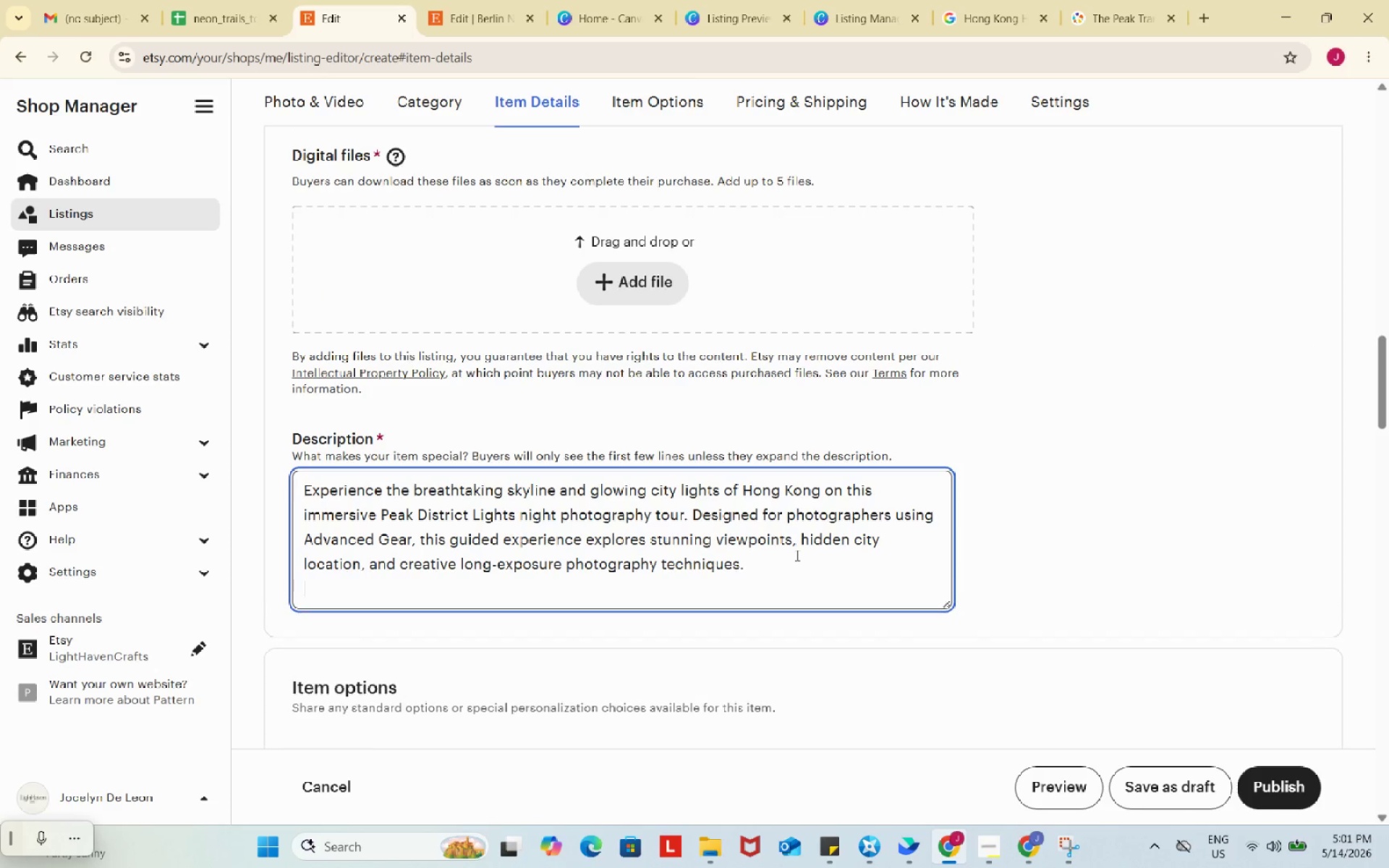 
key(Enter)
 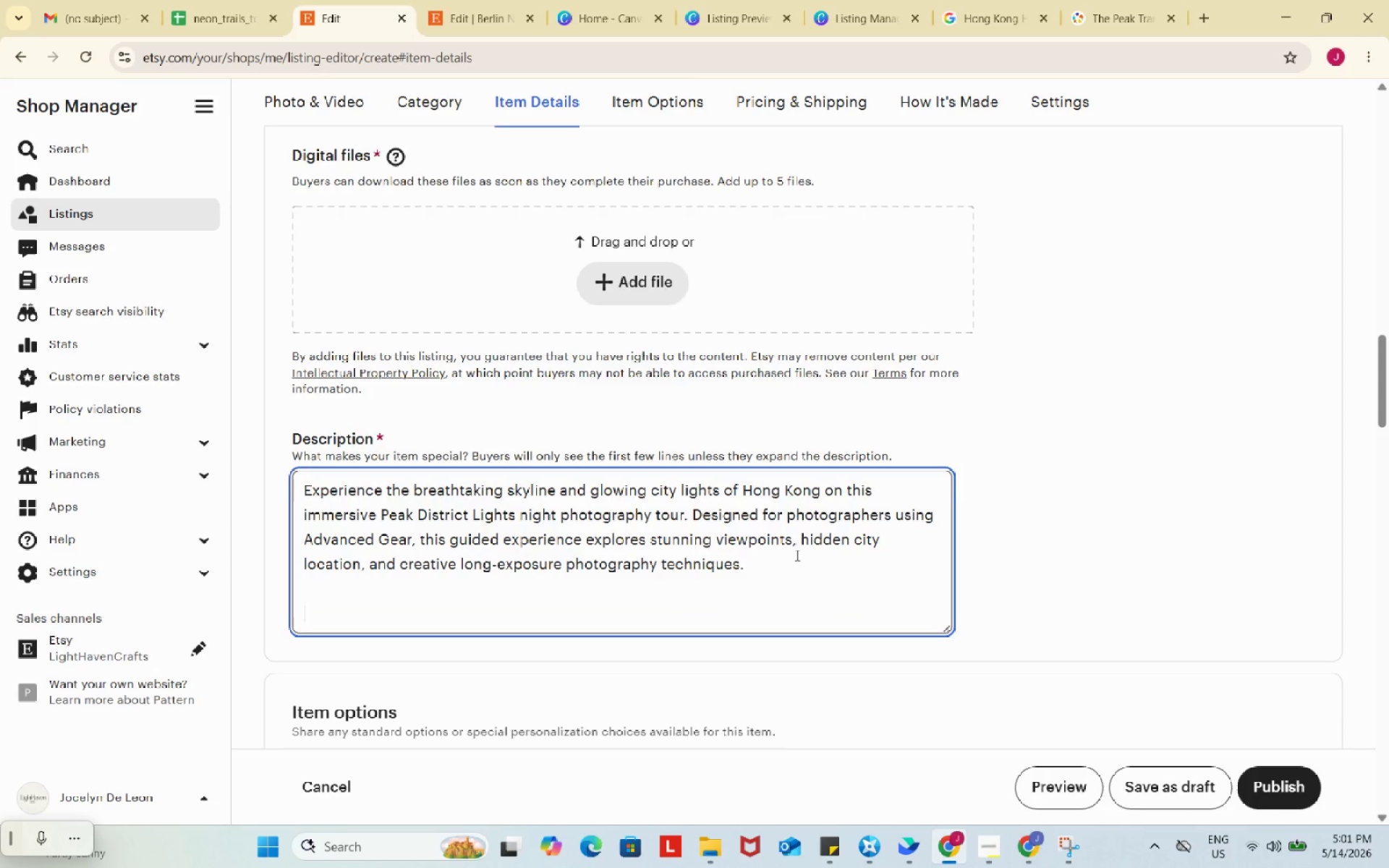 
key(Enter)
 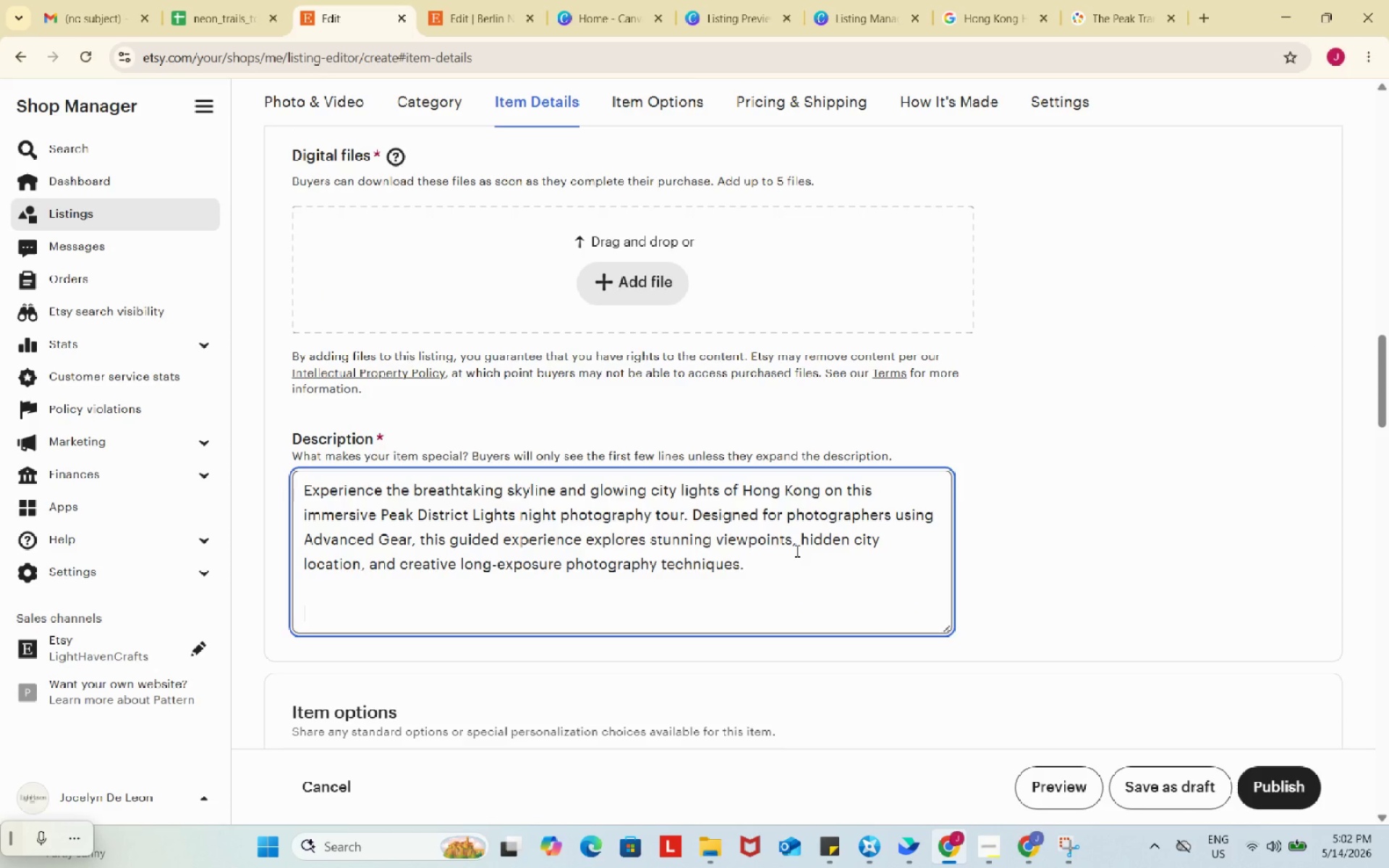 
wait(7.03)
 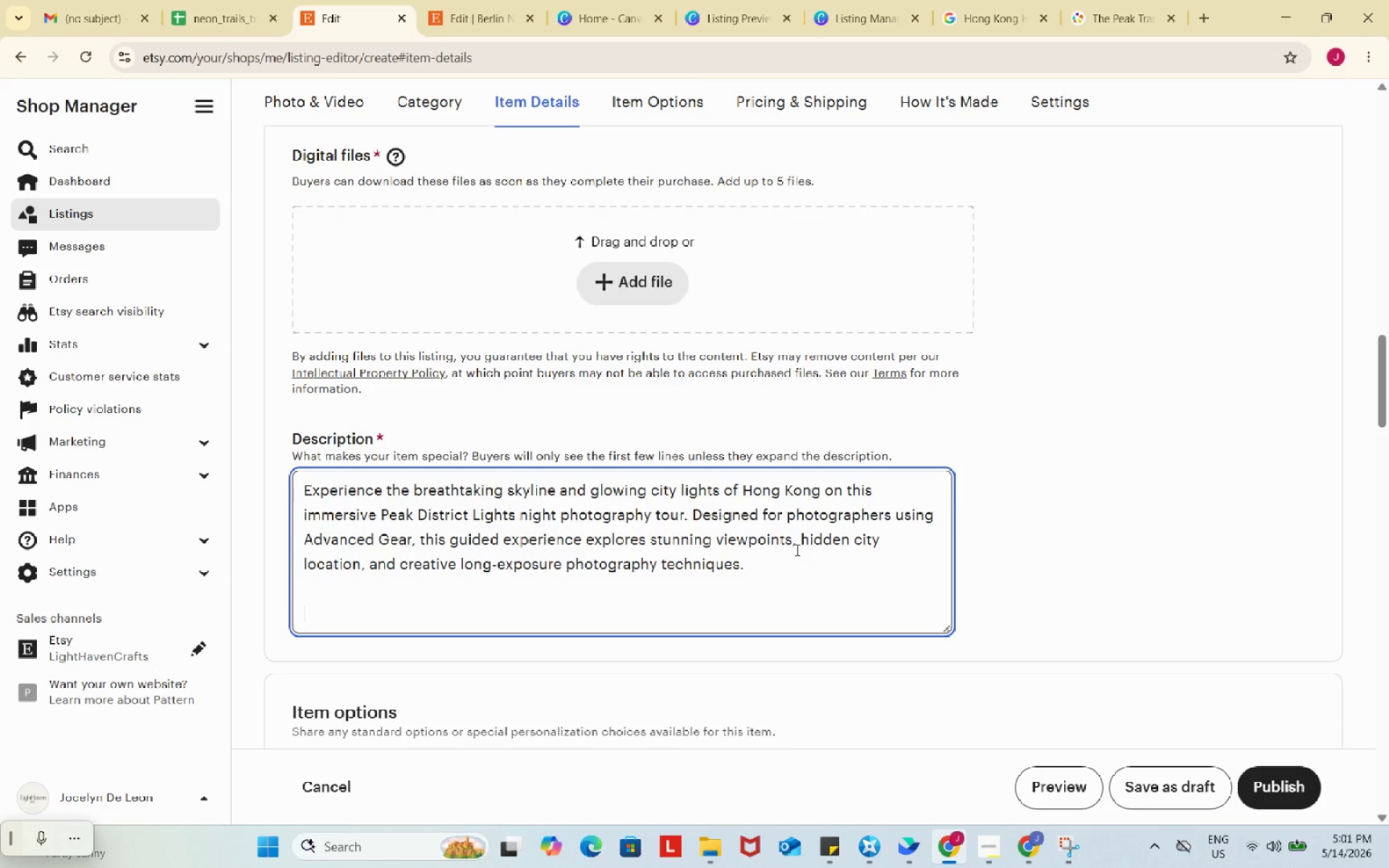 
left_click([470, 0])
 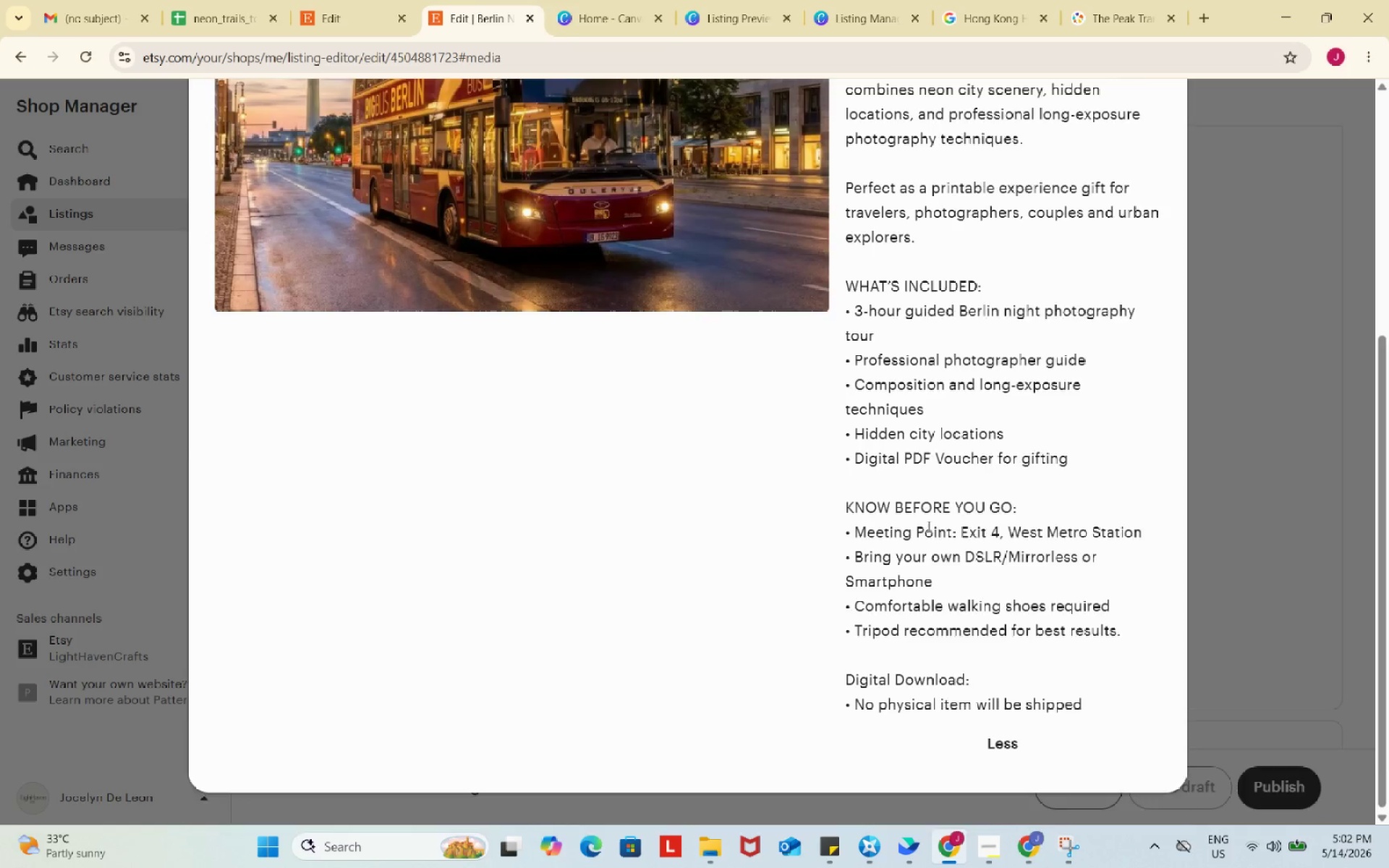 
scroll: coordinate [927, 526], scroll_direction: up, amount: 2.0
 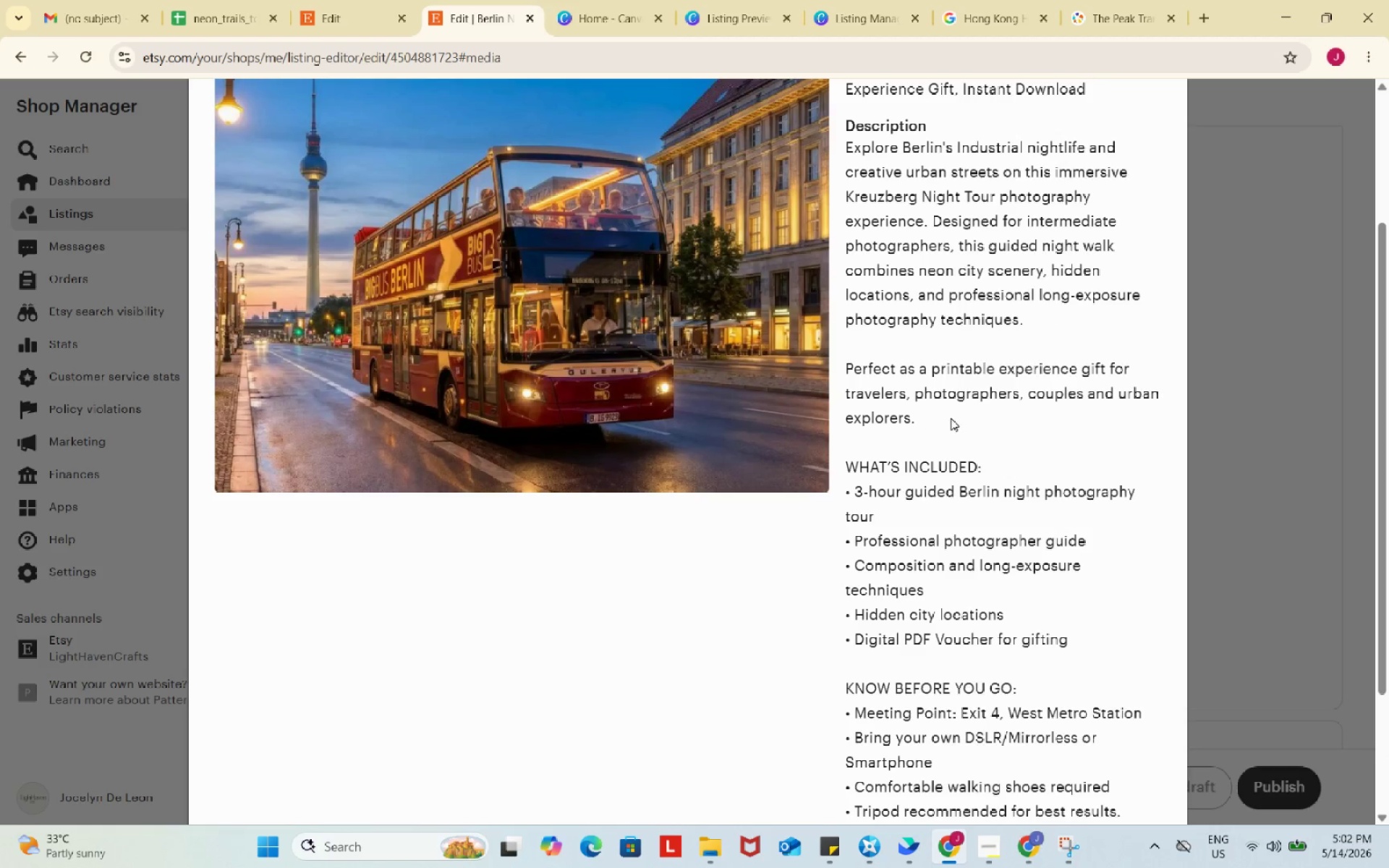 
left_click_drag(start_coordinate=[950, 421], to_coordinate=[847, 369])
 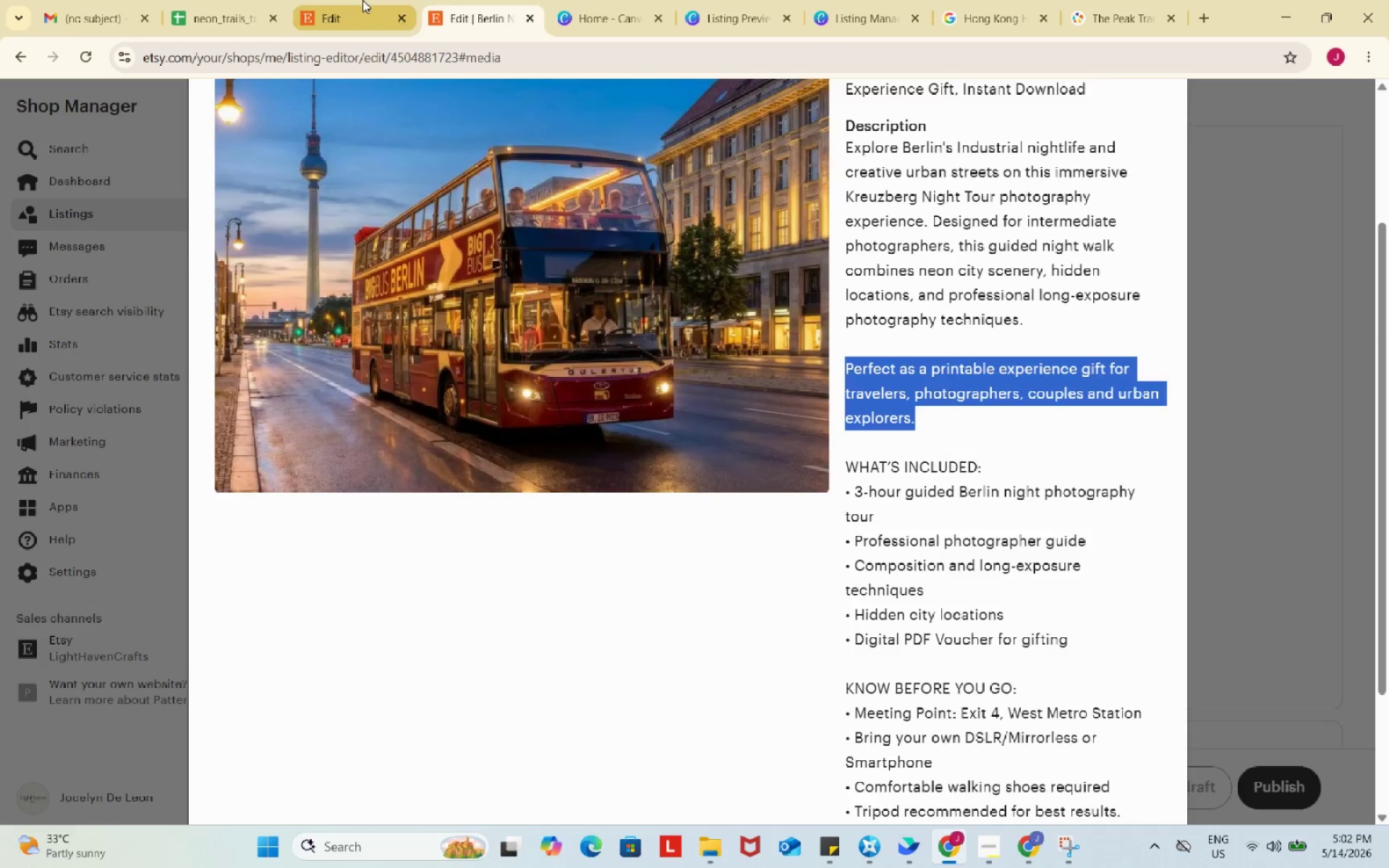 
key(Control+C)
 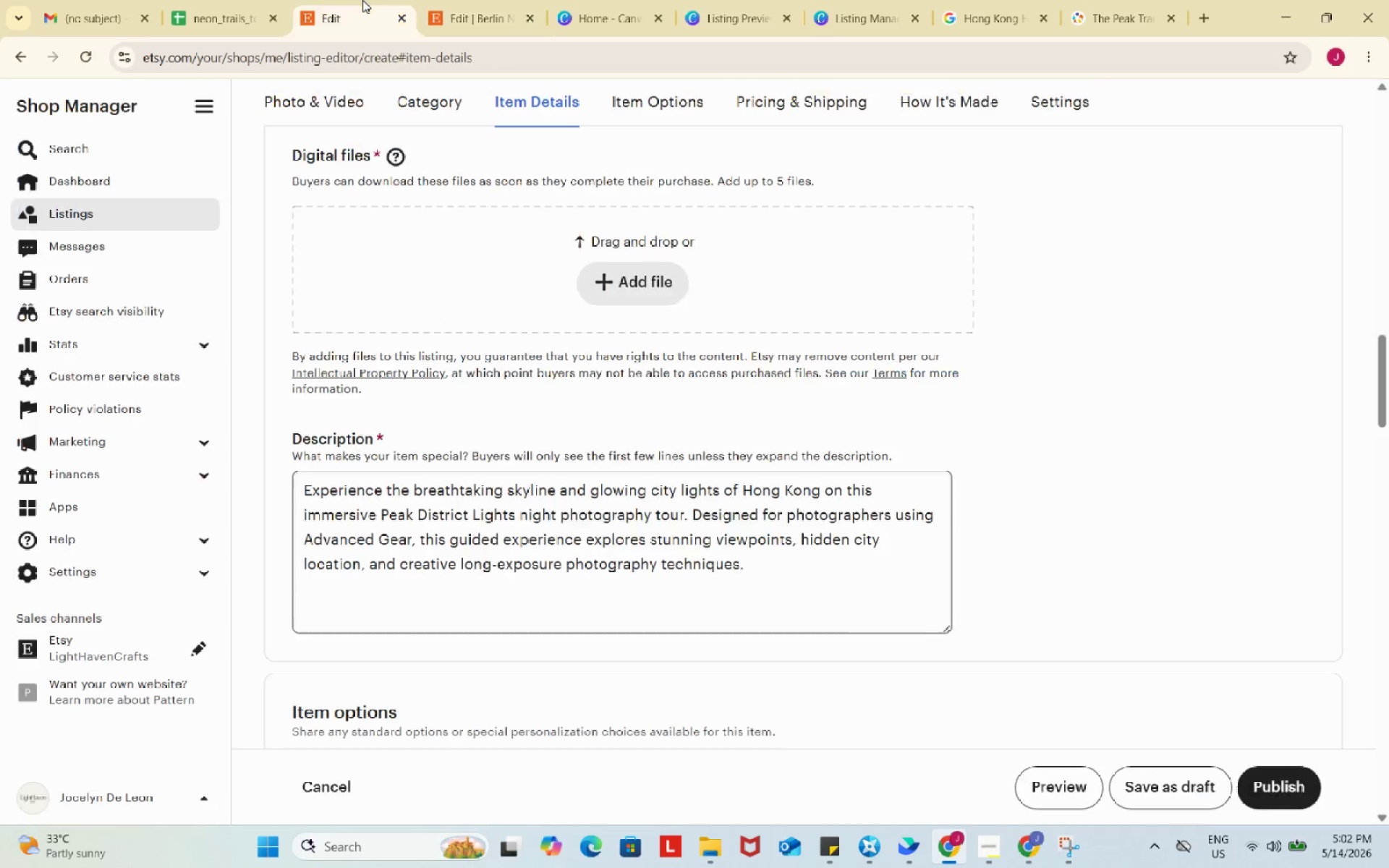 
left_click([362, 0])
 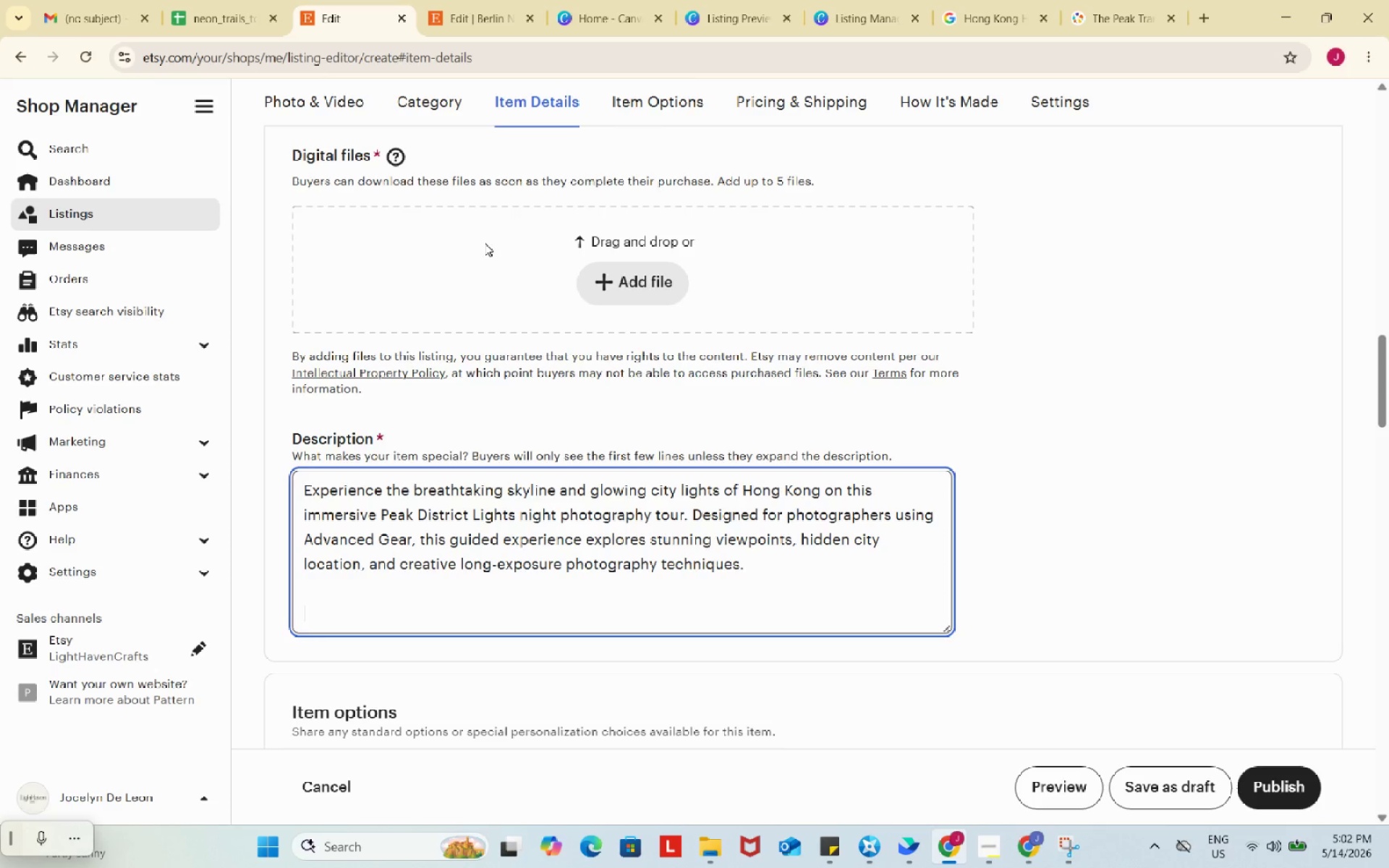 
key(Control+V)
 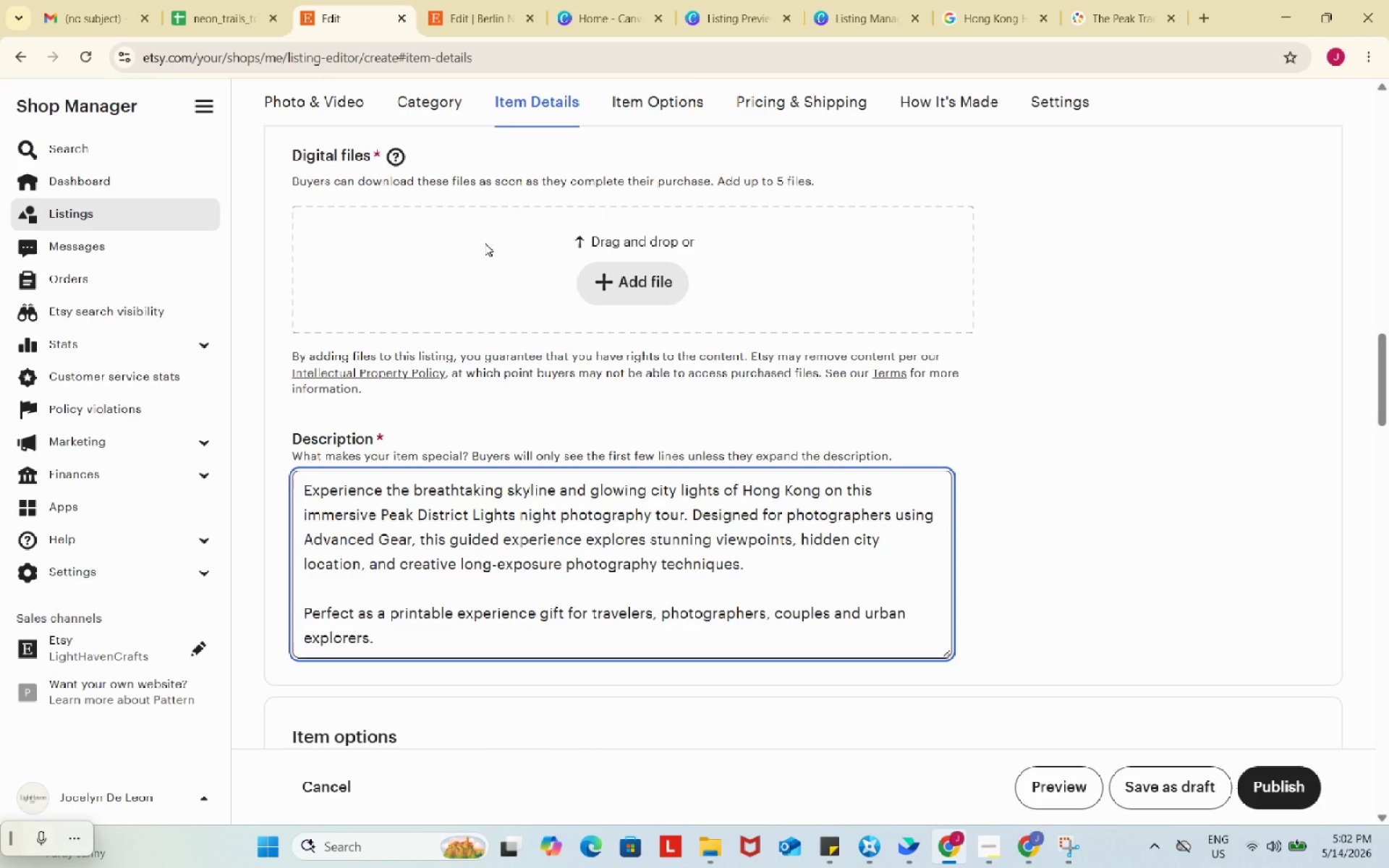 
key(Enter)
 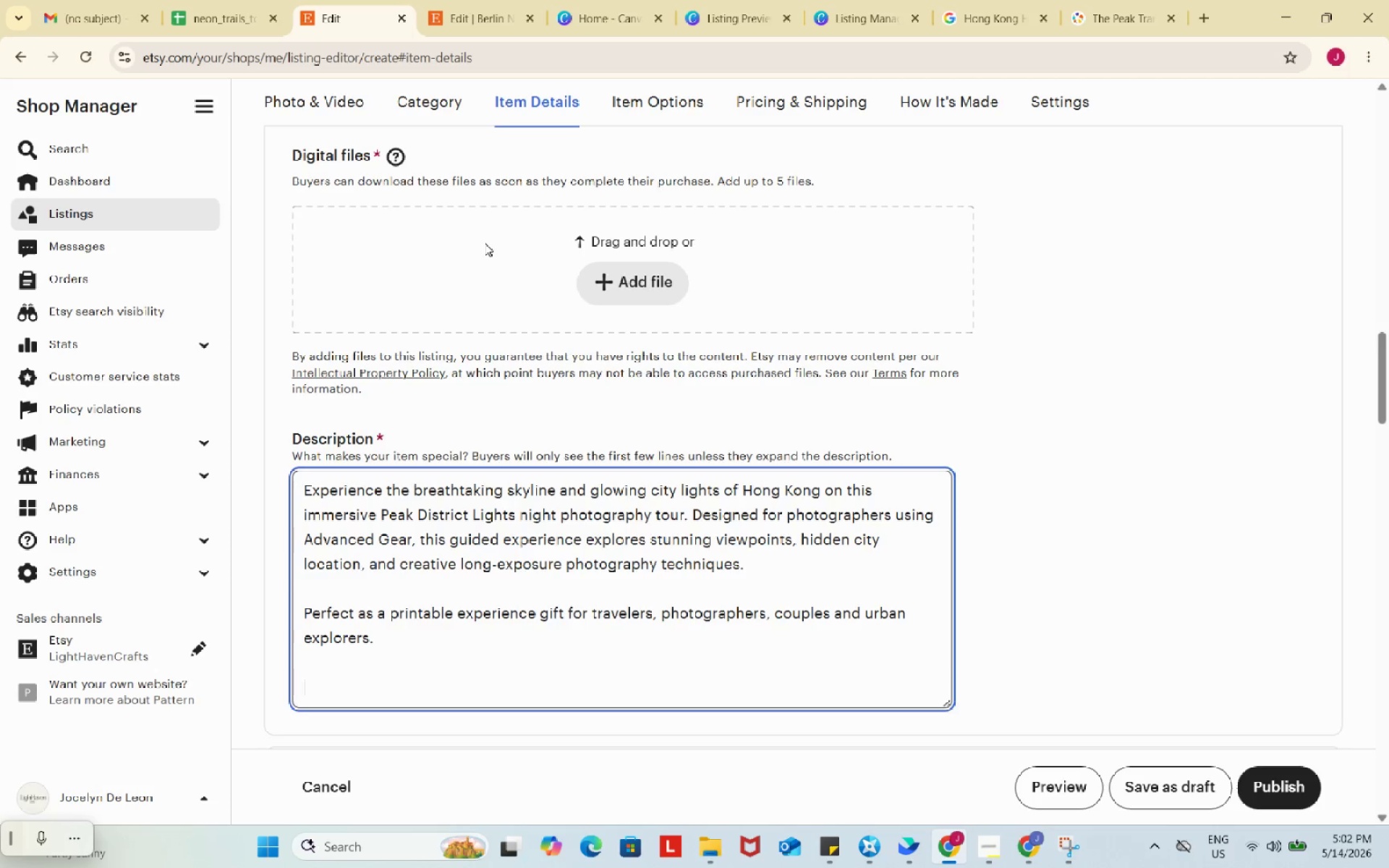 
key(Enter)
 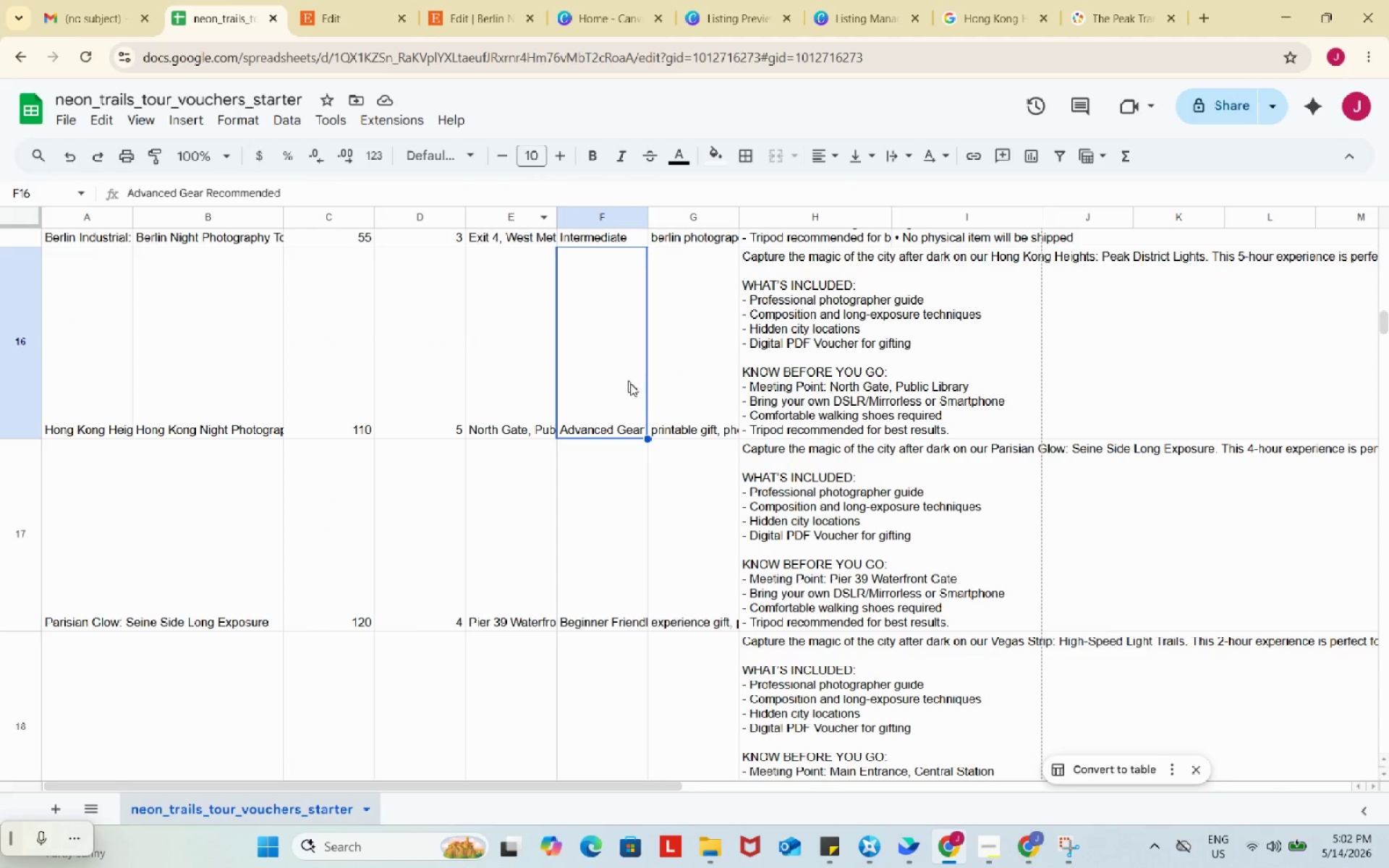 
left_click([832, 352])
 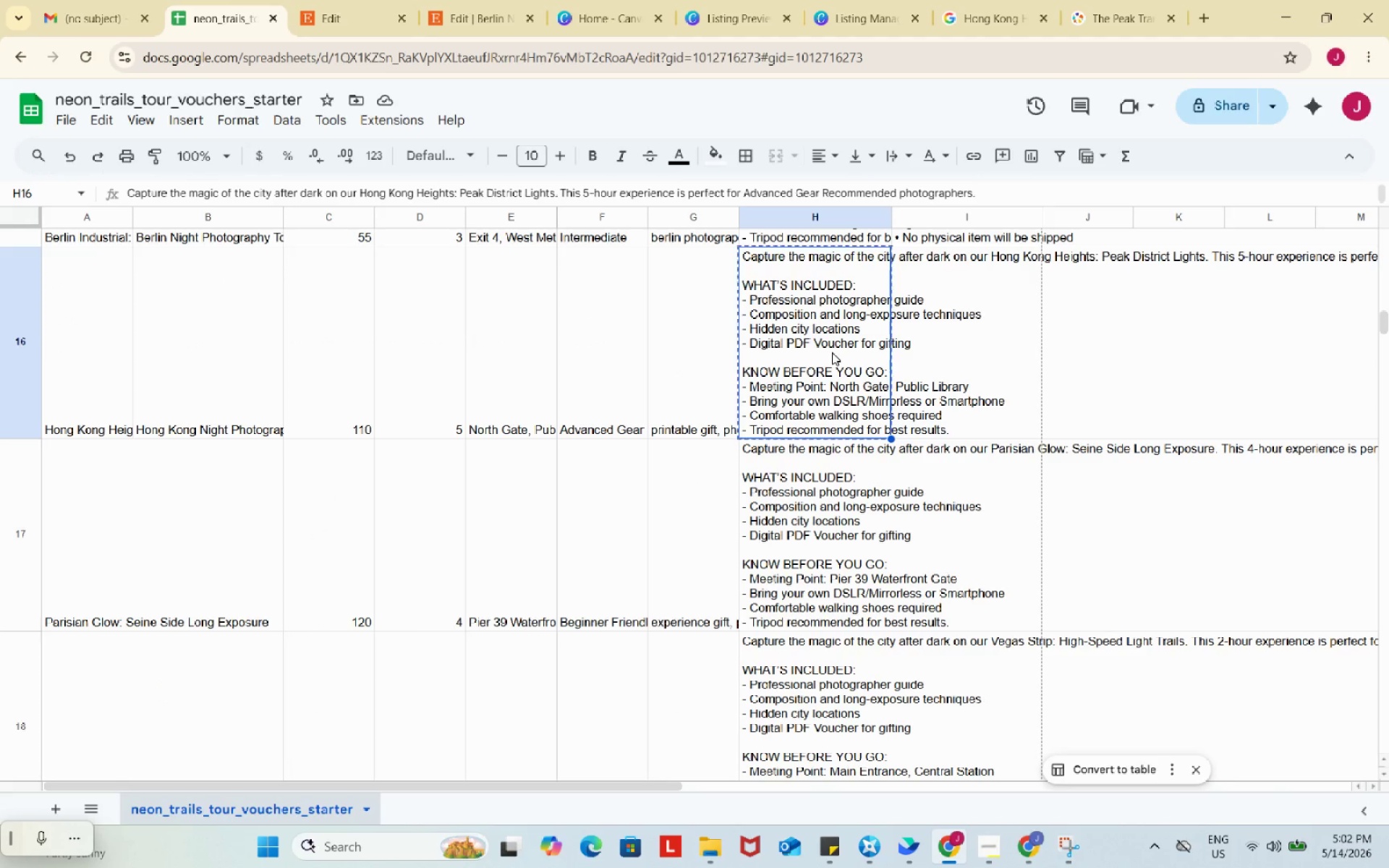 
key(Control+ControlLeft)
 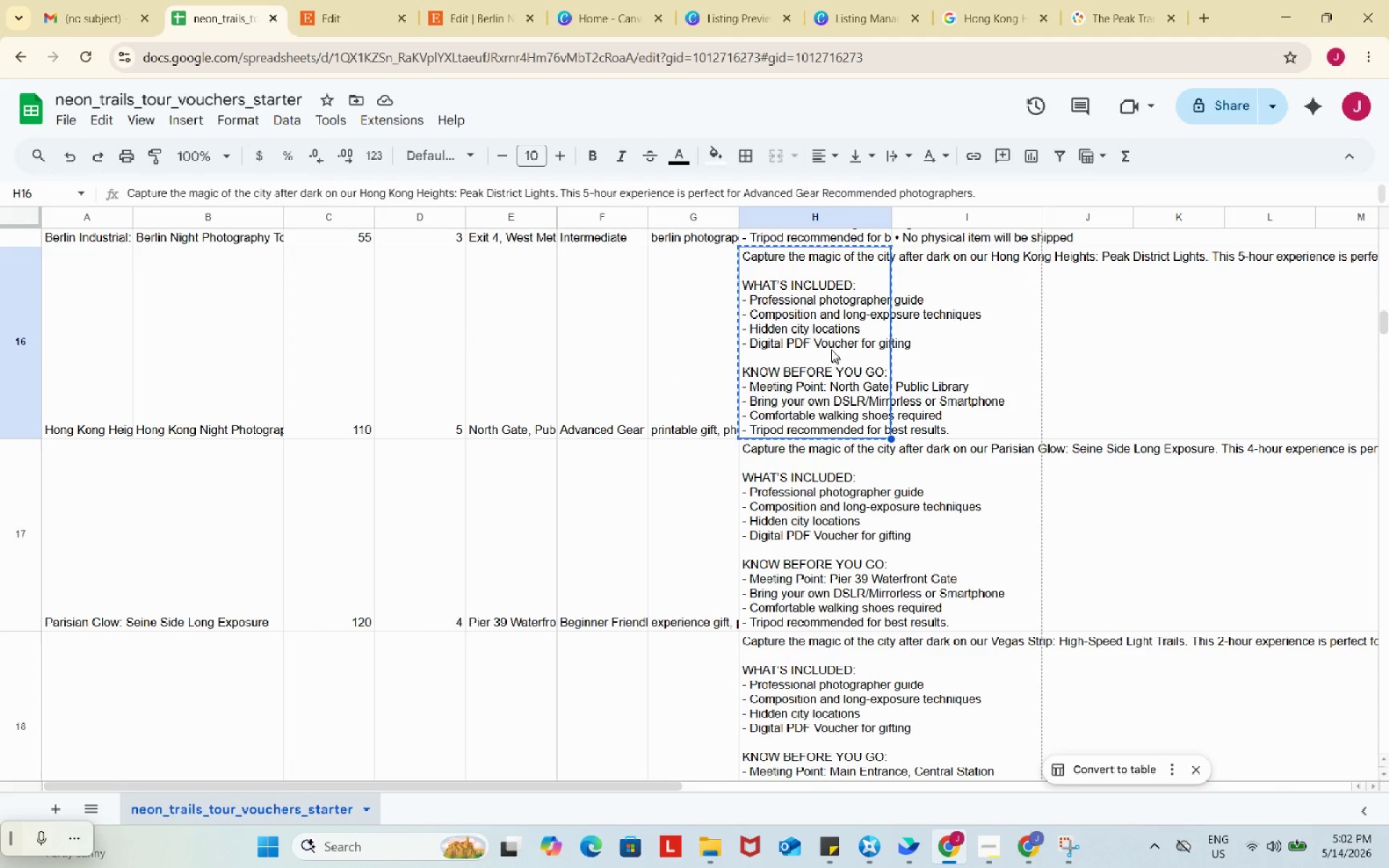 
key(Control+C)
 